 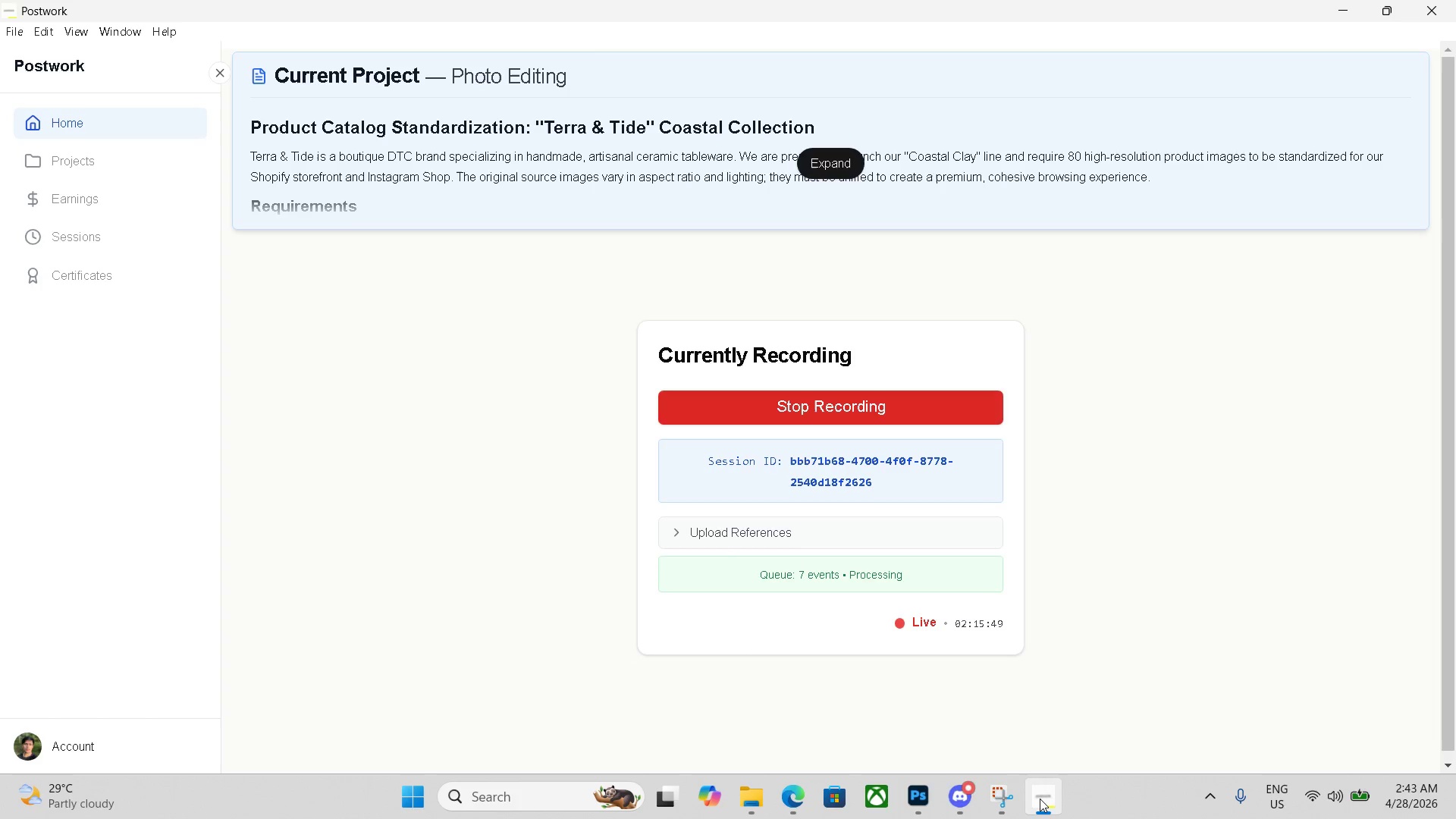 
key(Enter)
 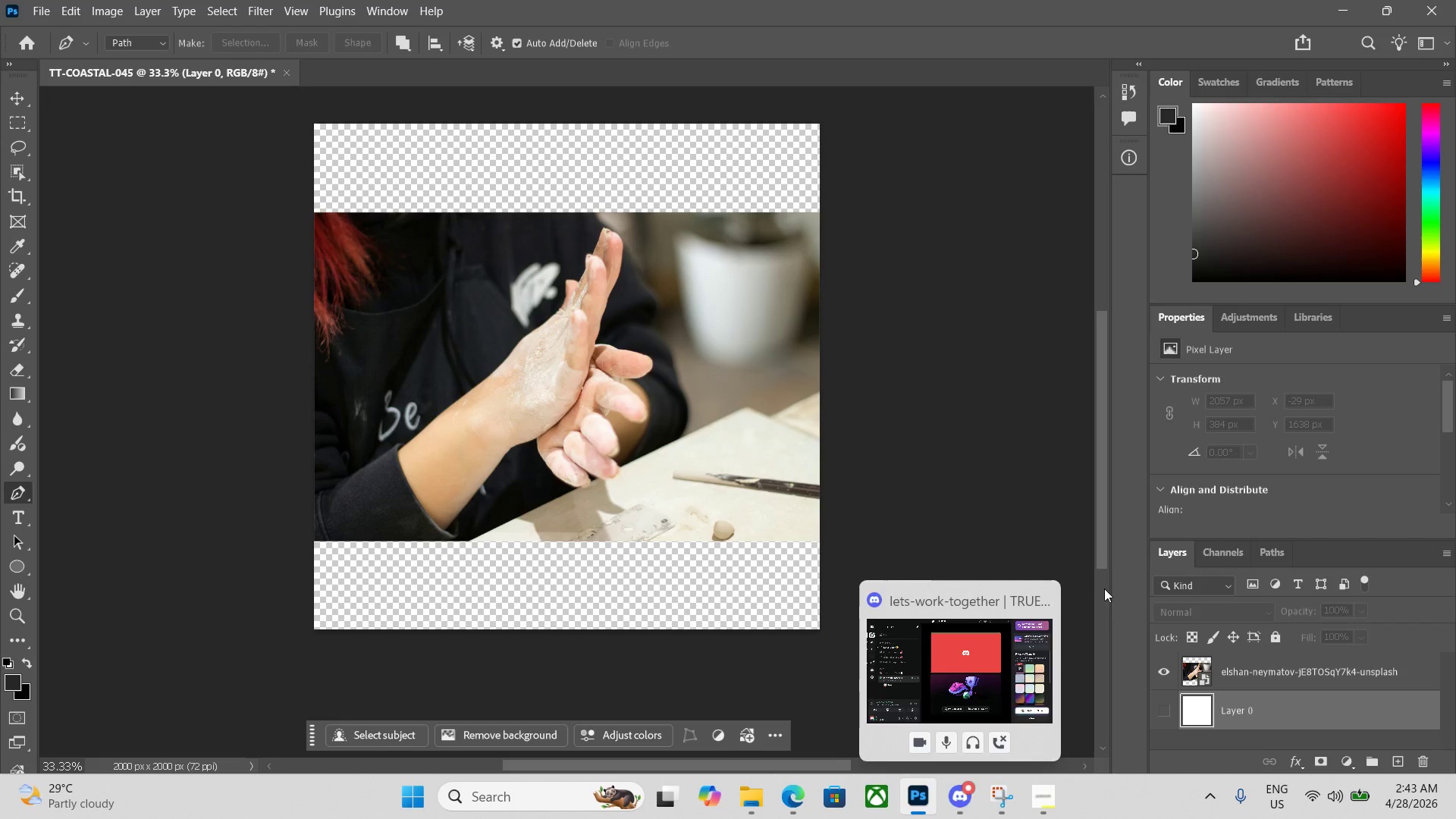 
left_click([1003, 418])
 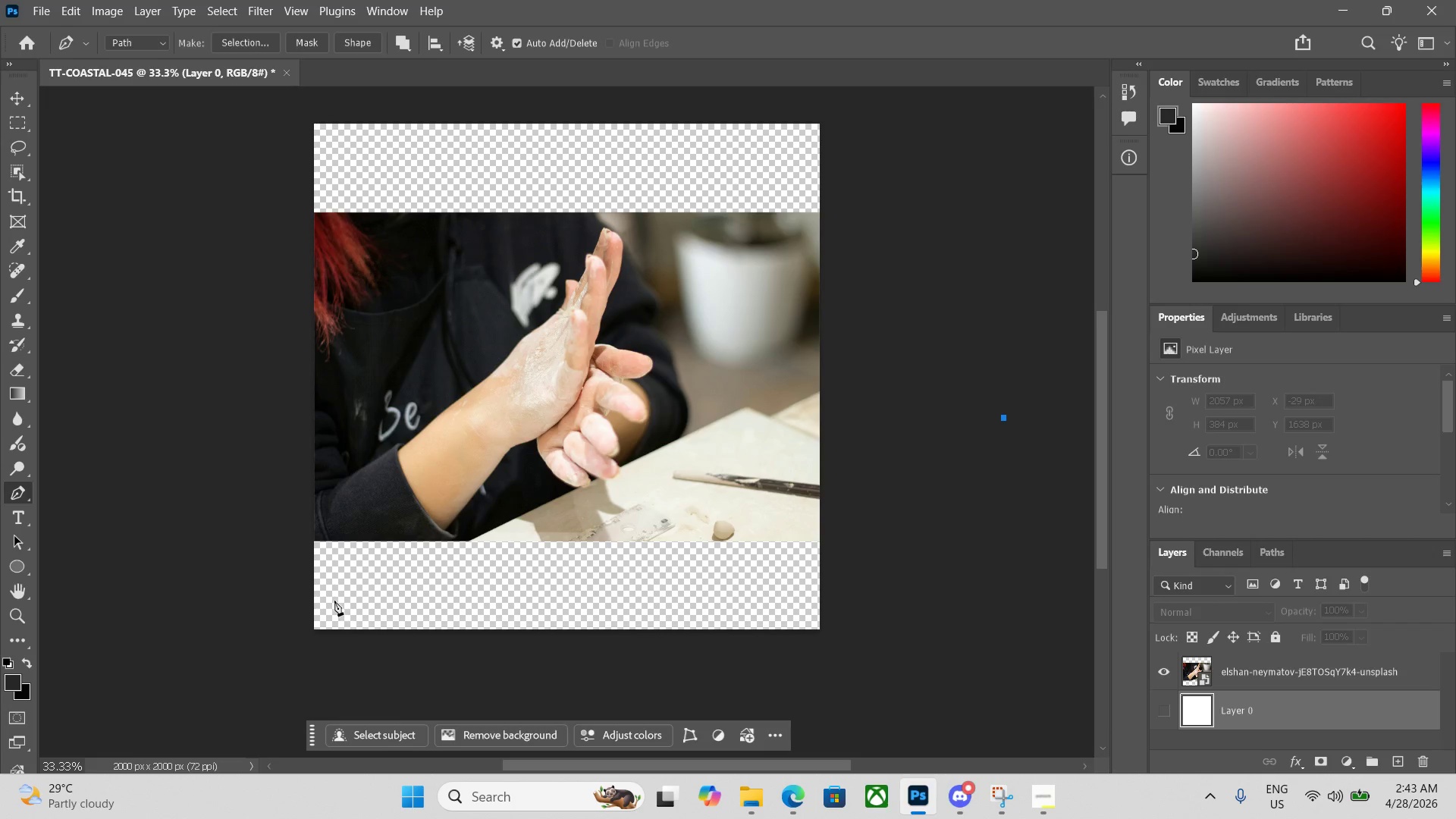 
key(Control+Z)
 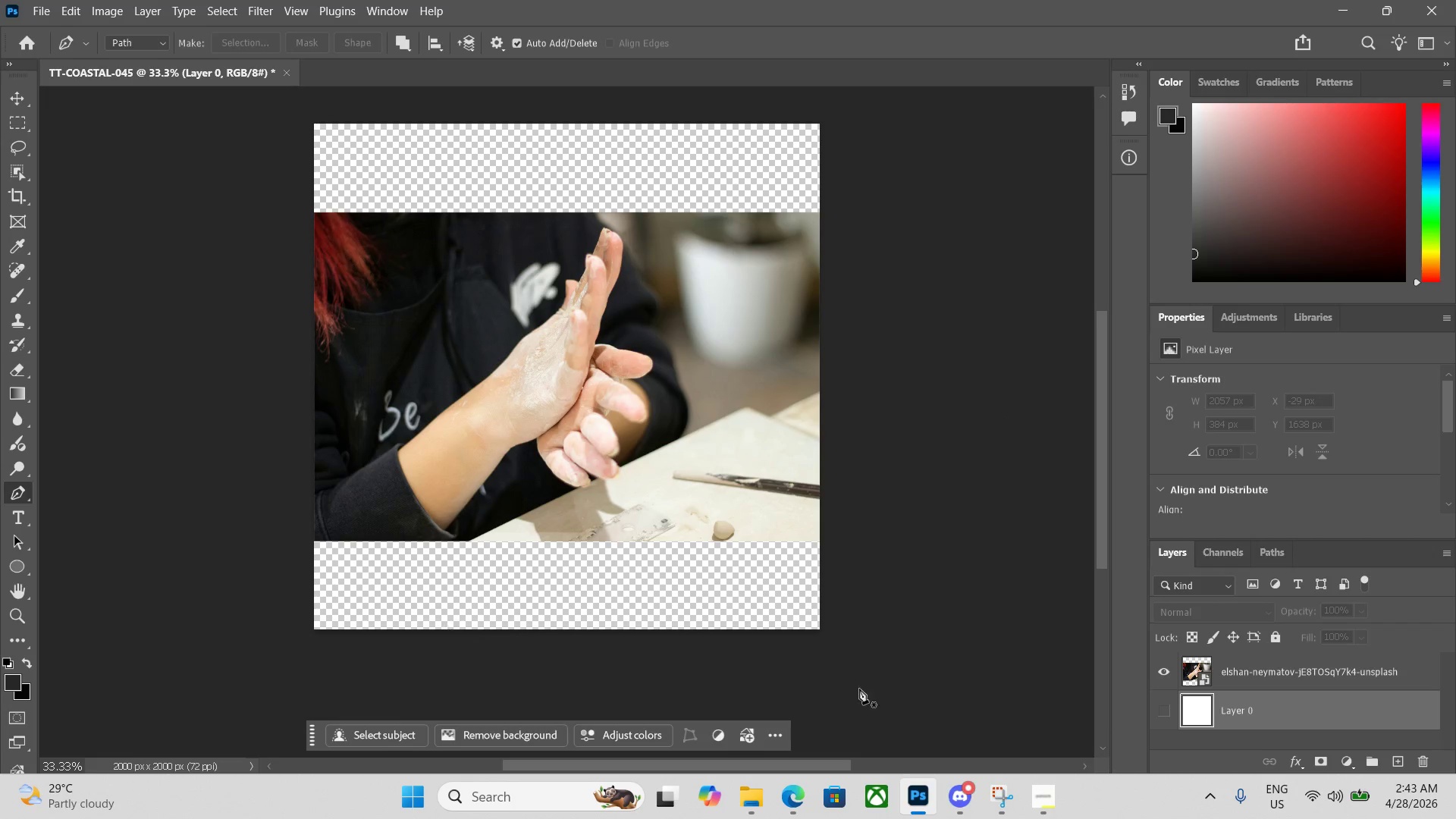 
left_click([1242, 682])
 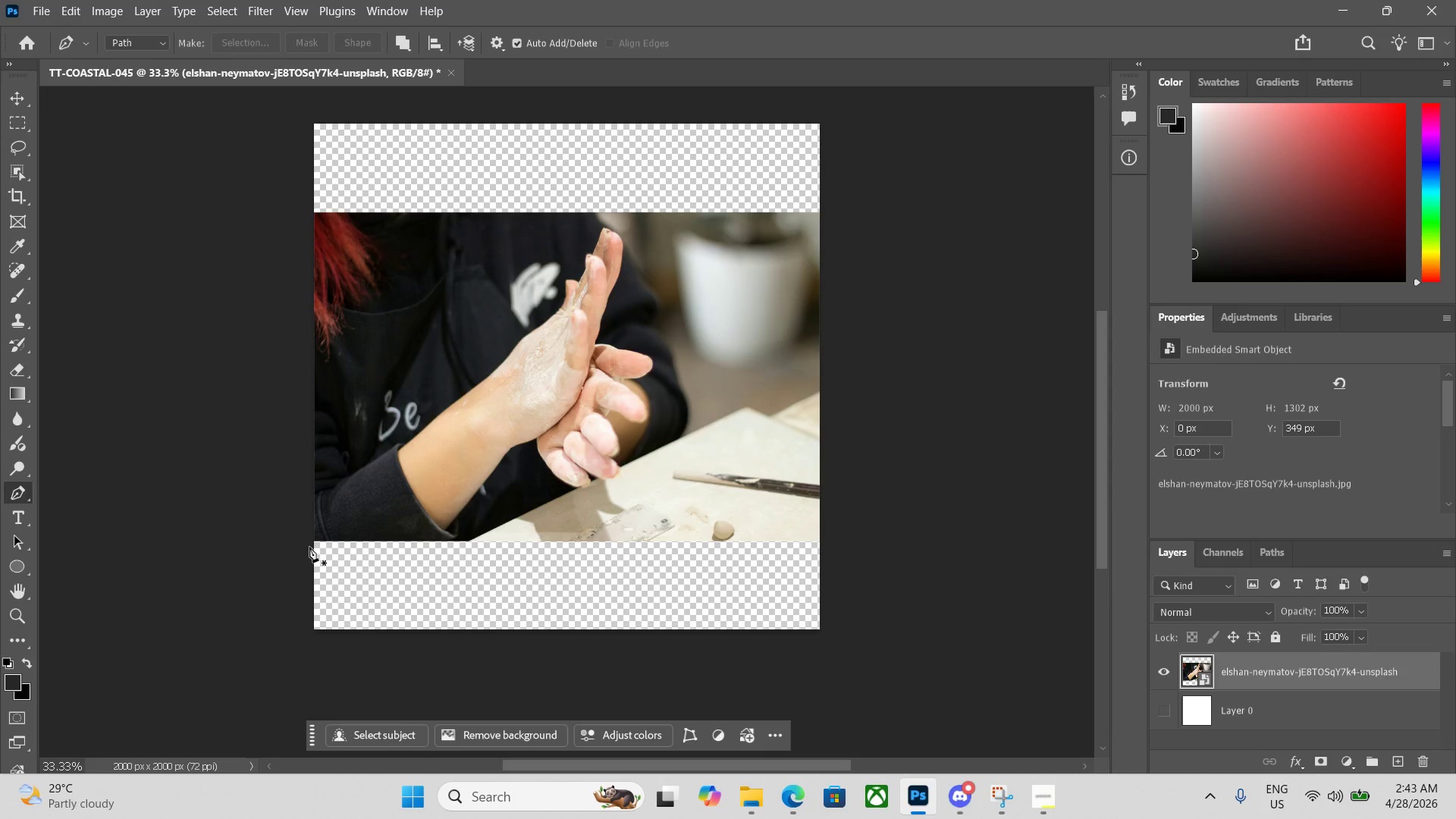 
left_click([309, 541])
 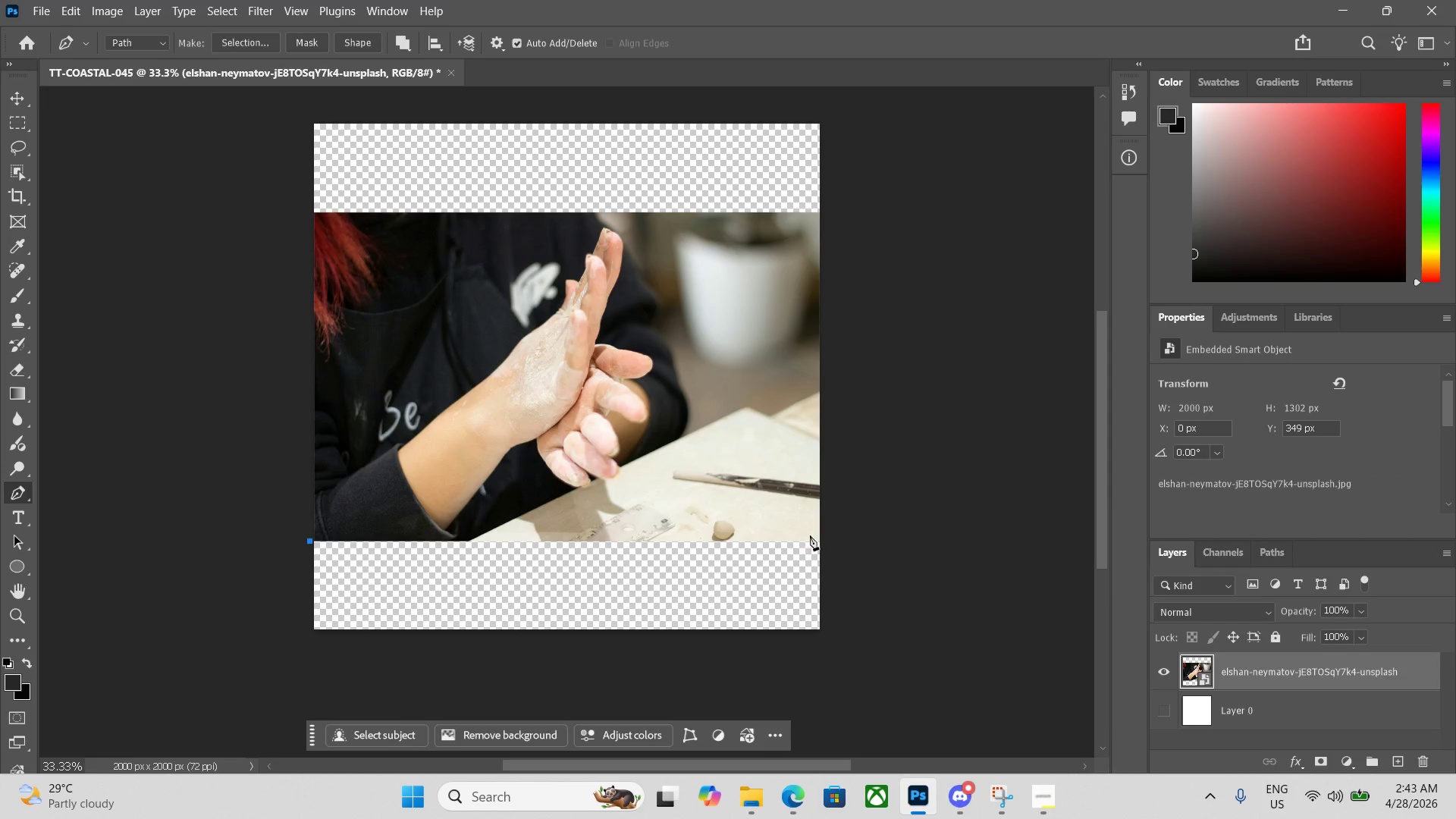 
left_click([820, 538])
 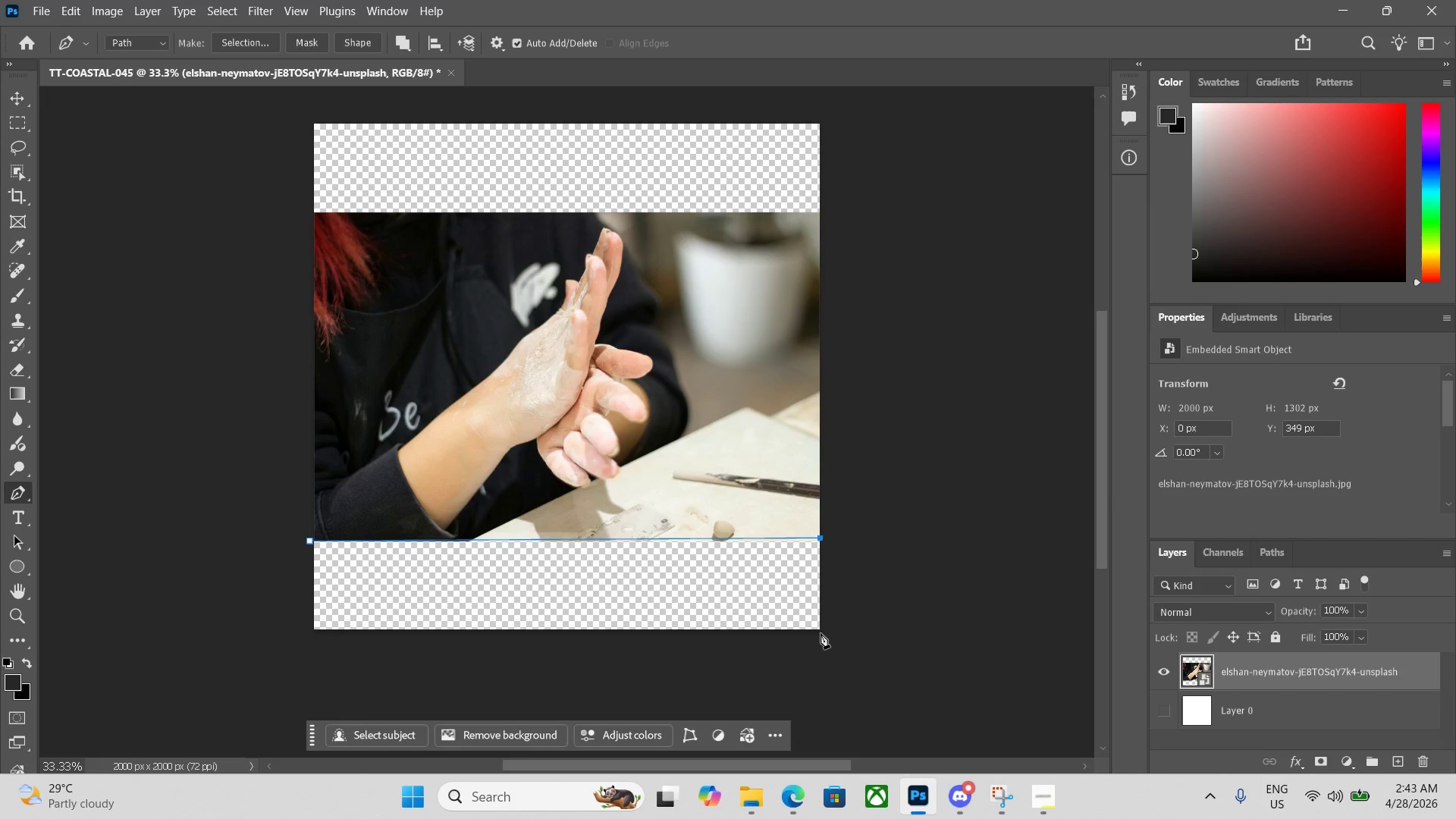 
left_click([821, 635])
 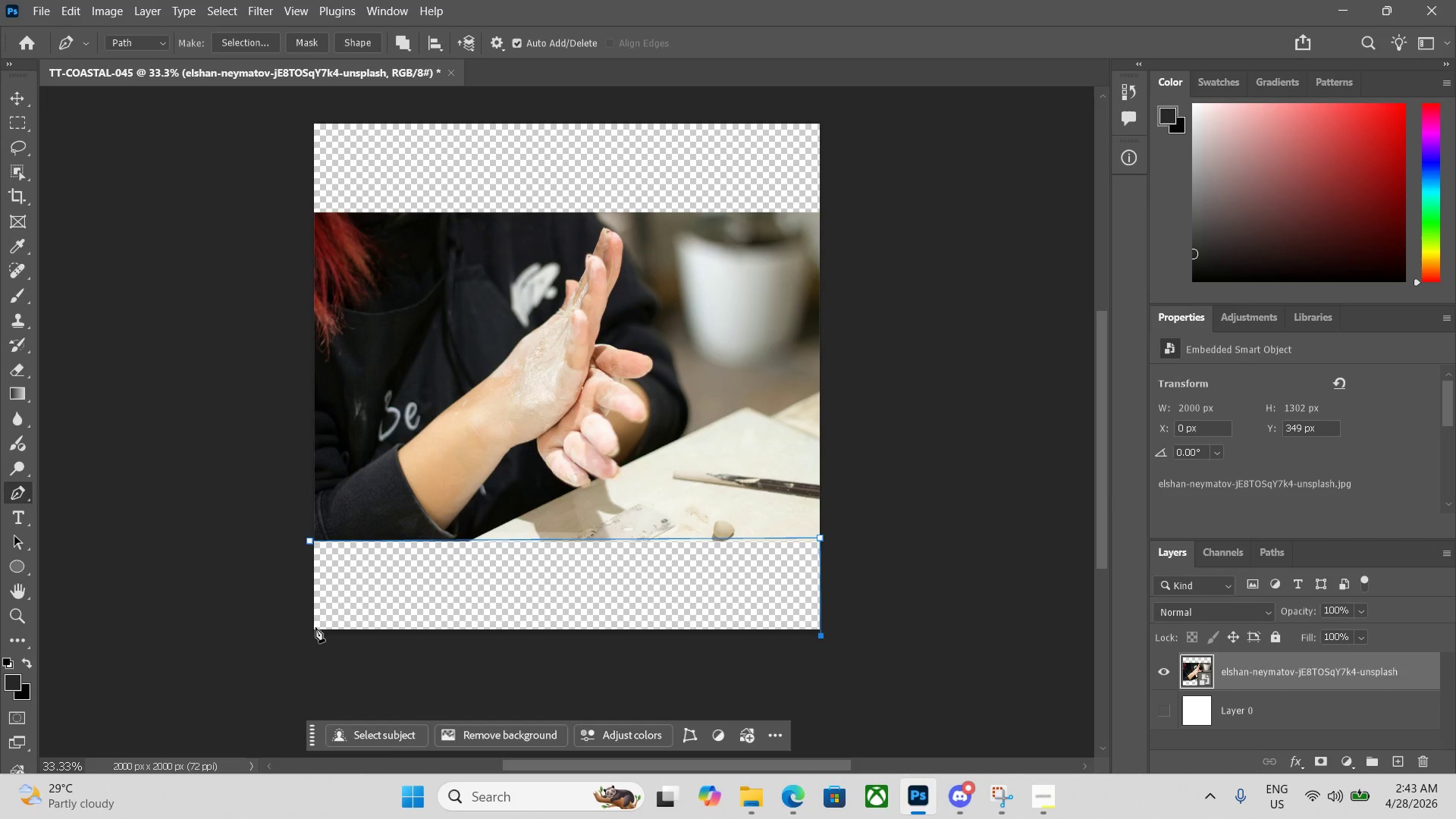 
left_click([309, 631])
 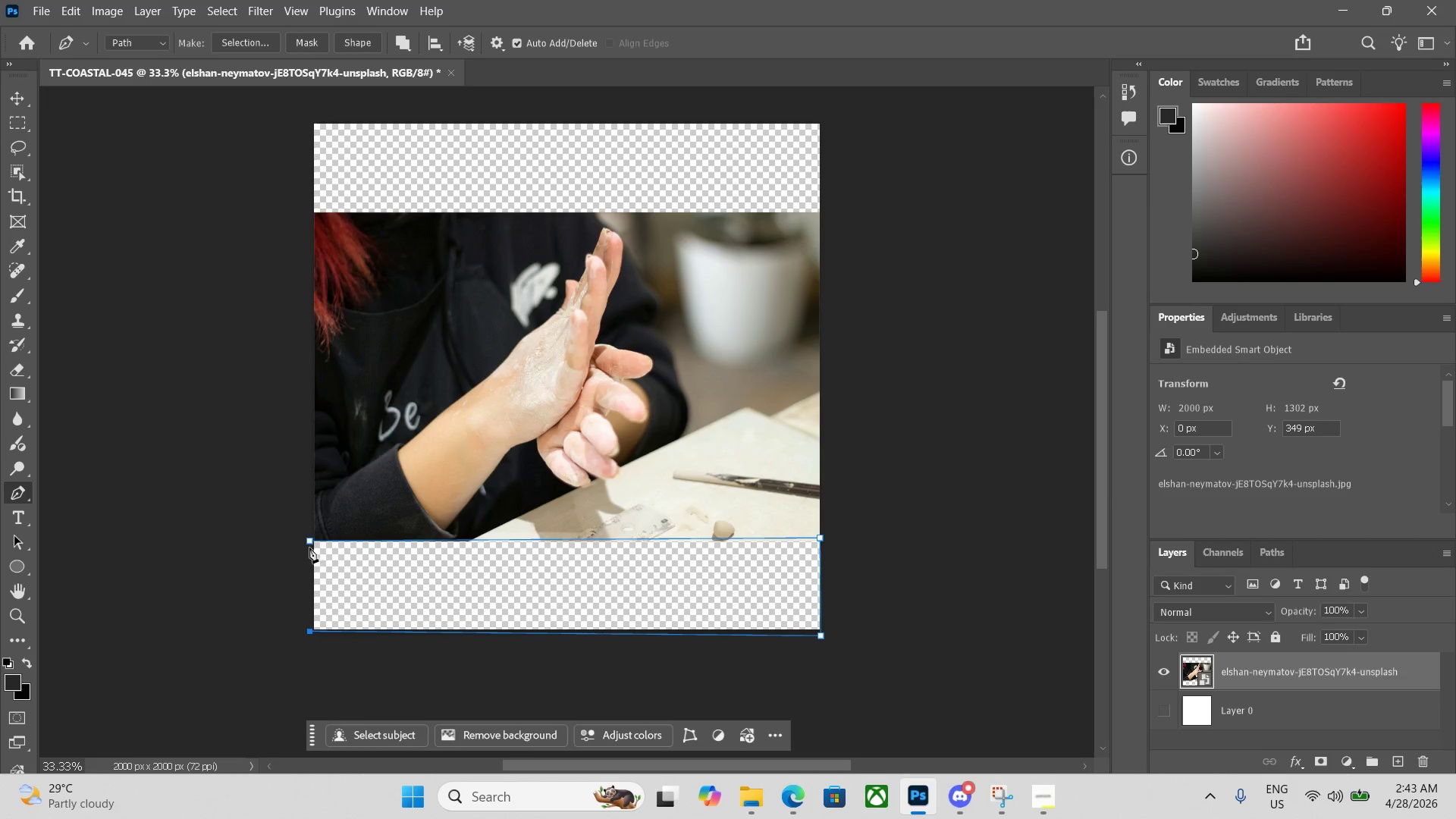 
left_click([310, 543])
 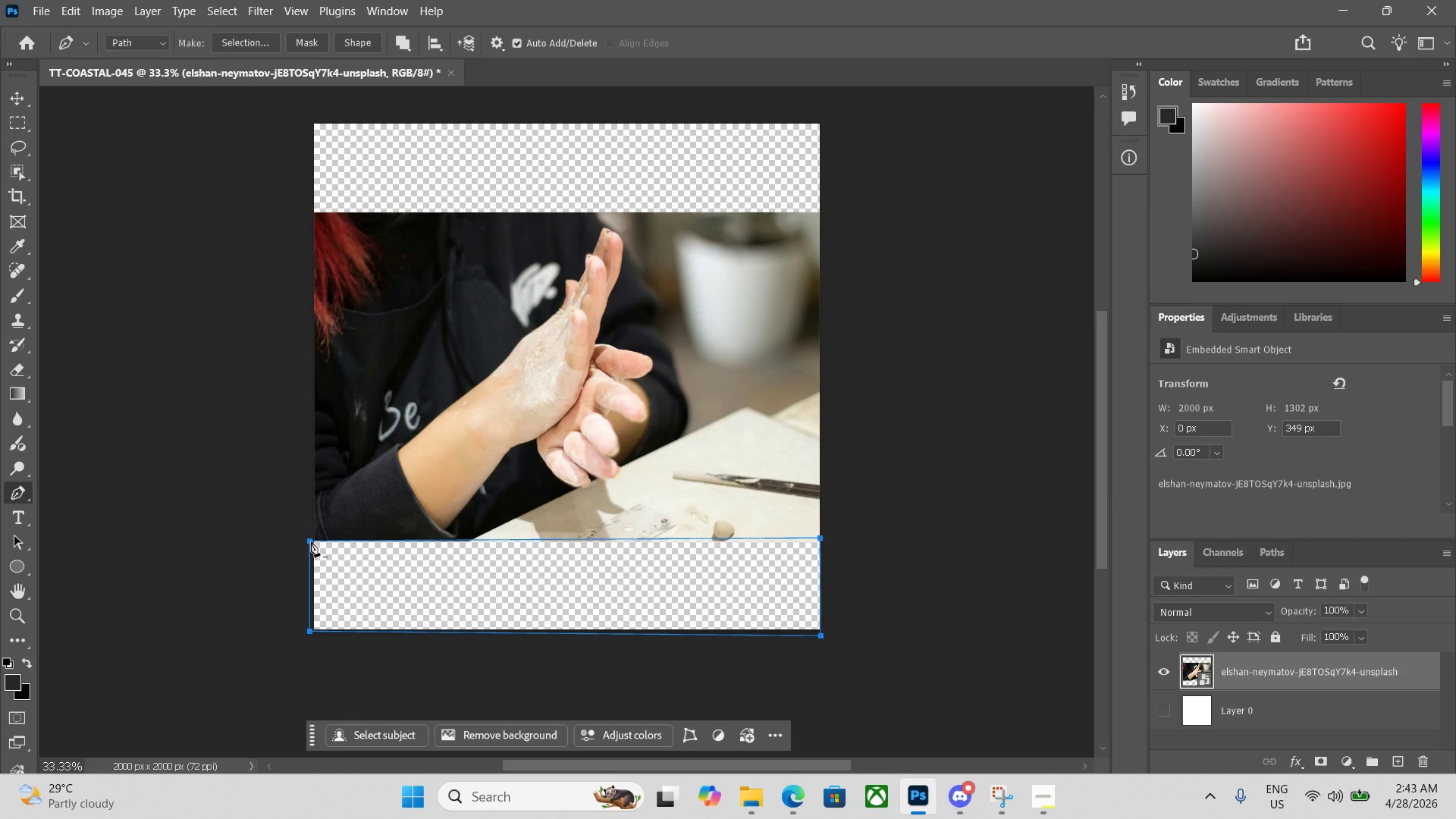 
key(Control+Enter)
 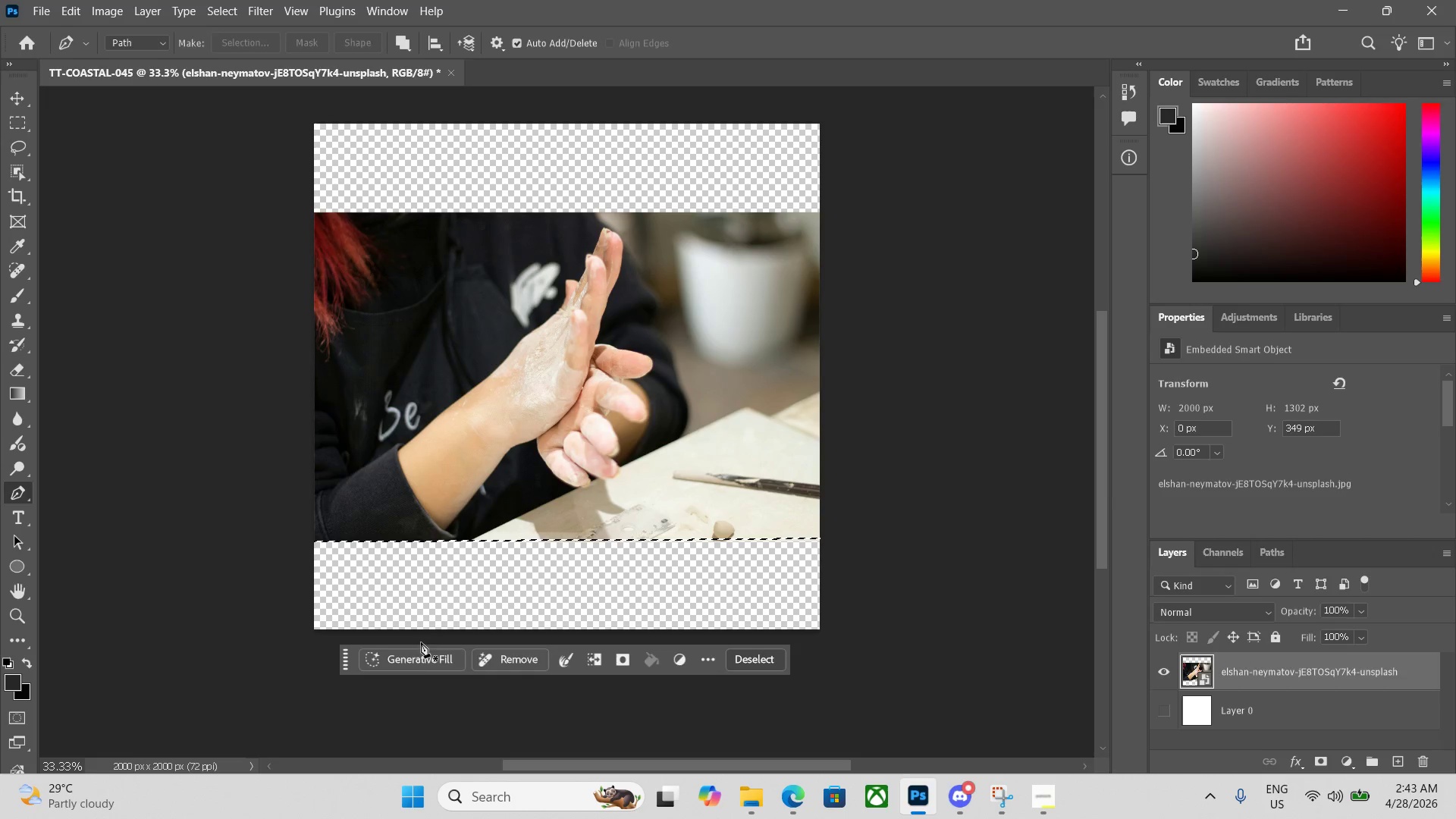 
left_click([424, 653])
 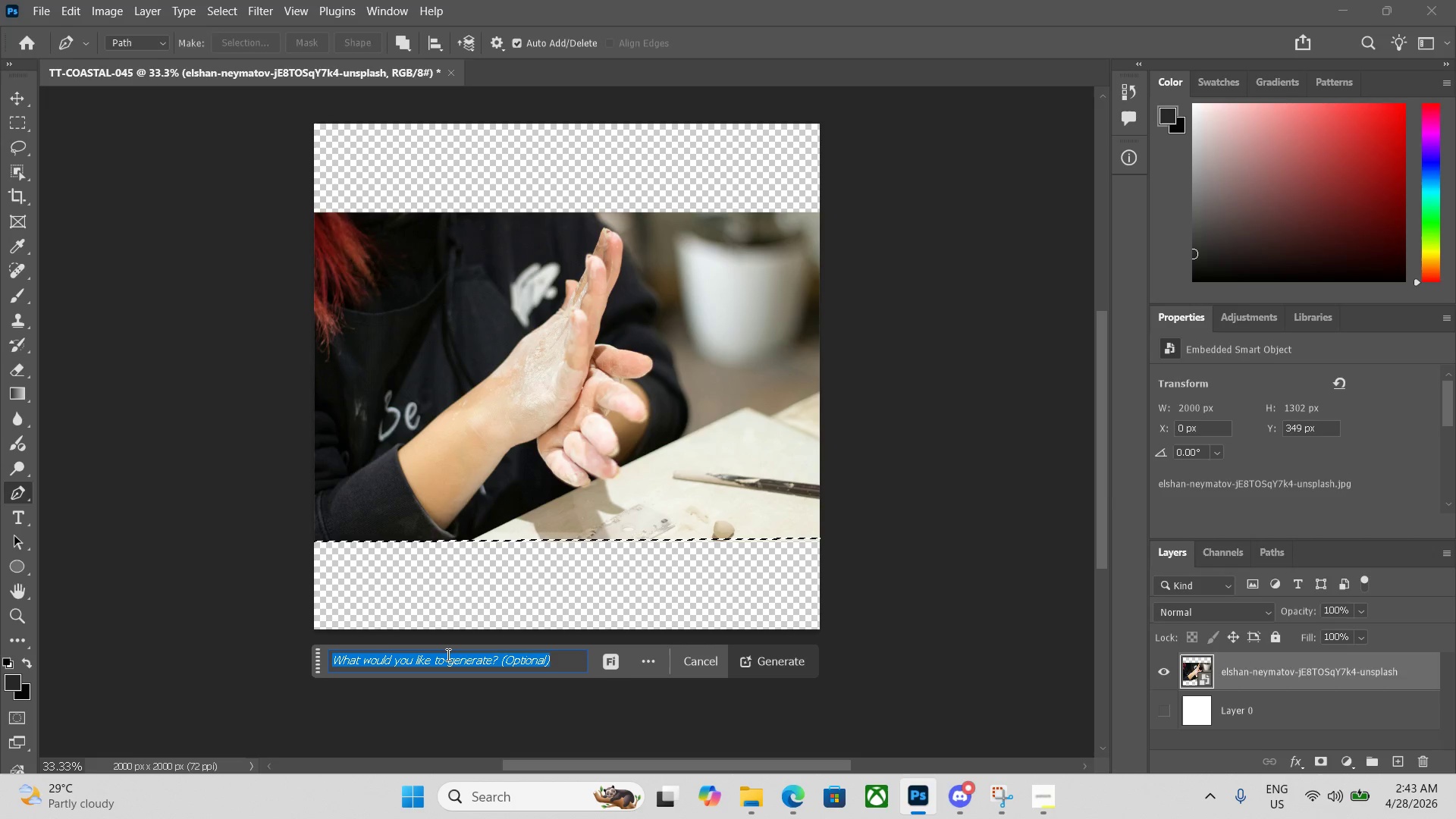 
key(Enter)
 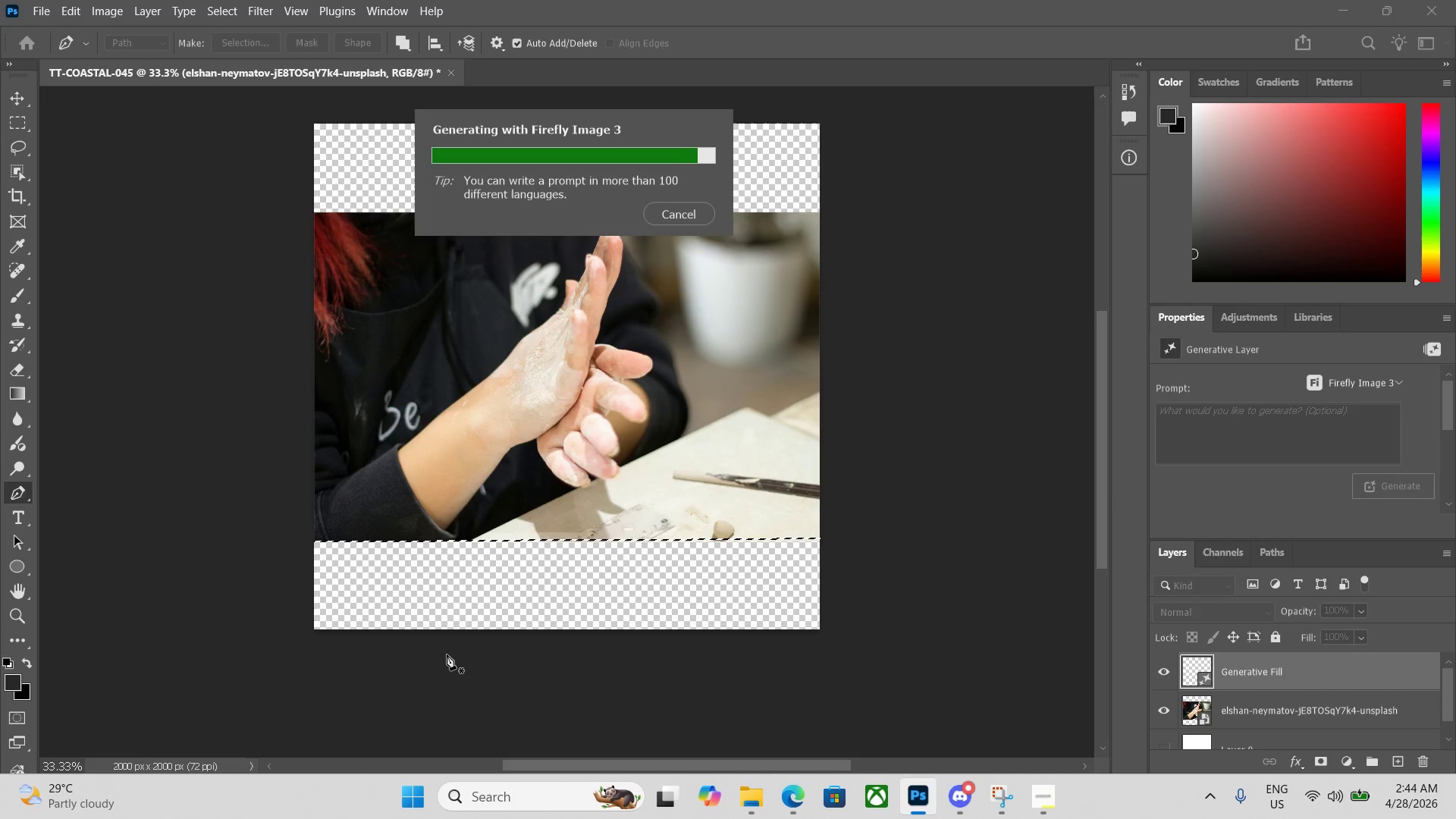 
wait(25.48)
 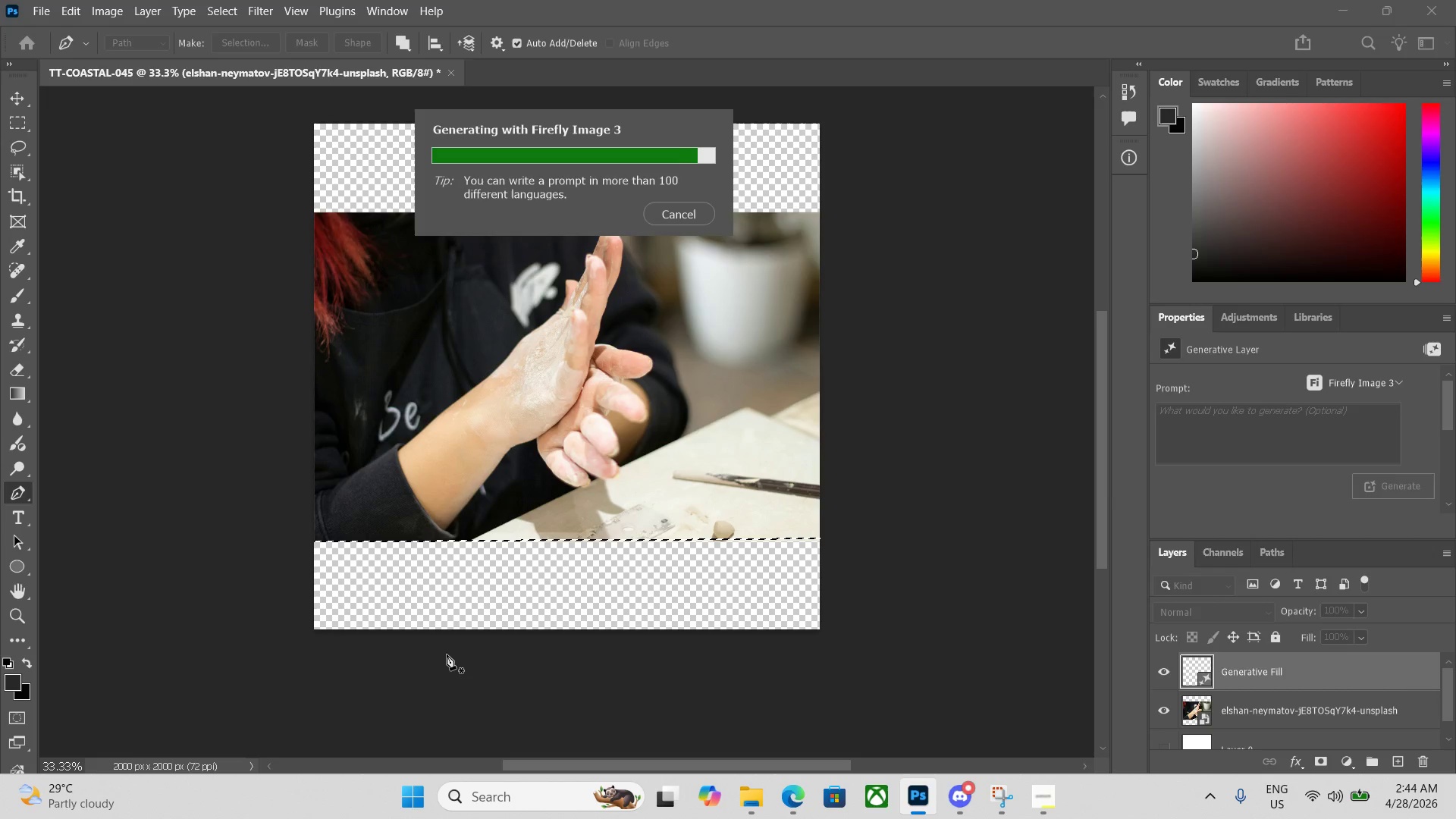 
left_click_drag(start_coordinate=[391, 654], to_coordinate=[388, 683])
 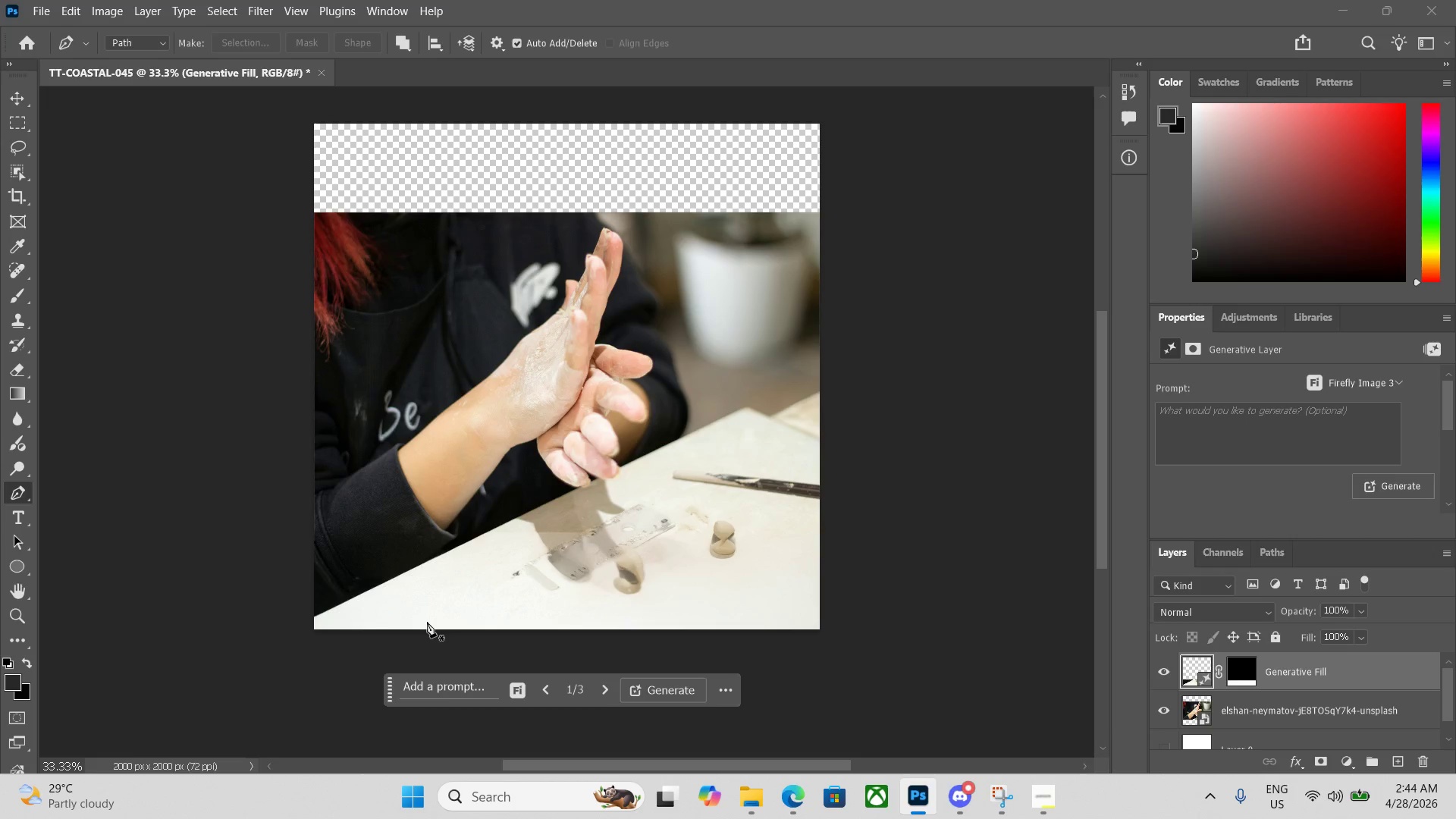 
key(P)
 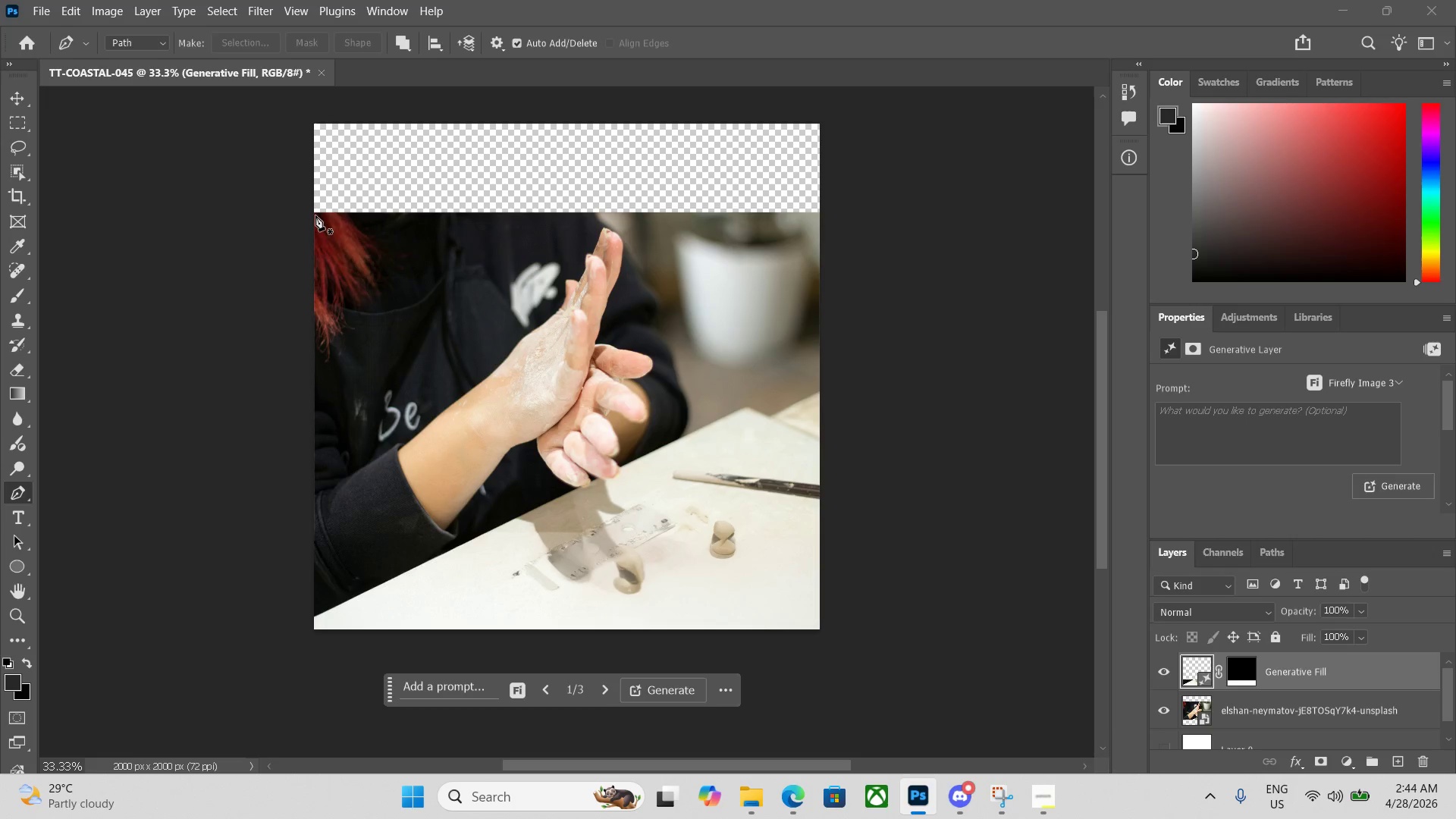 
left_click([312, 215])
 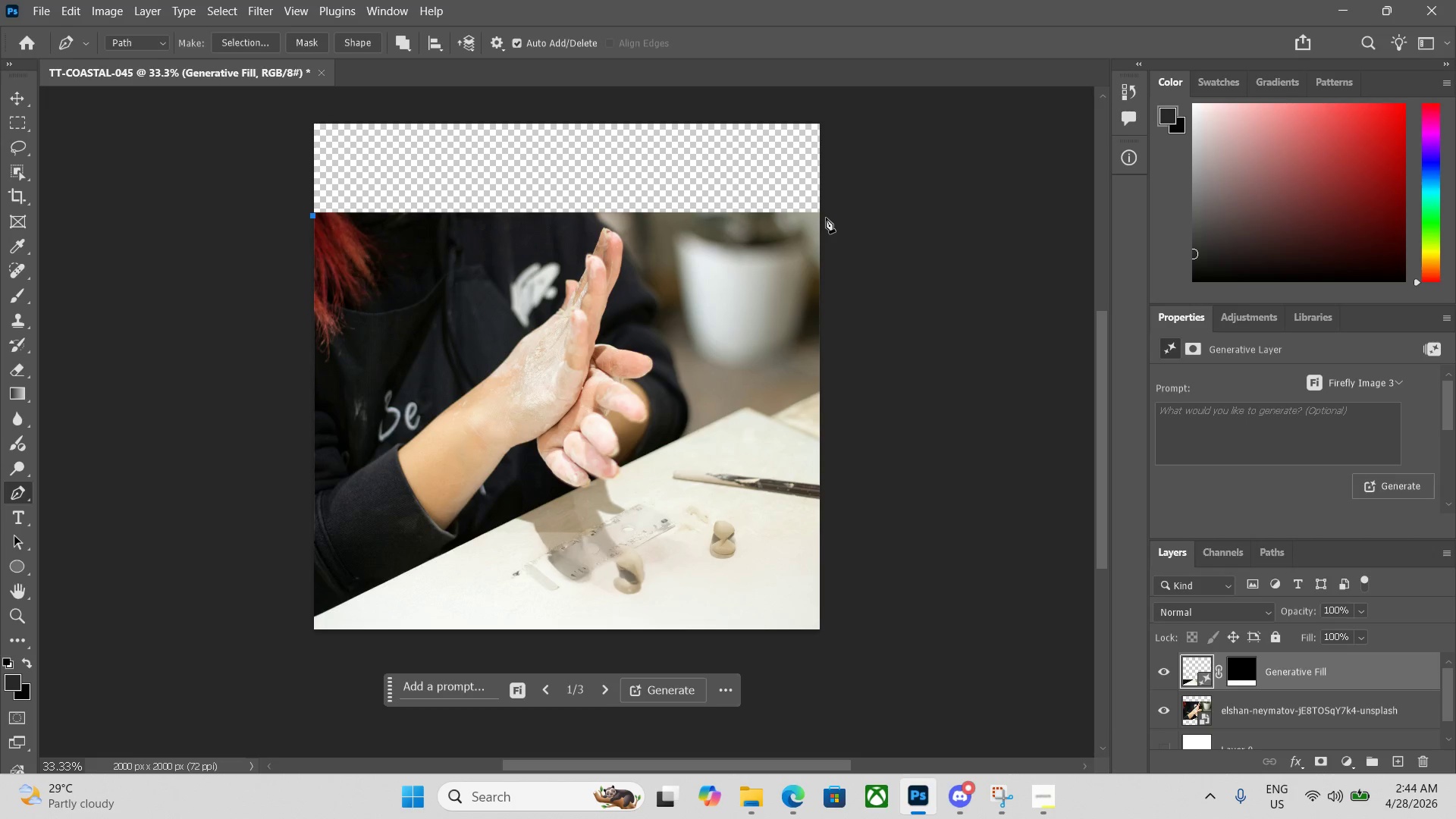 
left_click([823, 218])
 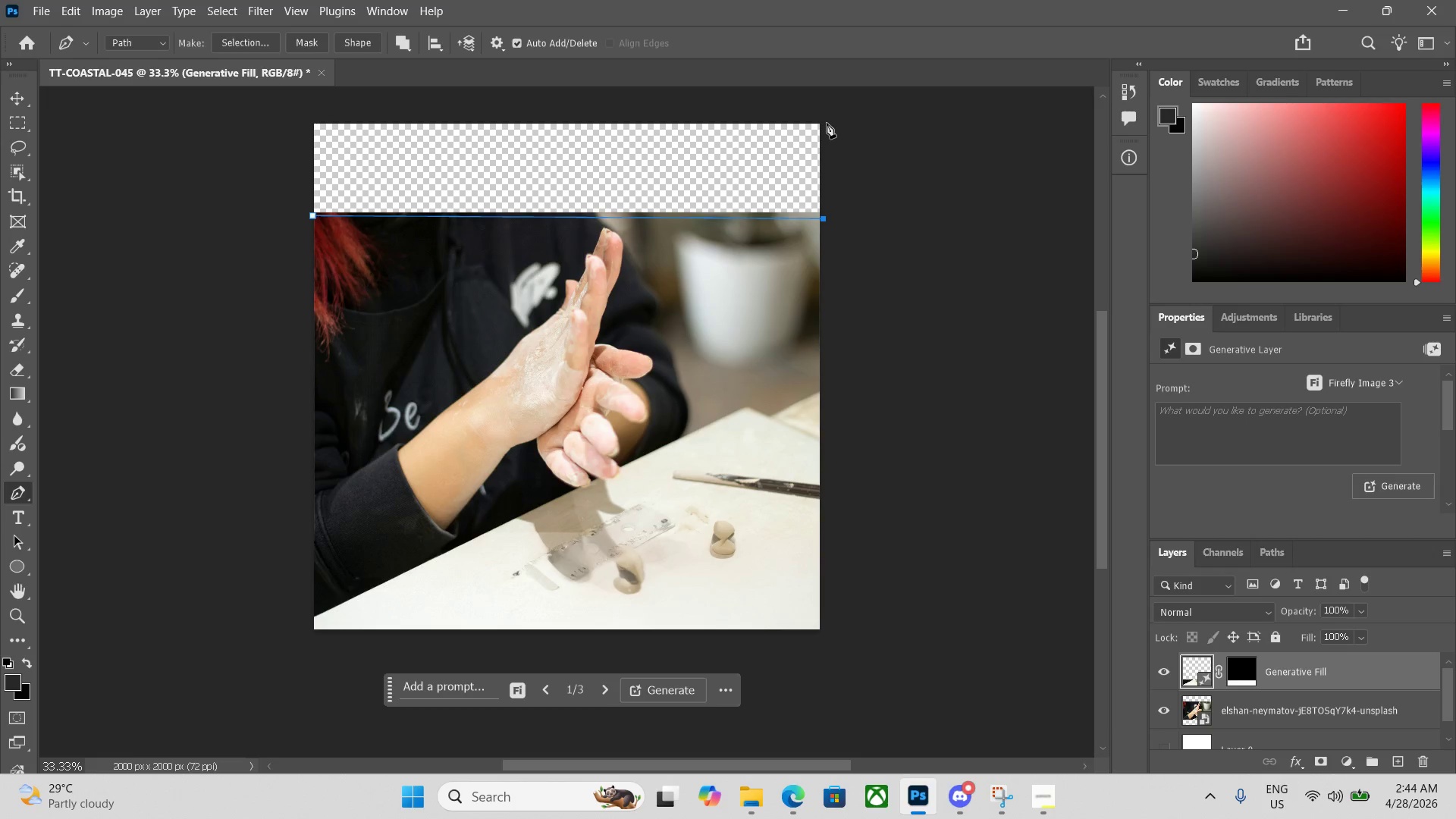 
left_click([822, 119])
 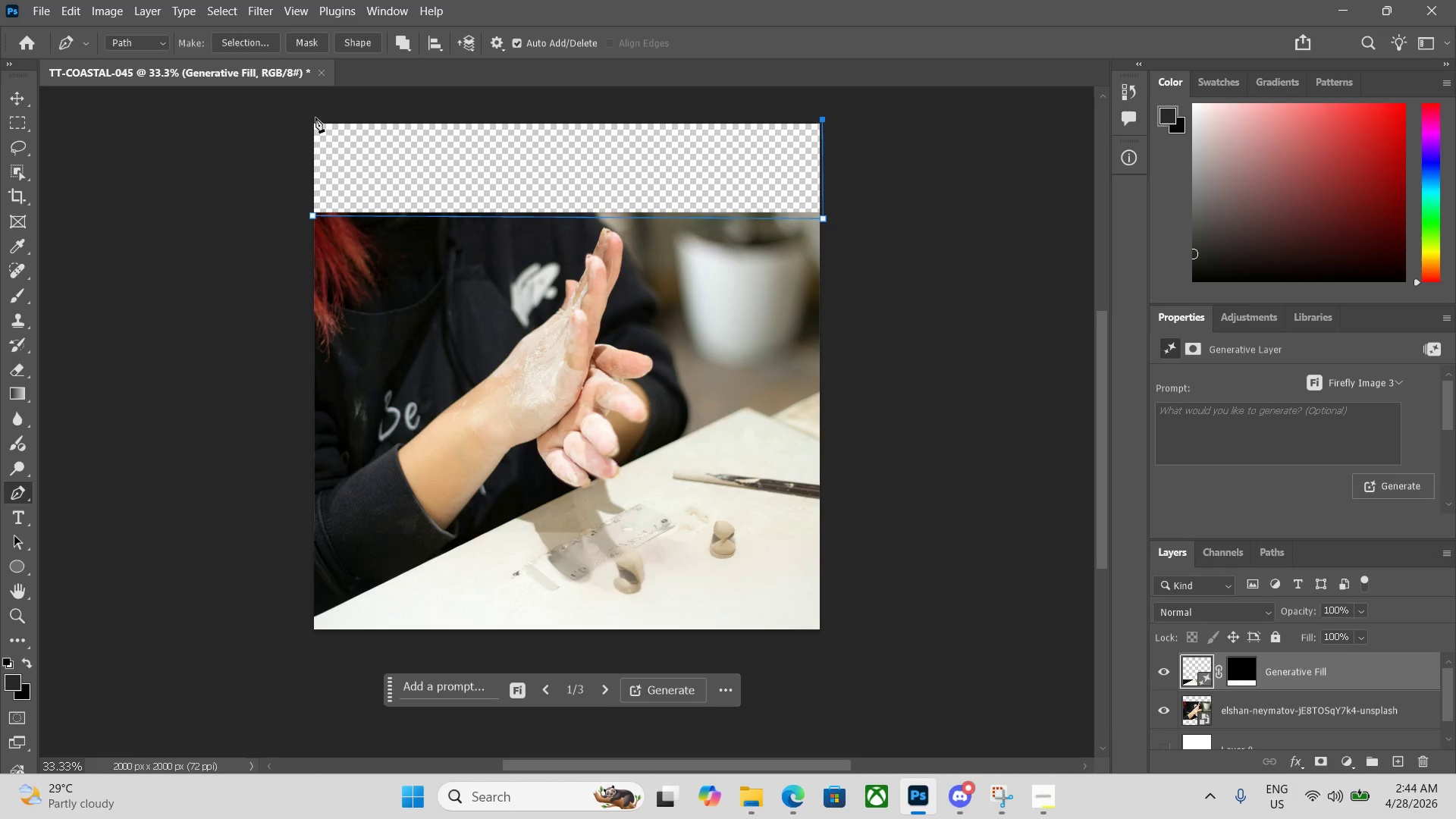 
left_click([311, 118])
 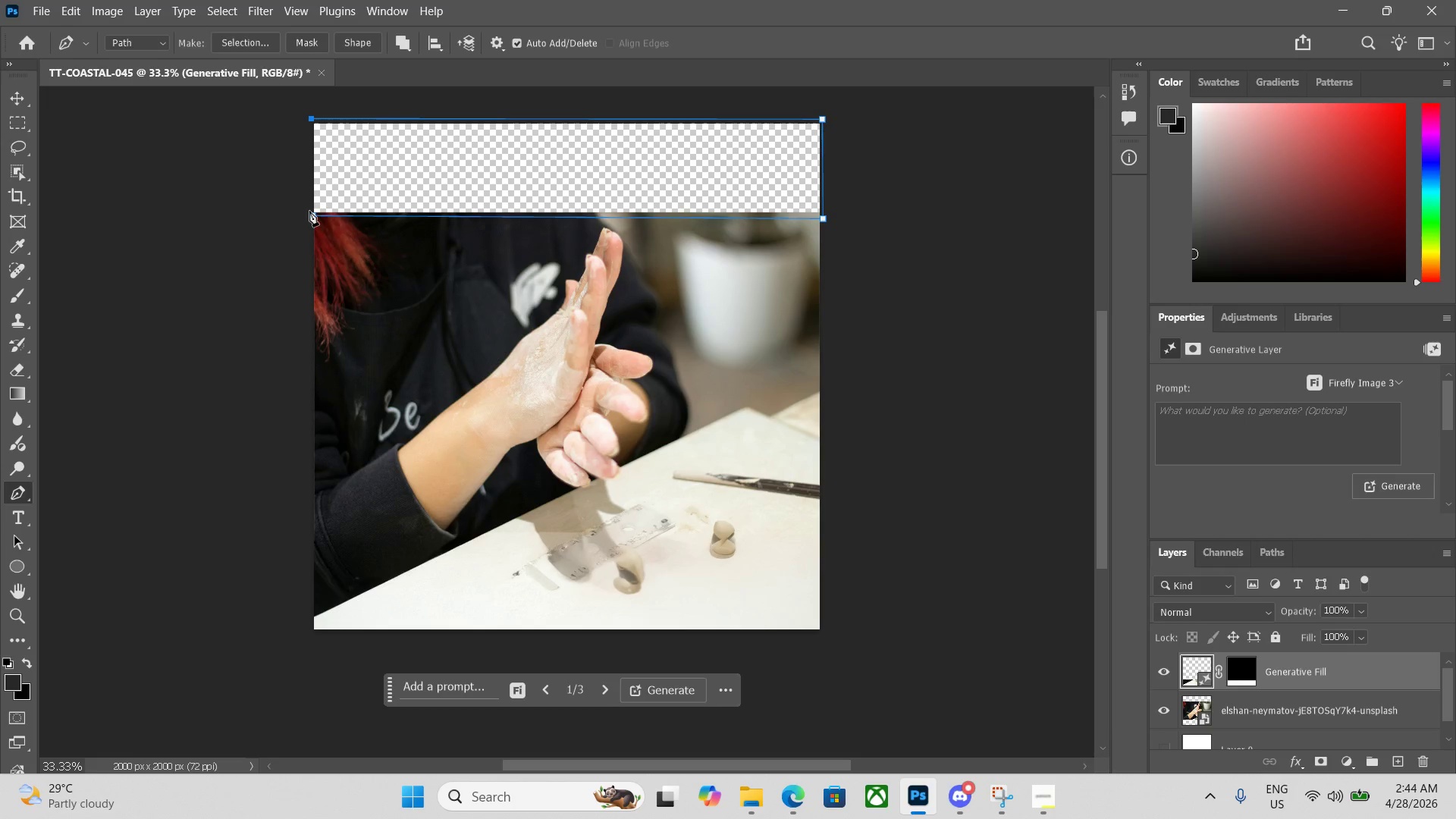 
left_click([312, 219])
 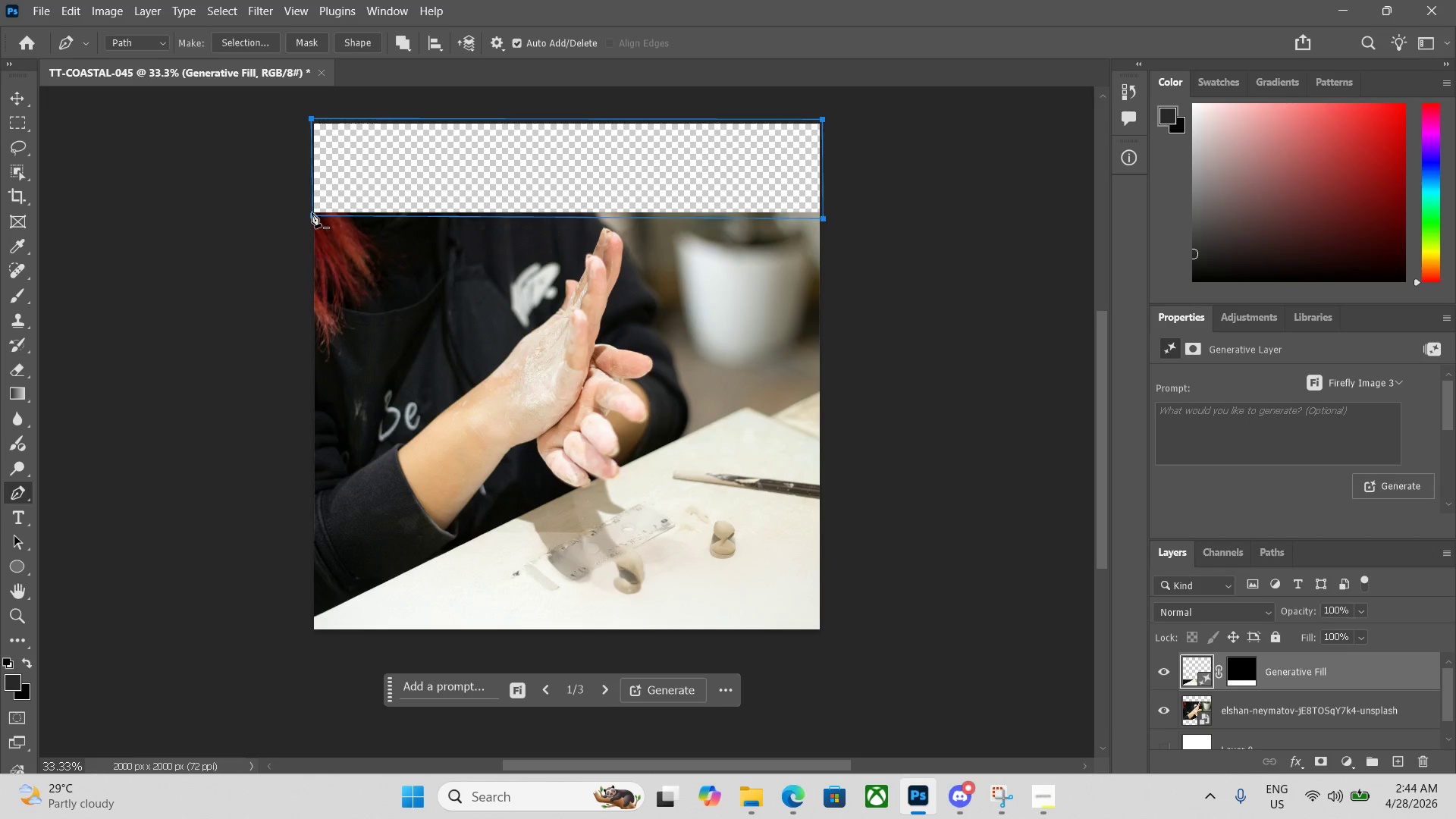 
key(Control+ControlLeft)
 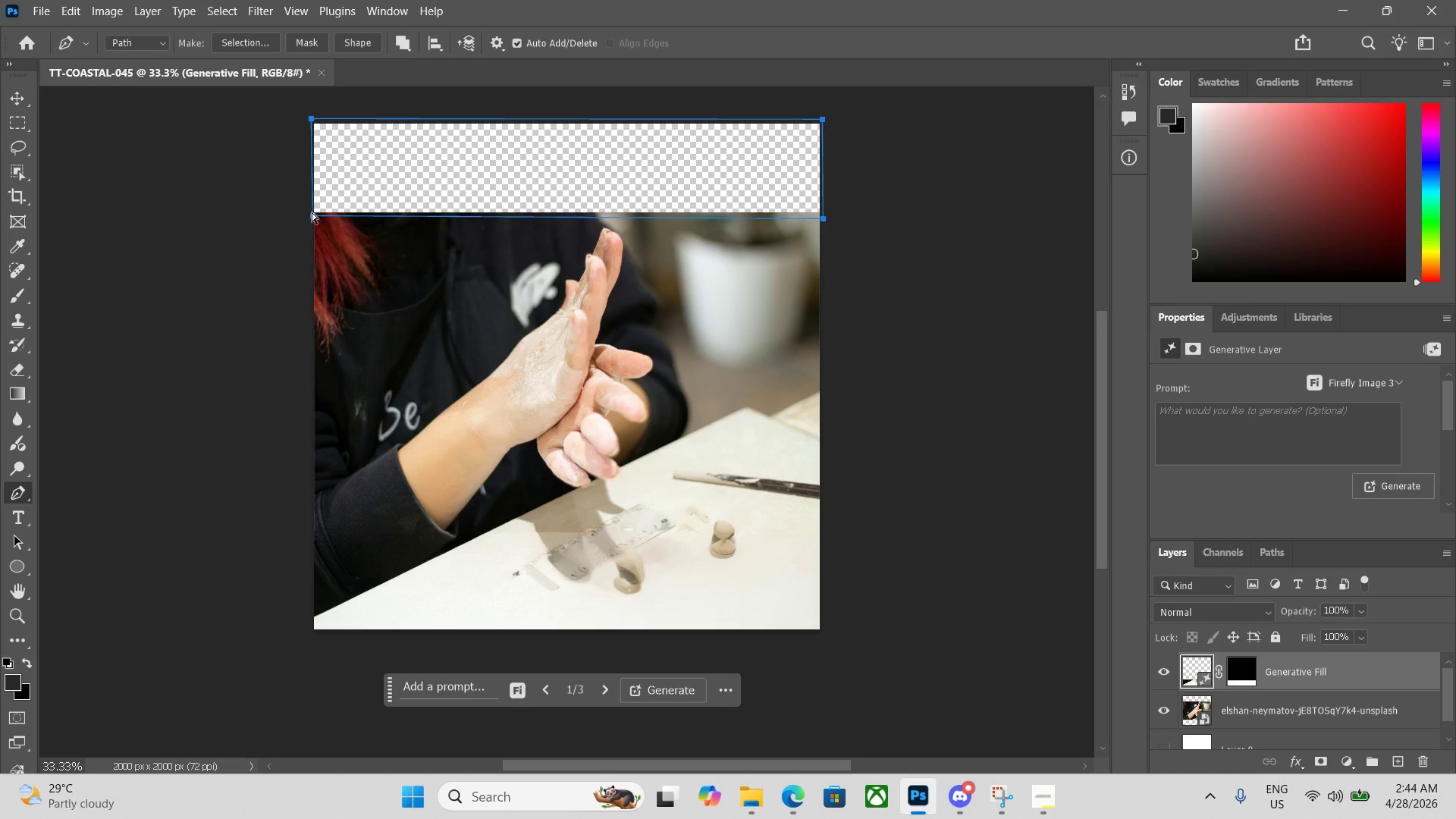 
key(Control+Enter)
 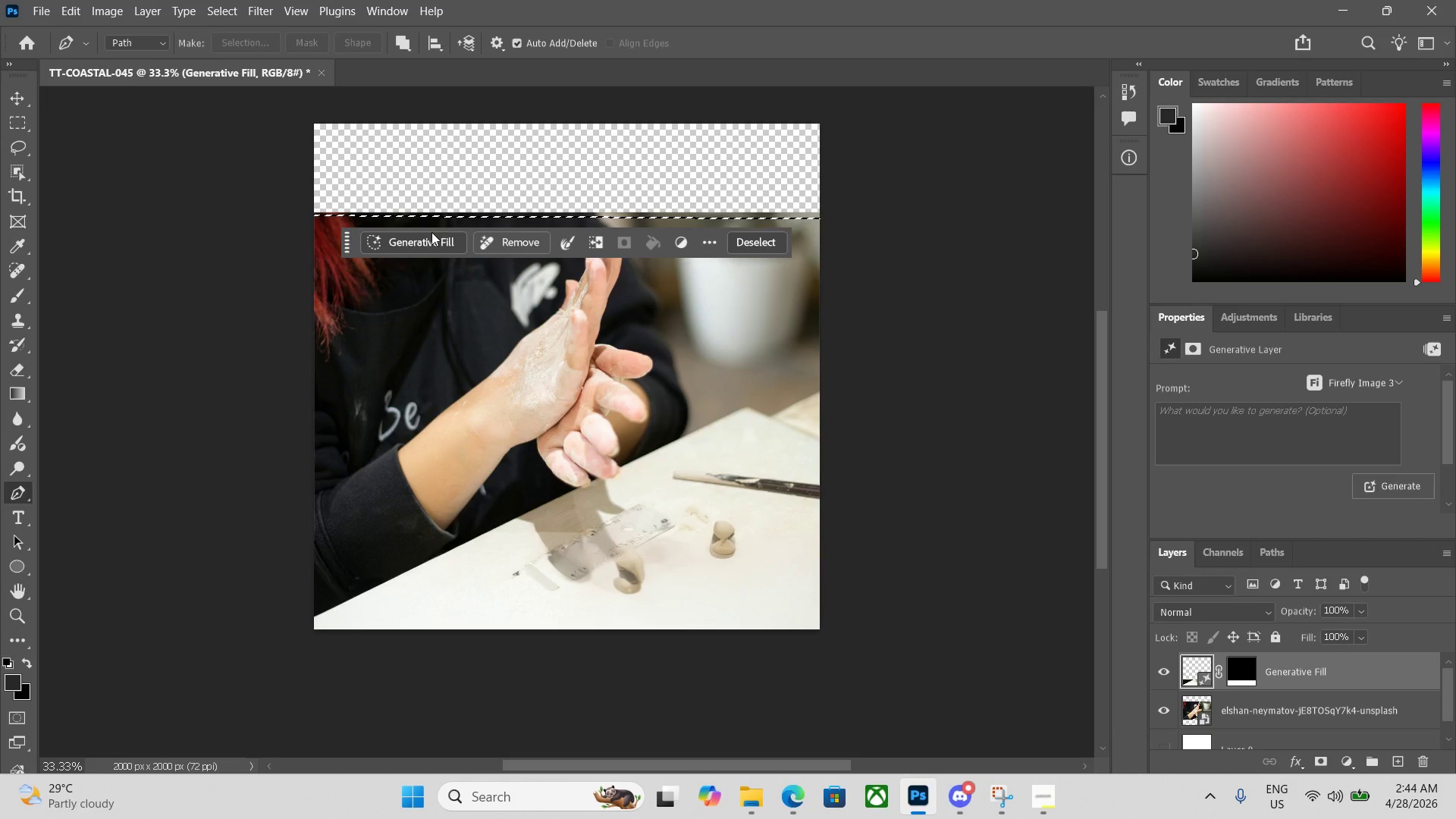 
left_click([420, 240])
 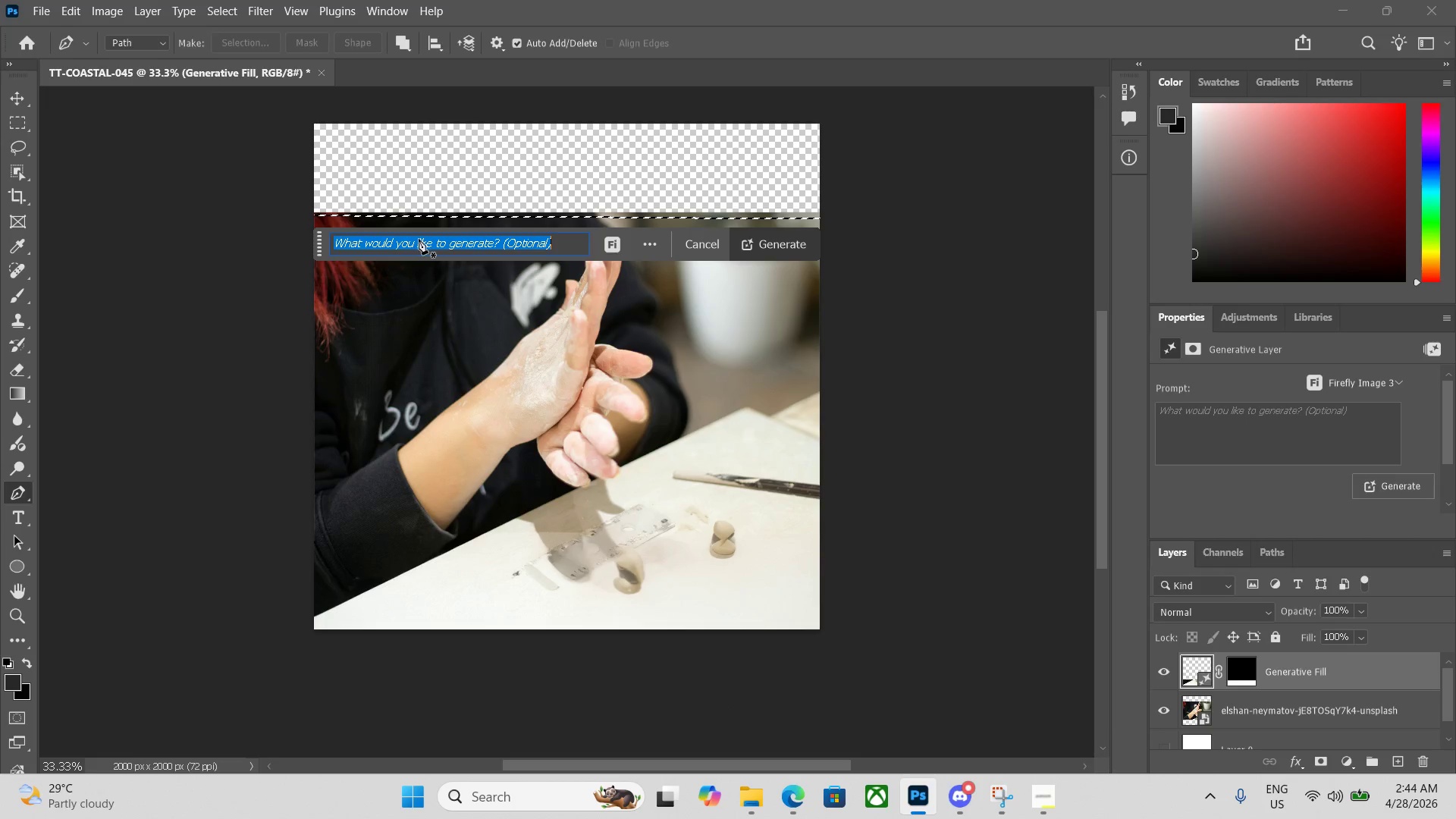 
key(Enter)
 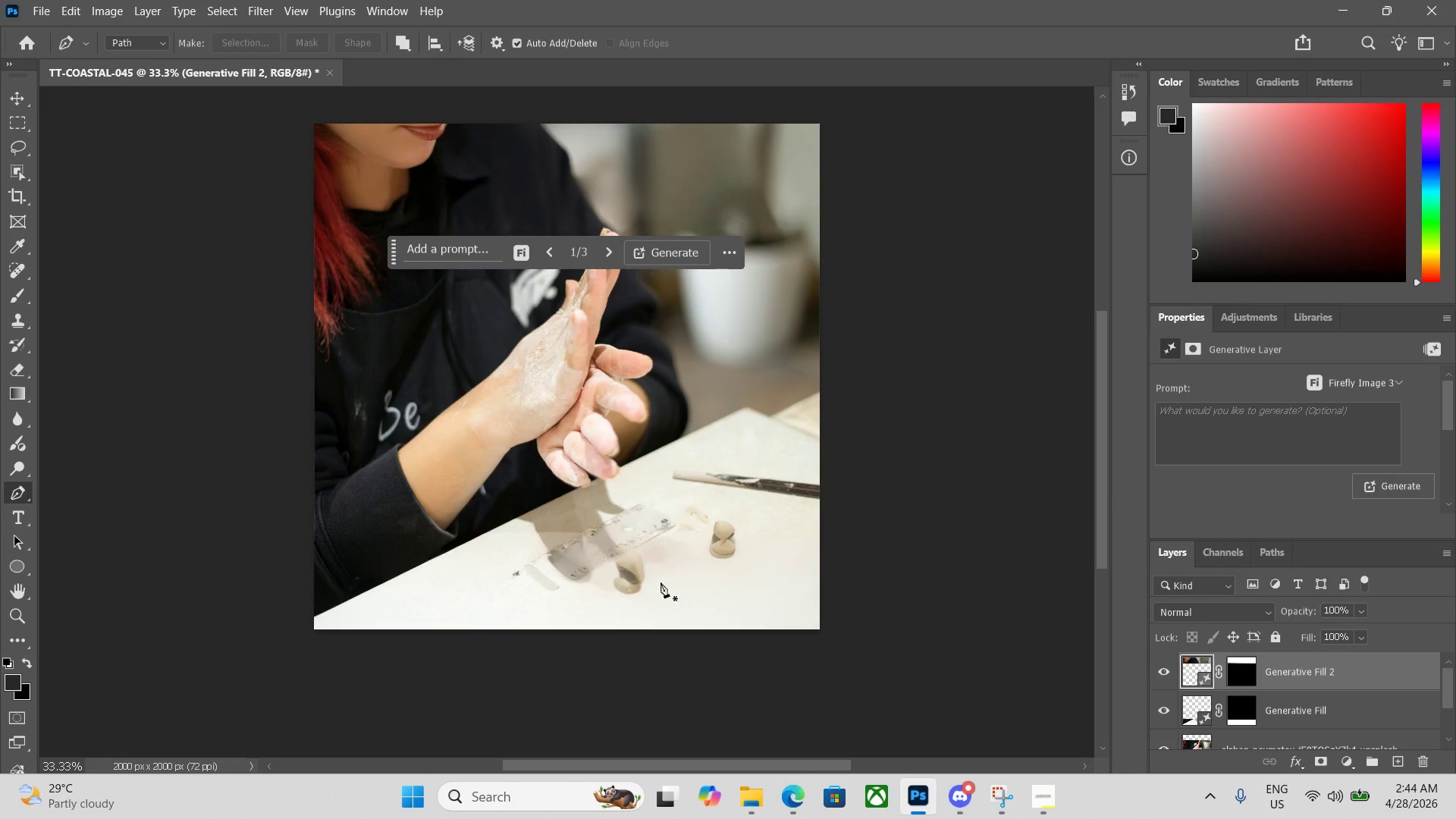 
wait(25.83)
 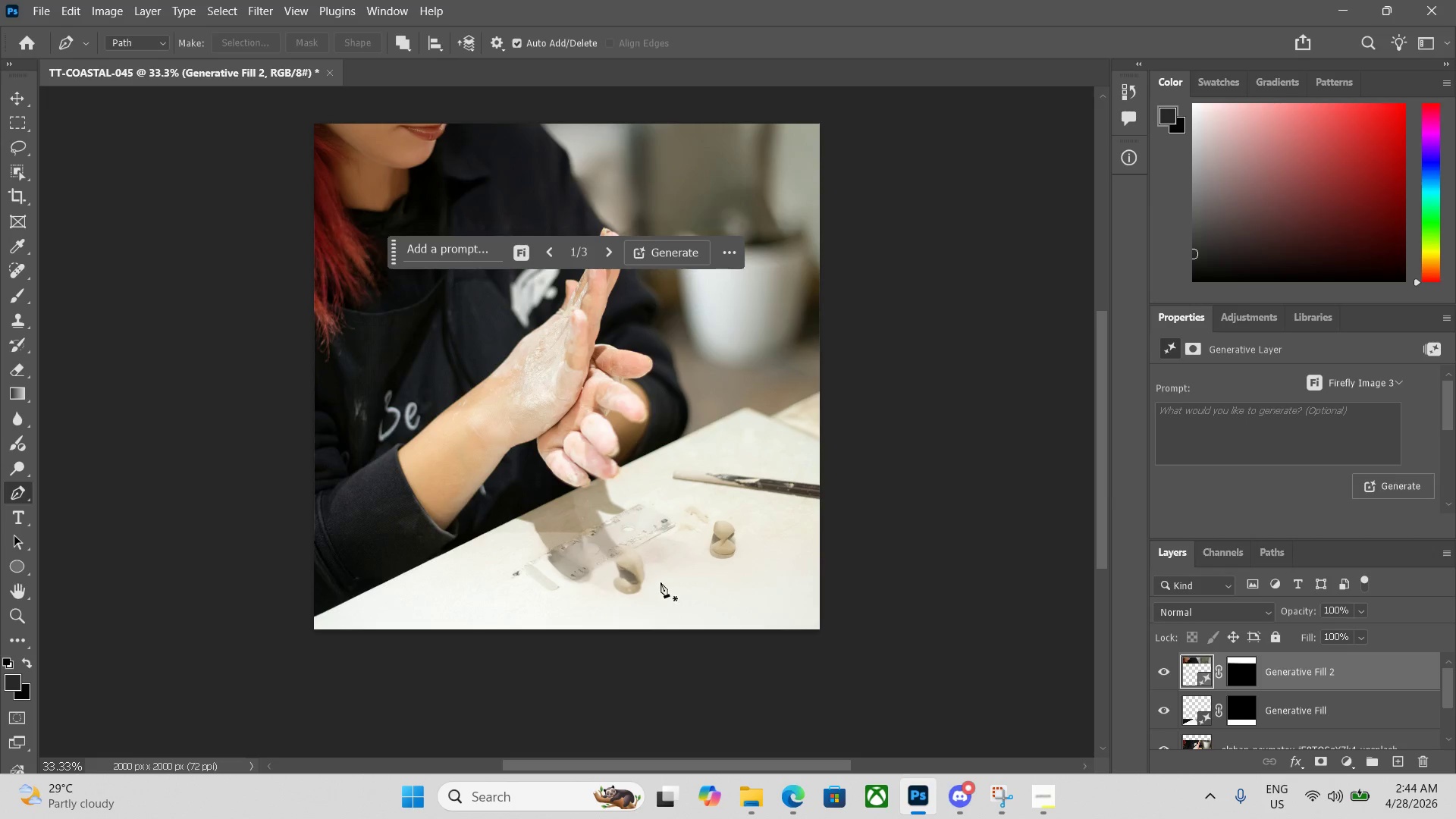 
left_click_drag(start_coordinate=[393, 248], to_coordinate=[382, 698])
 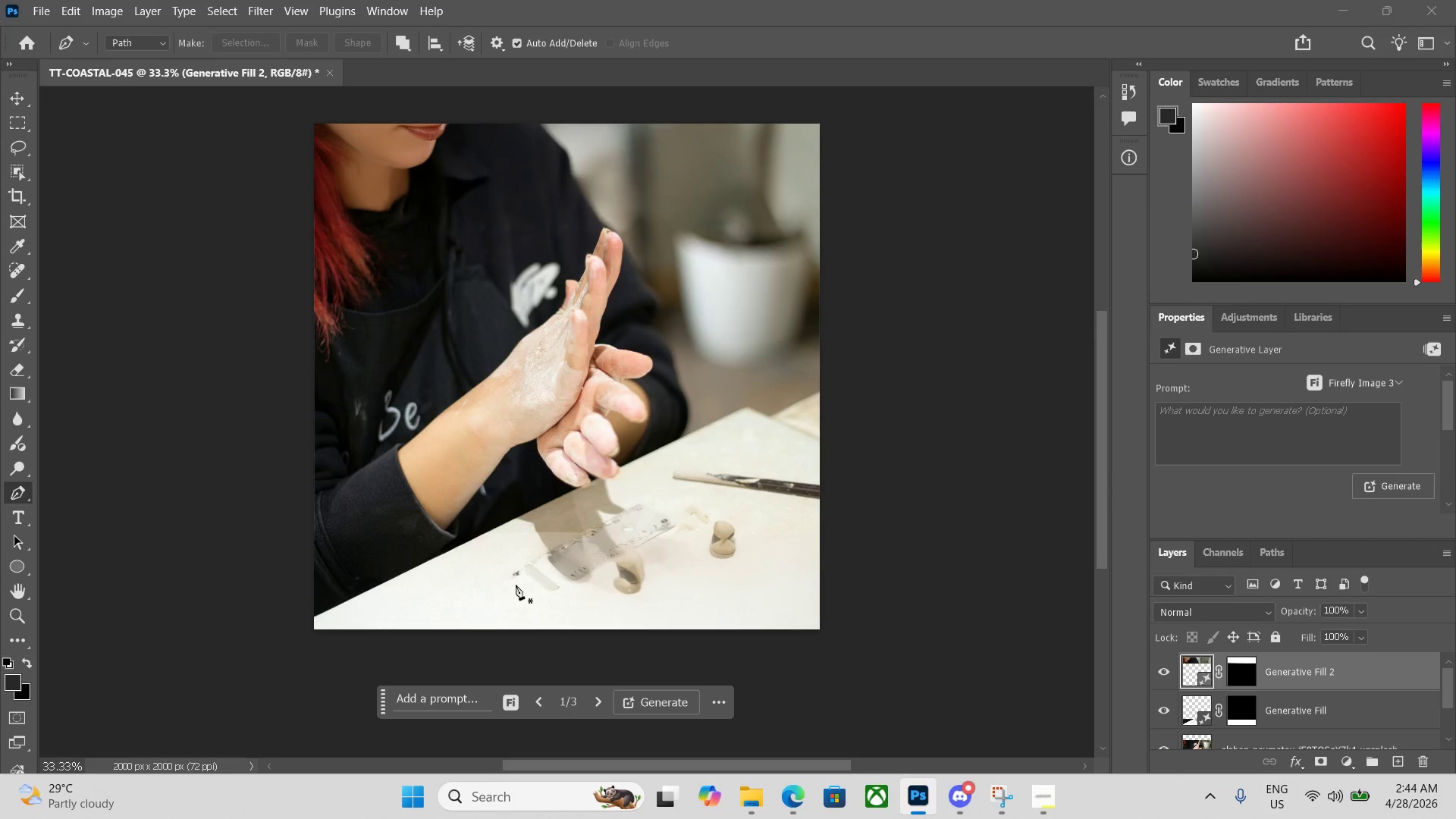 
scroll: coordinate [654, 554], scroll_direction: up, amount: 1.0
 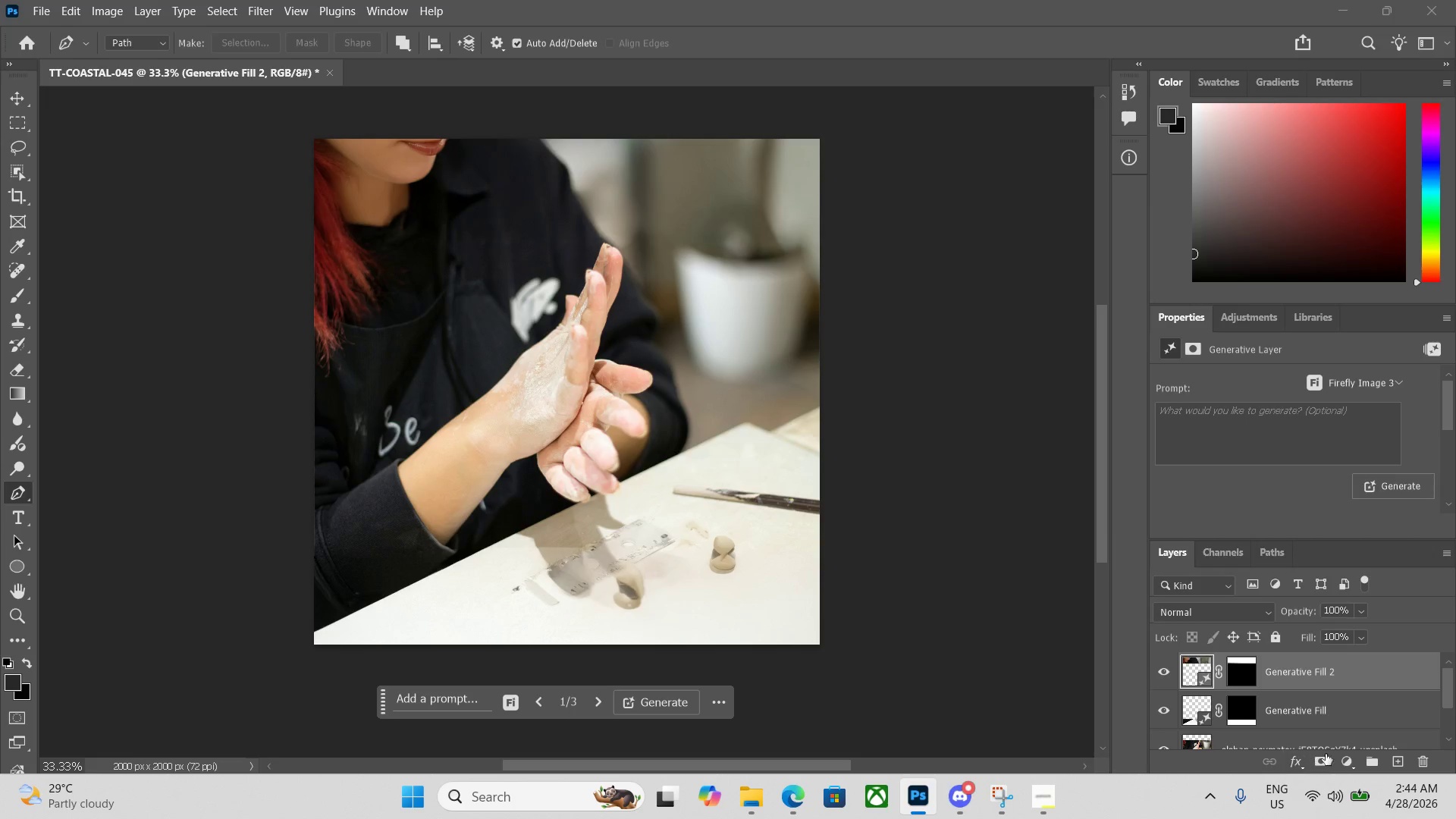 
left_click([1340, 764])
 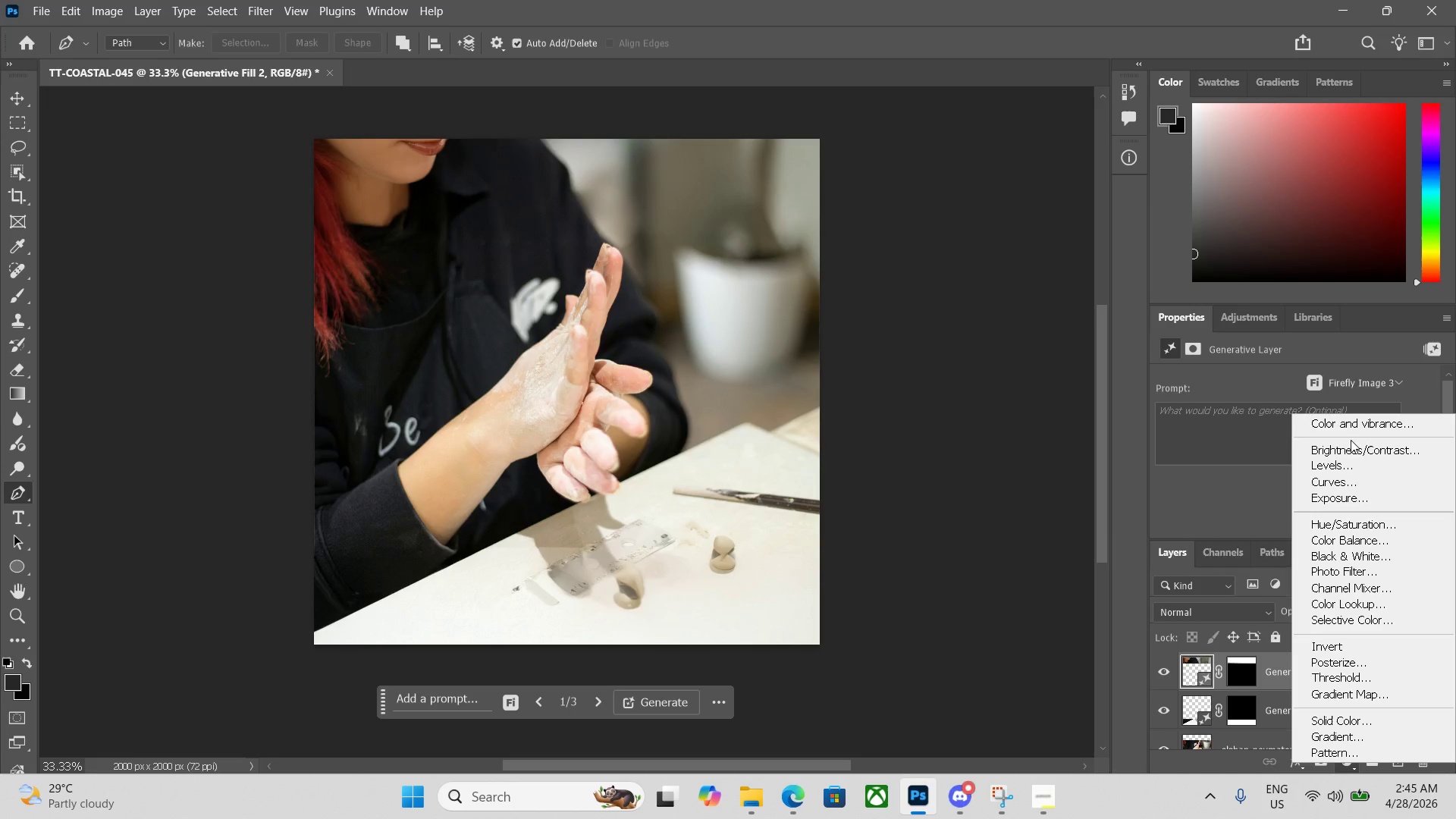 
left_click([1359, 425])
 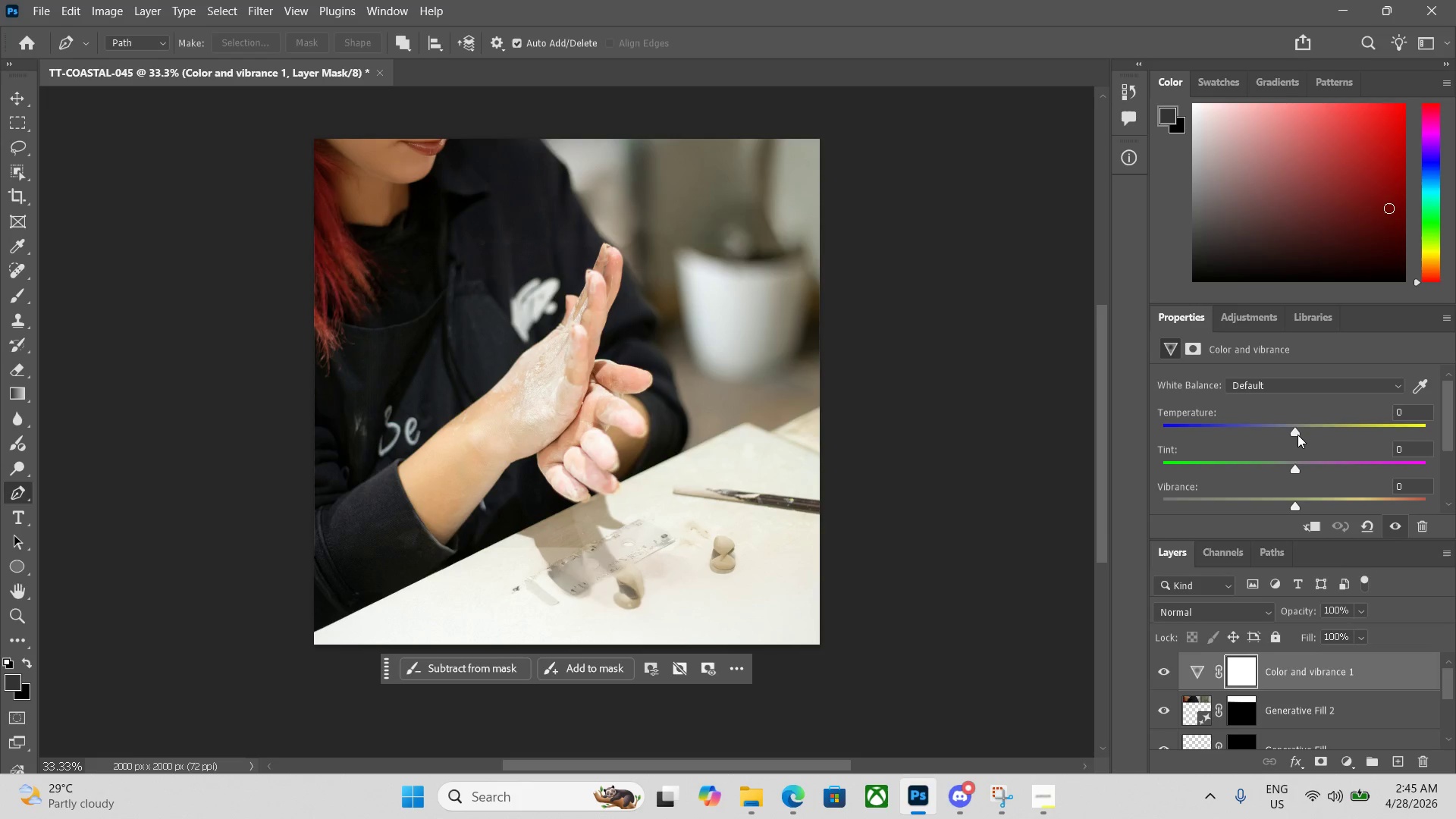 
left_click_drag(start_coordinate=[1295, 431], to_coordinate=[1324, 431])
 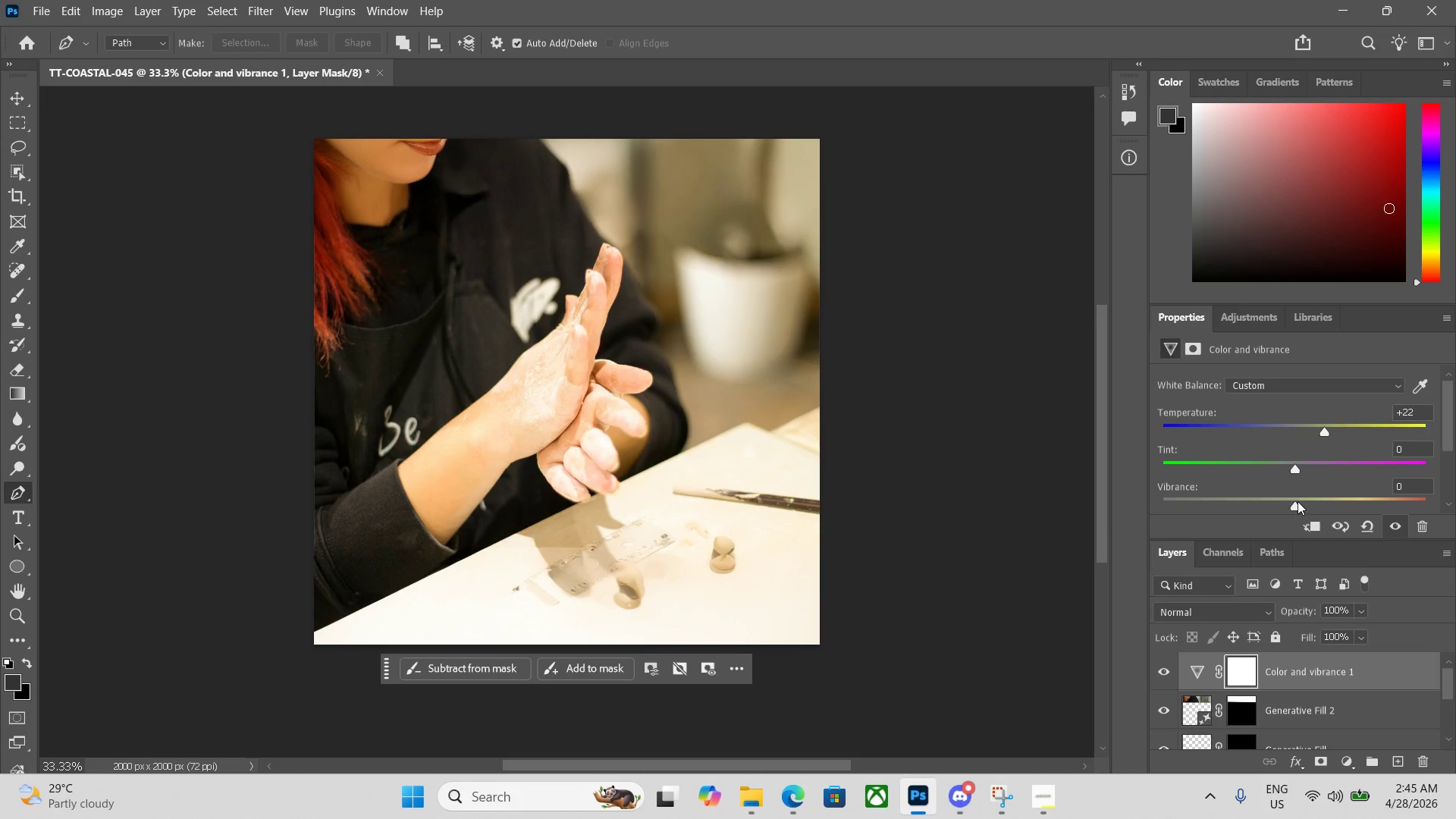 
left_click_drag(start_coordinate=[1295, 505], to_coordinate=[1348, 505])
 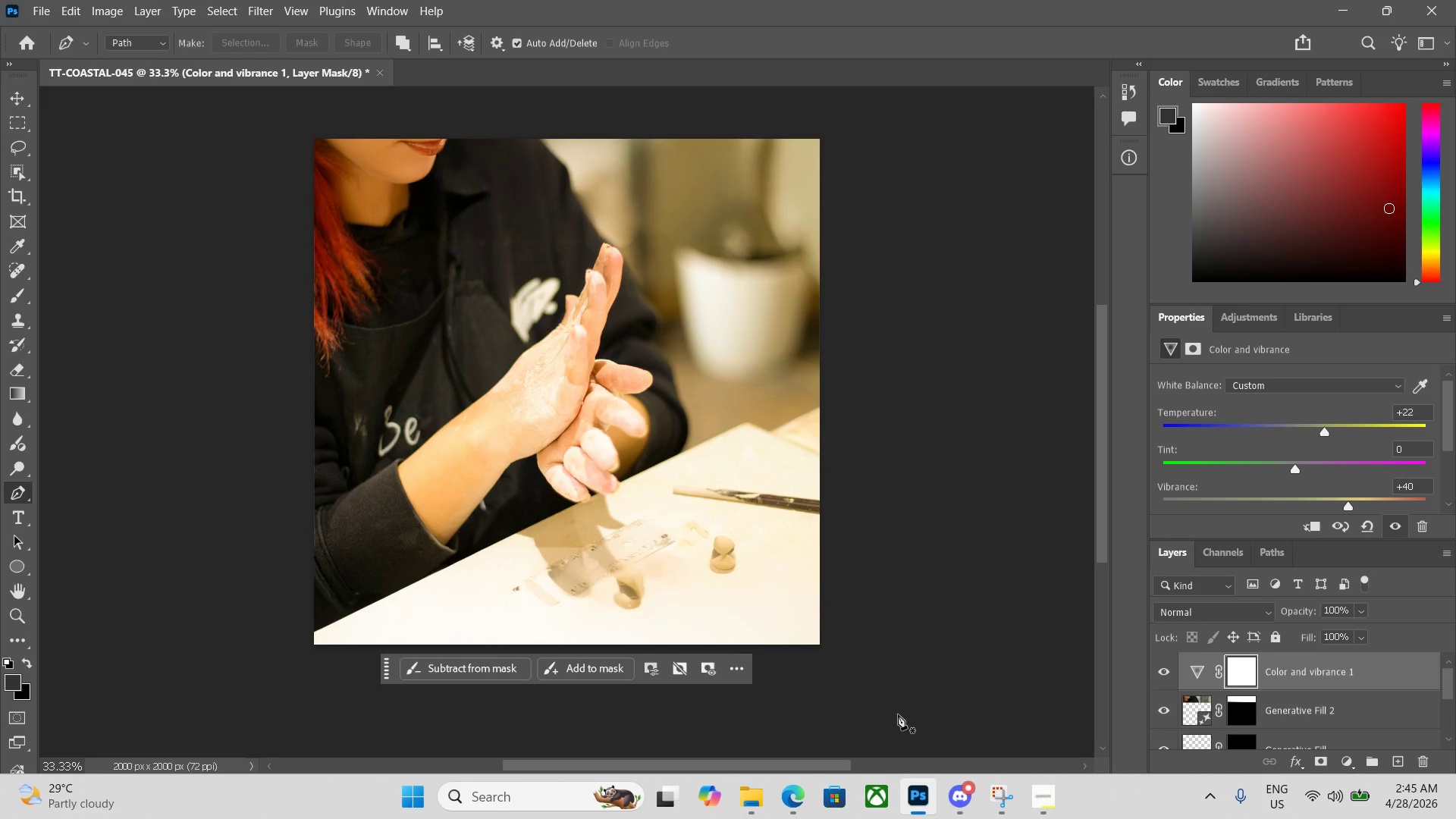 
key(Alt+Control+Shift+W)
 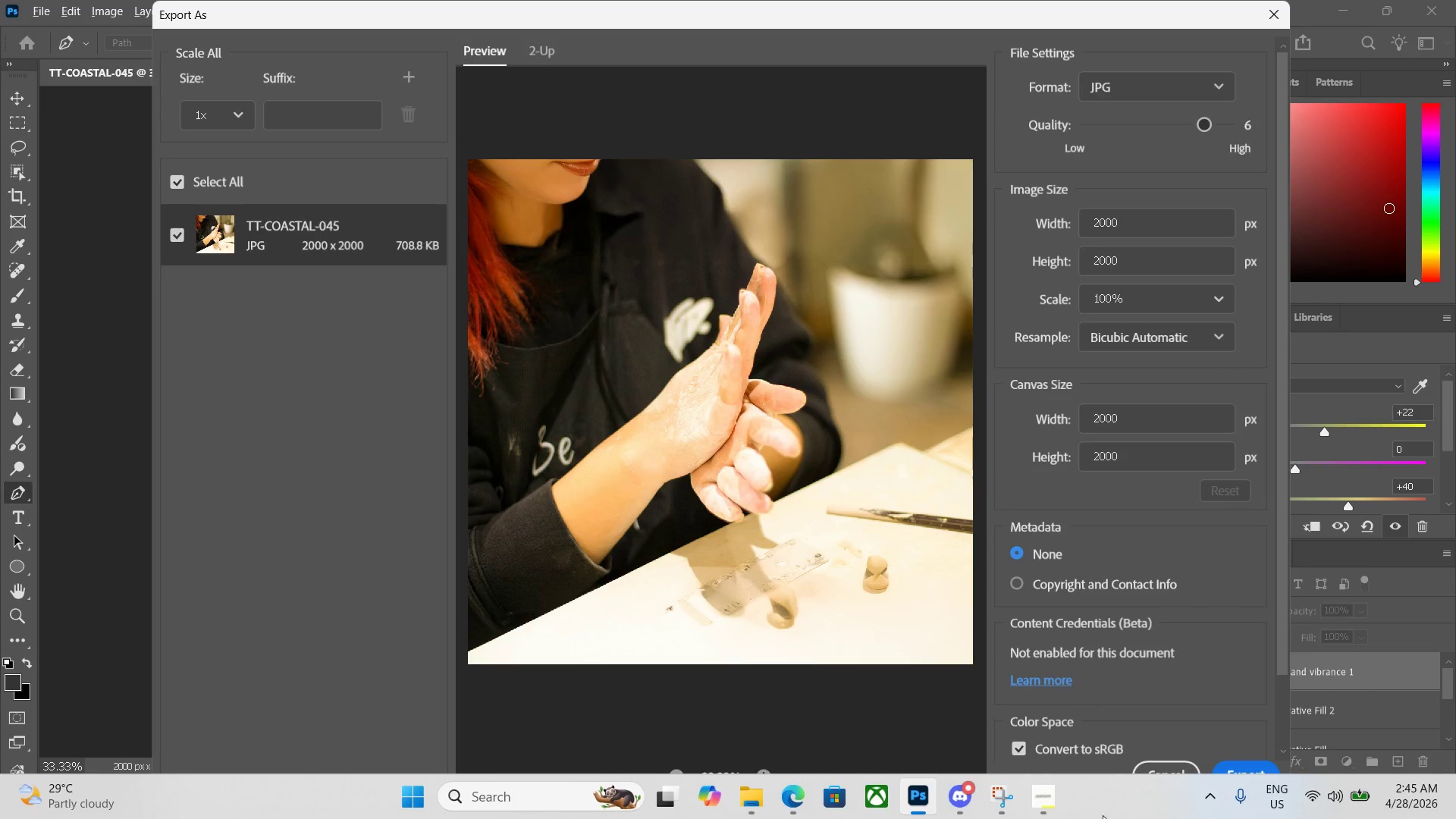 
wait(5.7)
 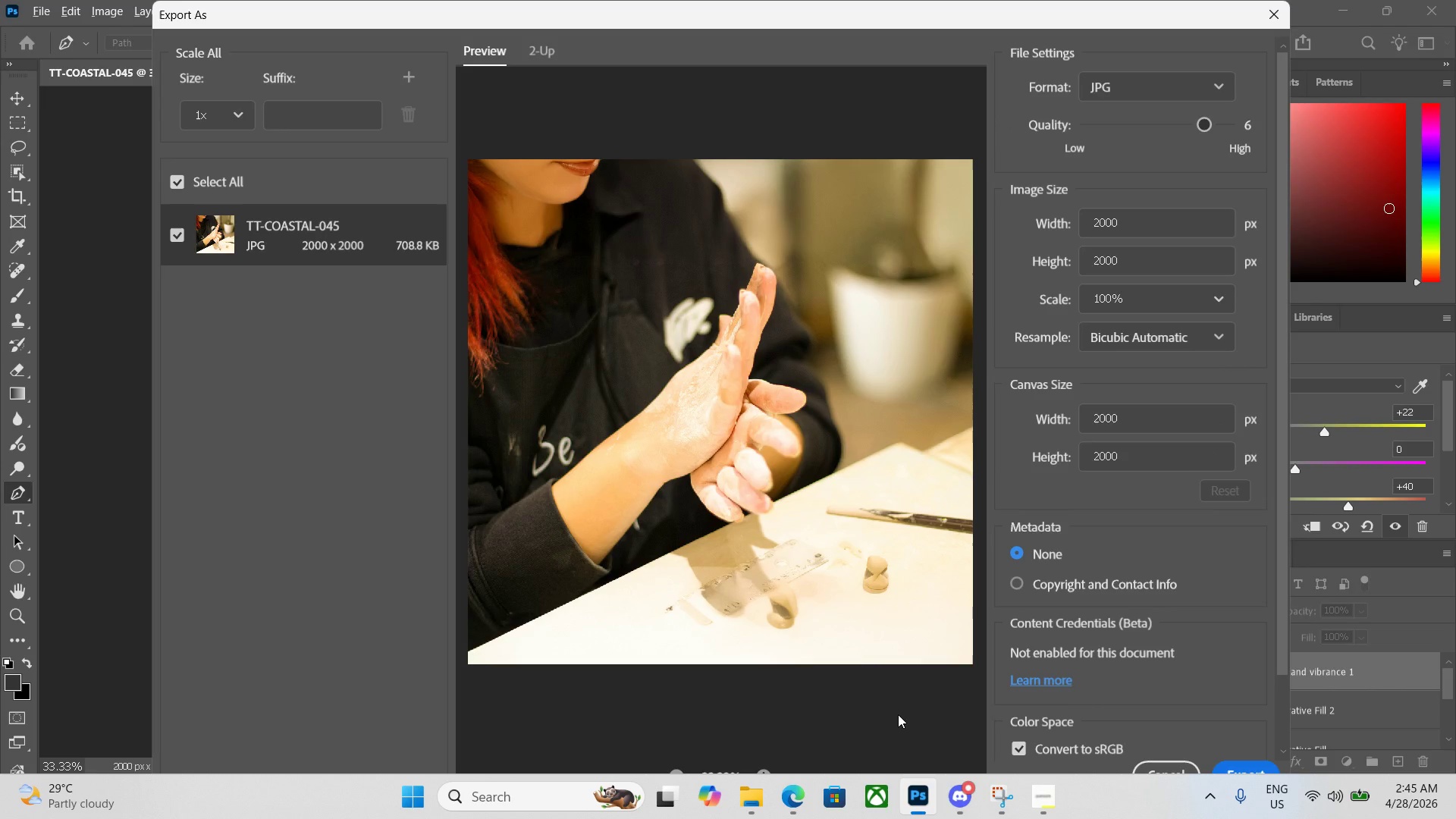 
left_click([1250, 769])
 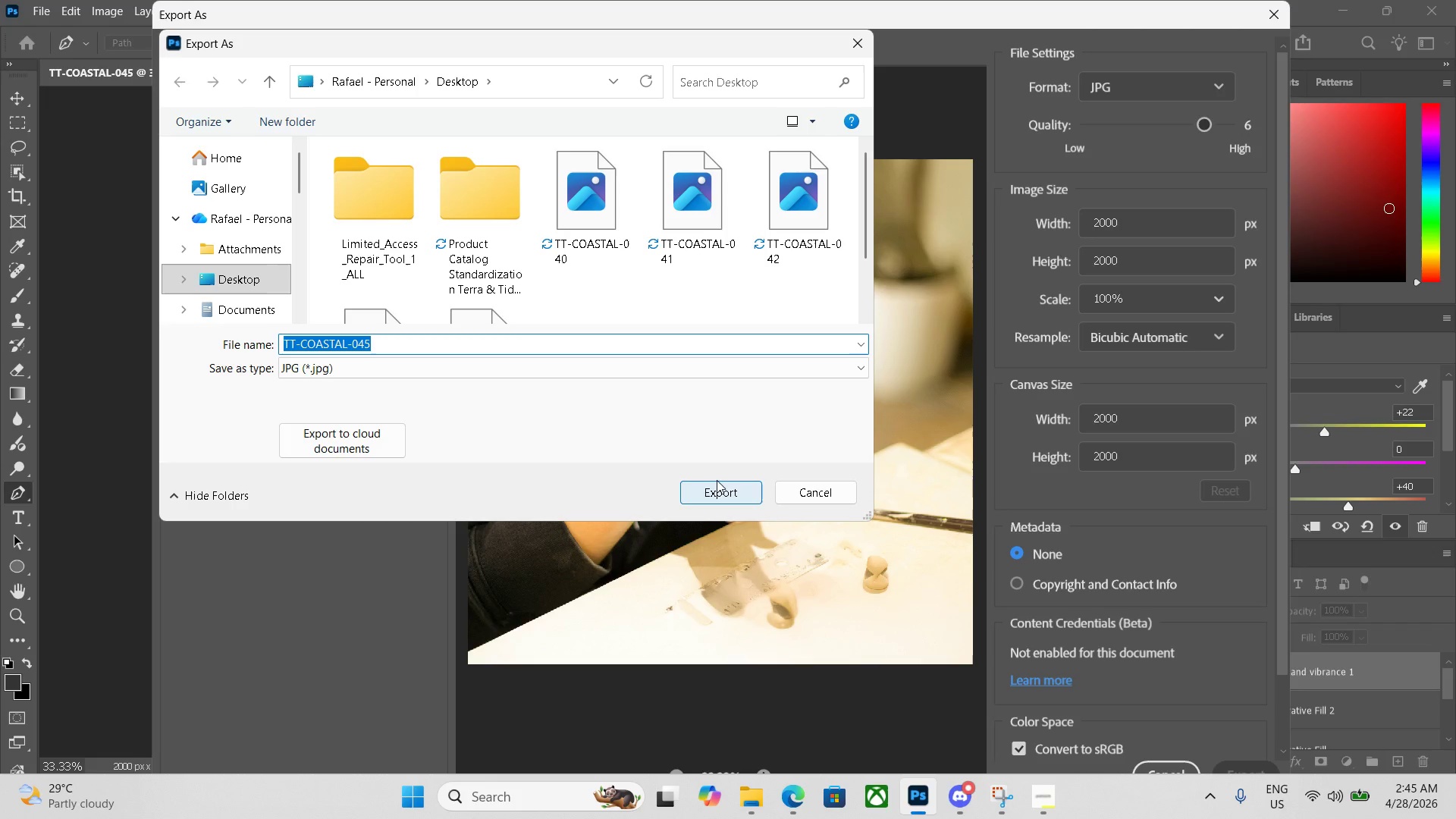 
left_click([712, 491])
 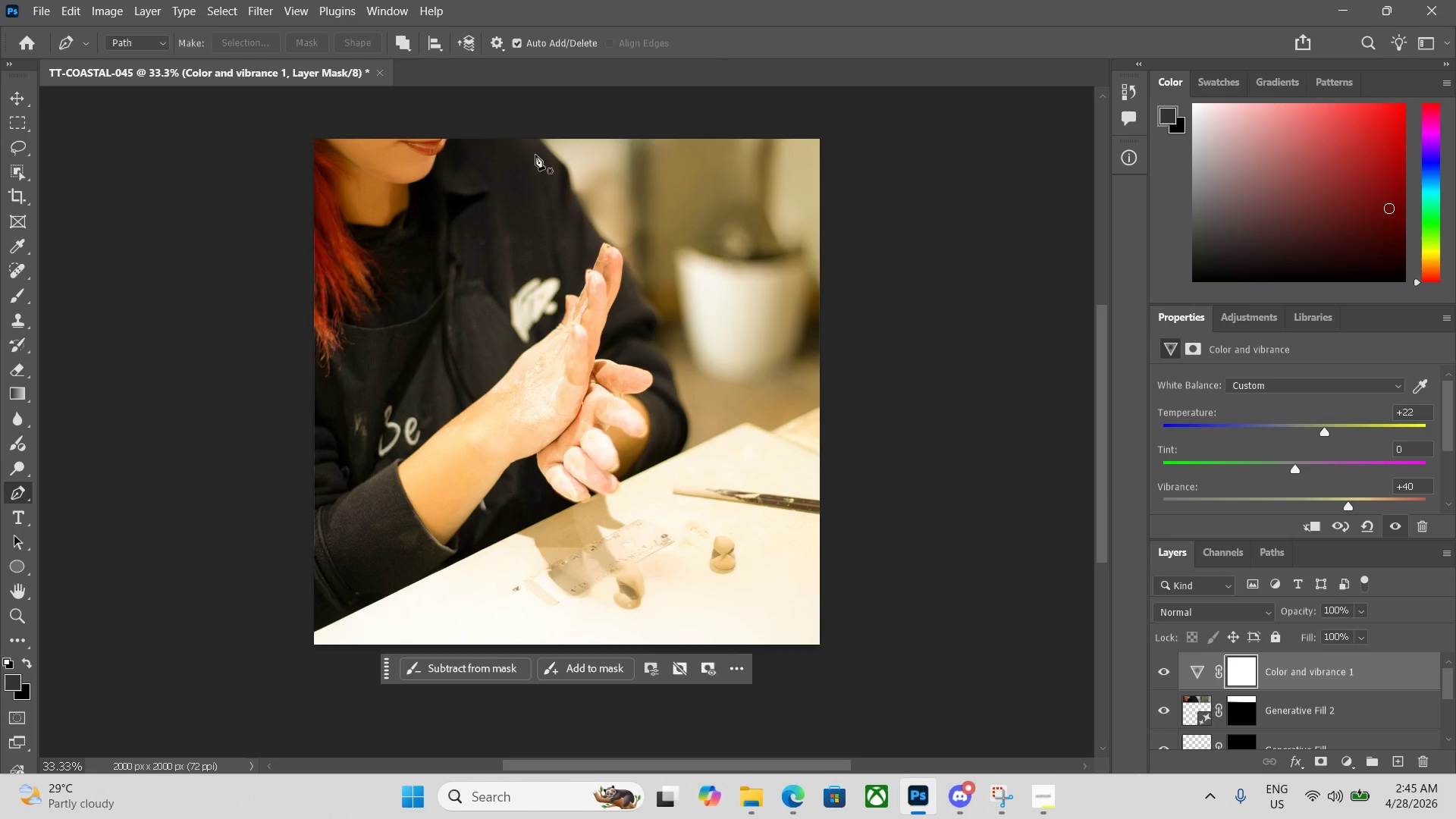 
left_click([378, 74])
 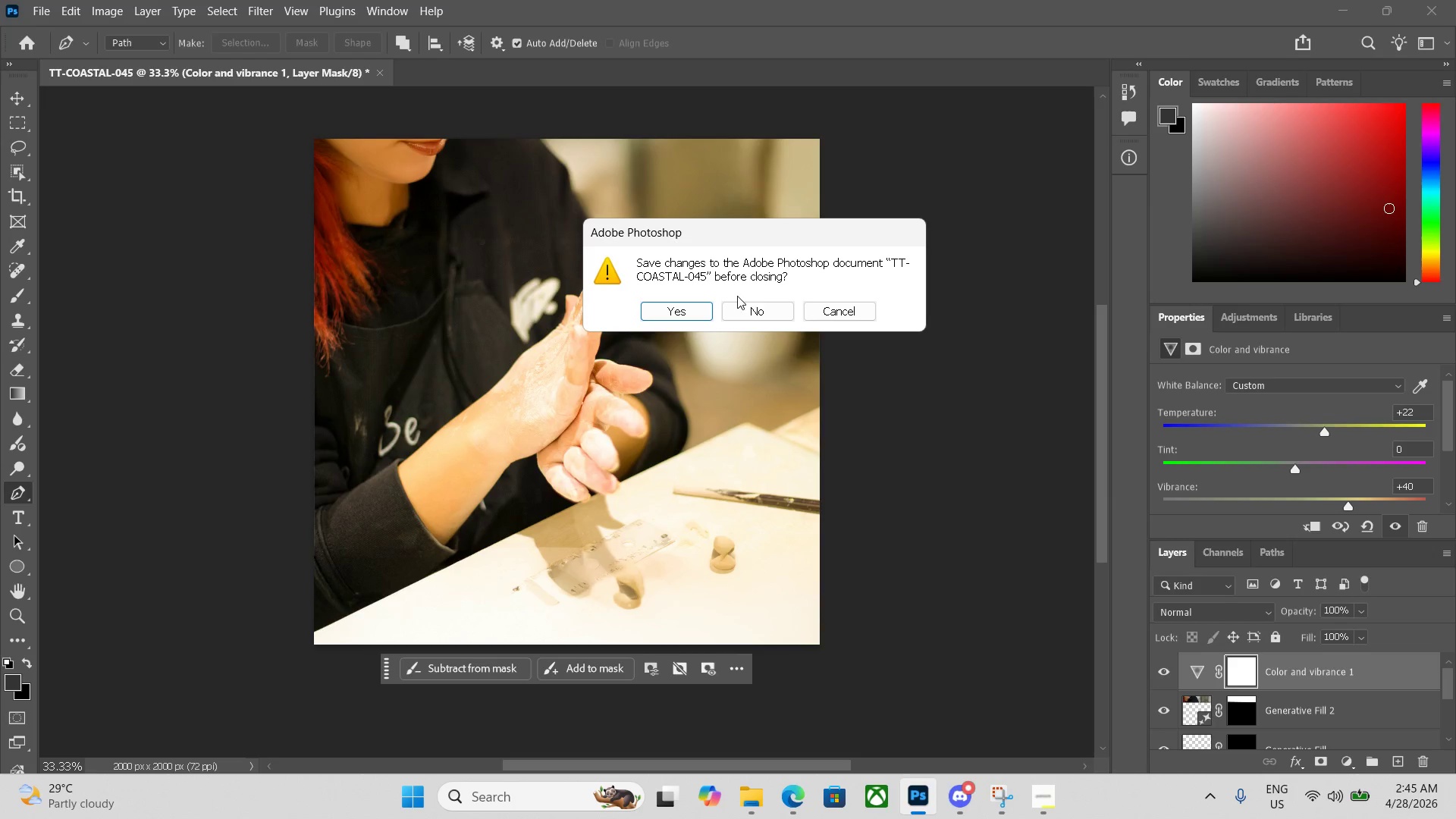 
left_click([753, 310])
 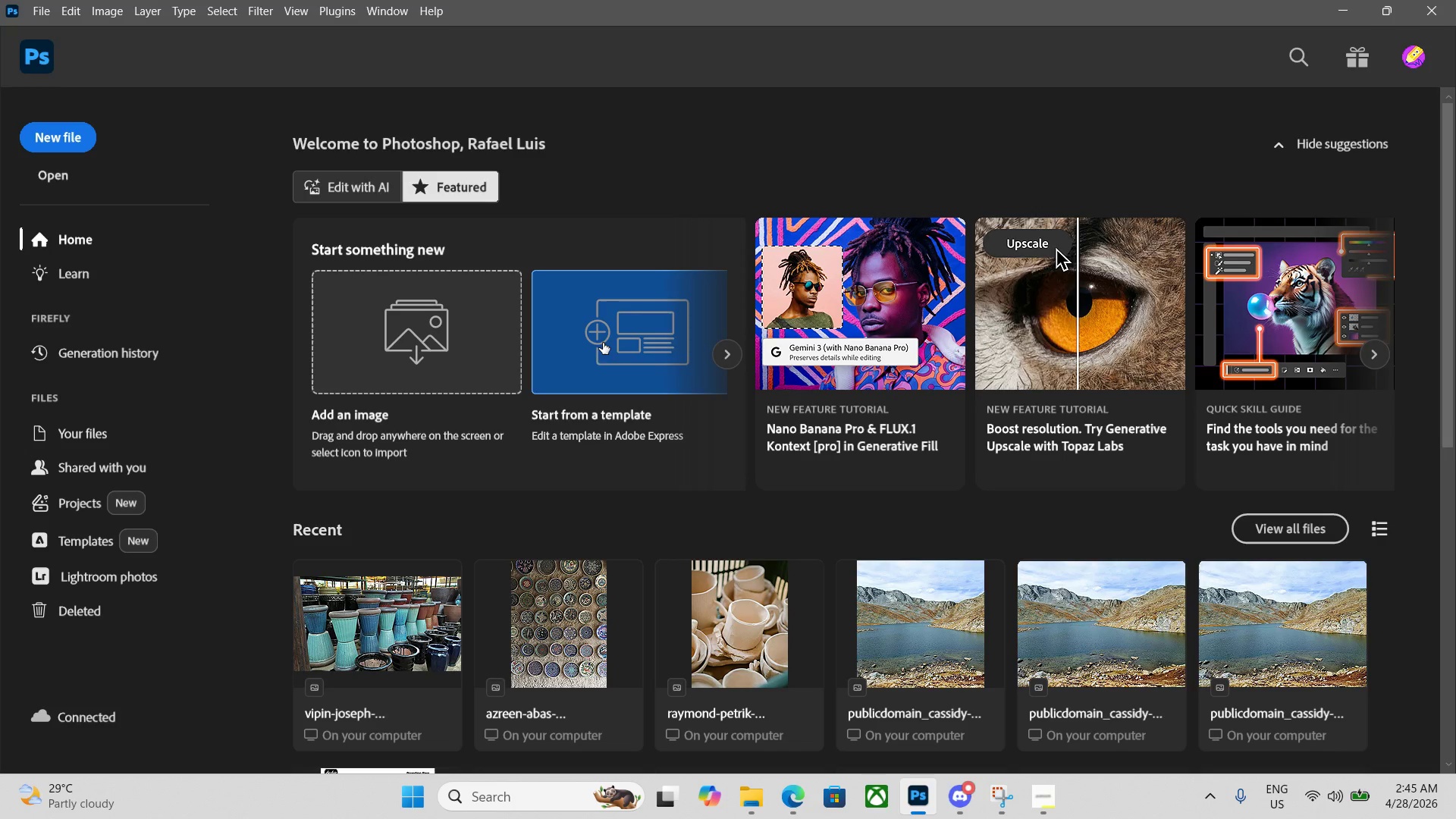 
key(Control+N)
 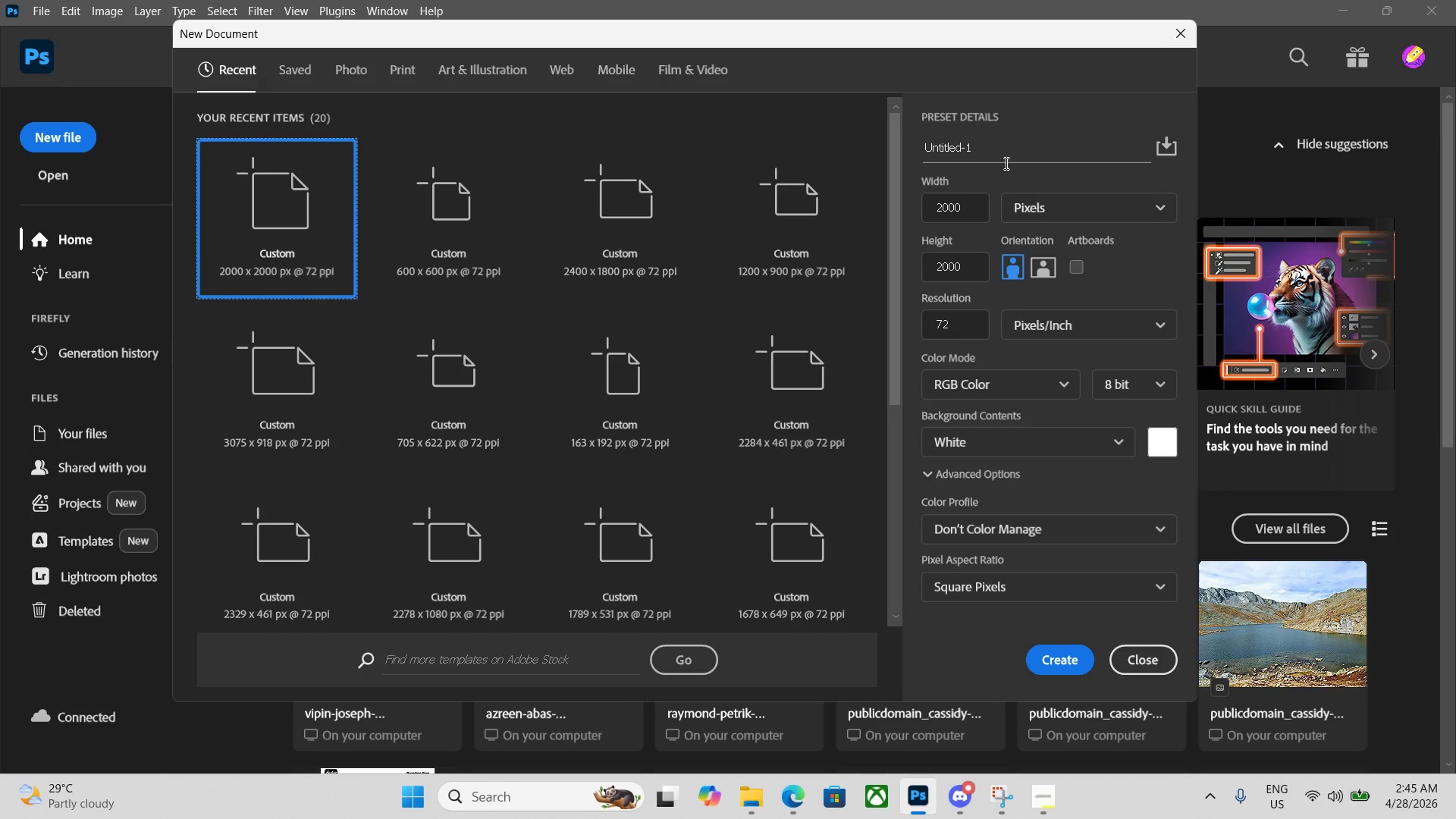 
double_click([991, 145])
 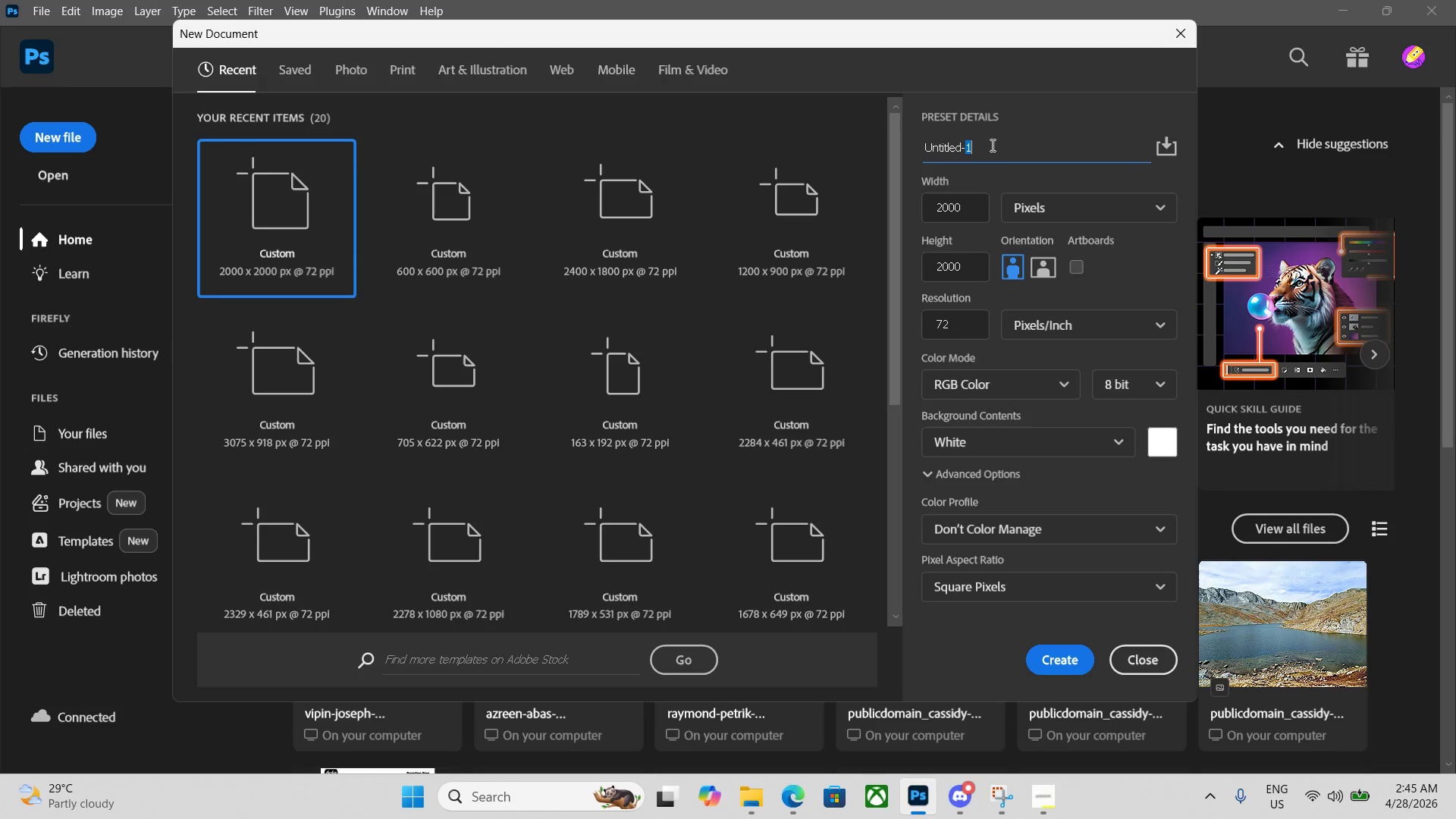 
triple_click([991, 145])
 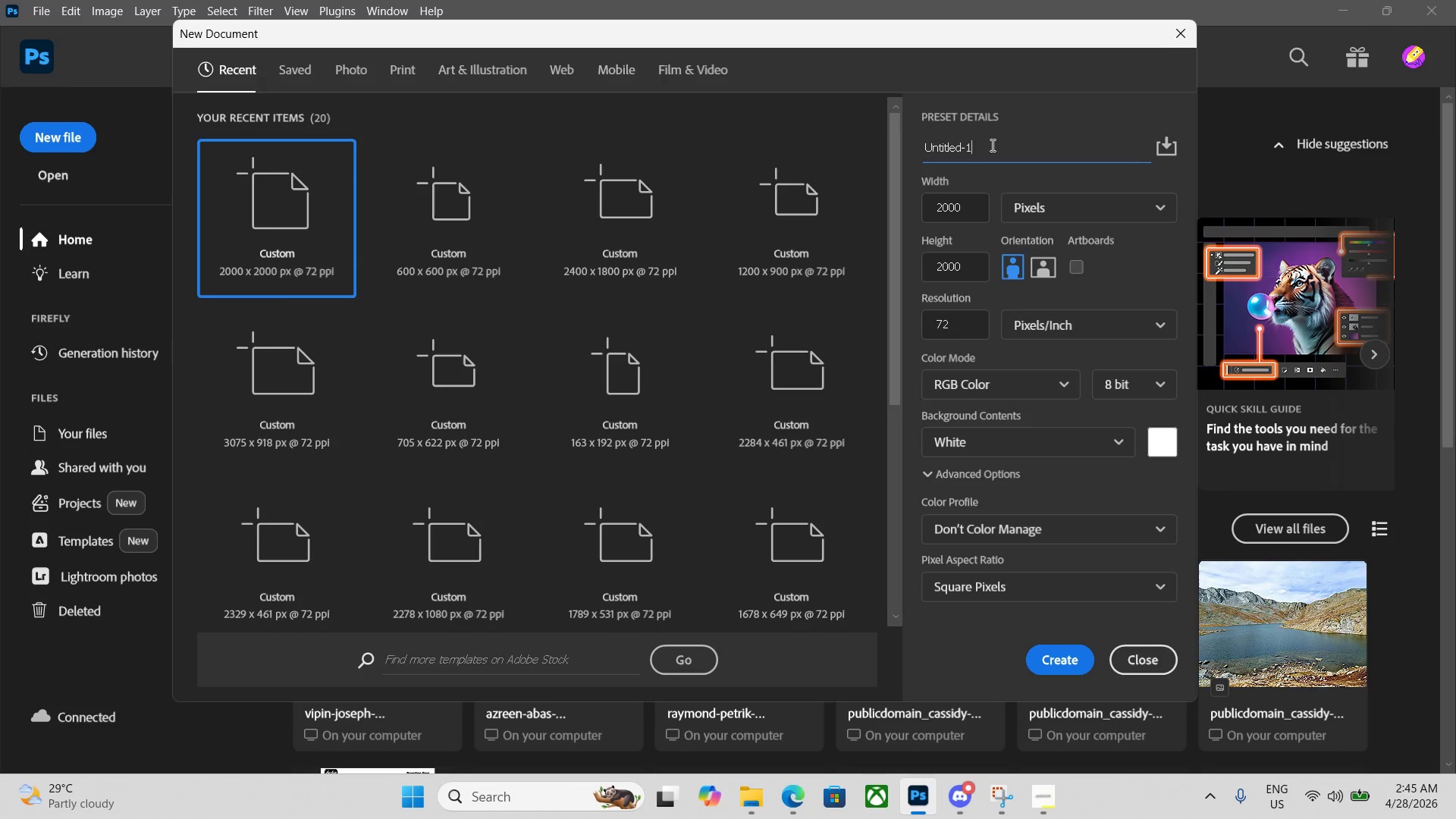 
left_click_drag(start_coordinate=[991, 145], to_coordinate=[921, 145])
 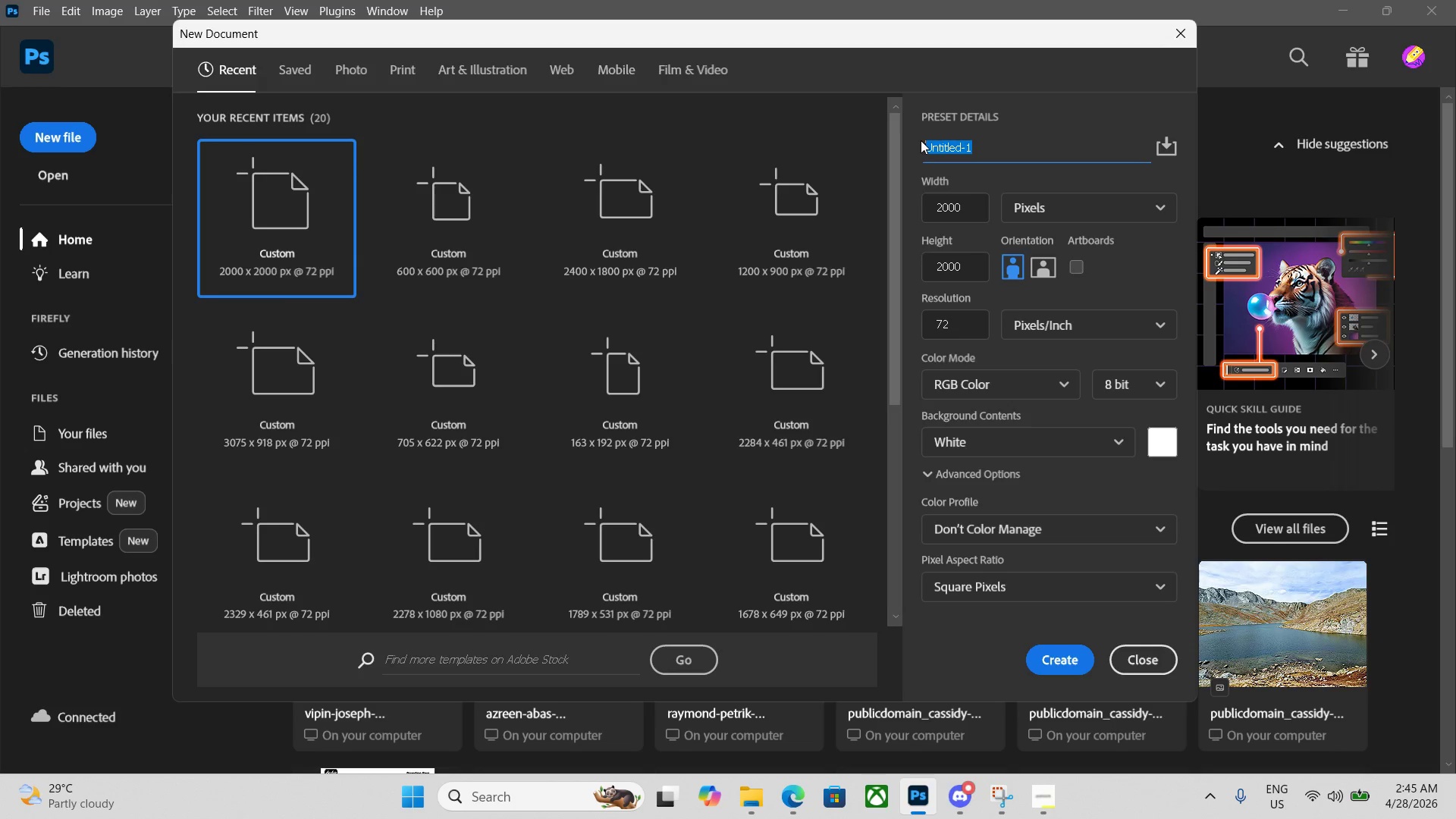 
key(Backspace)
 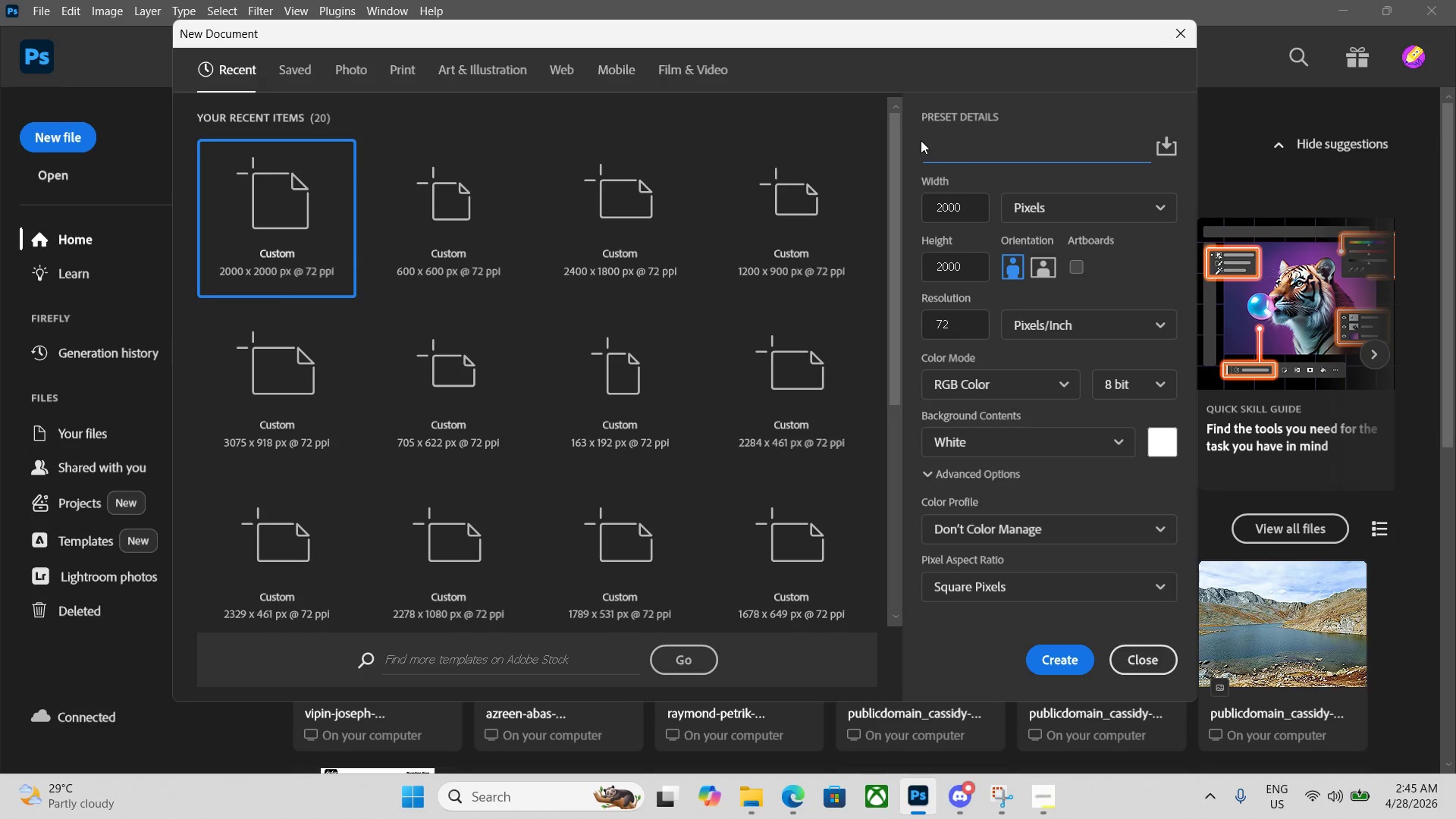 
key(Control+V)
 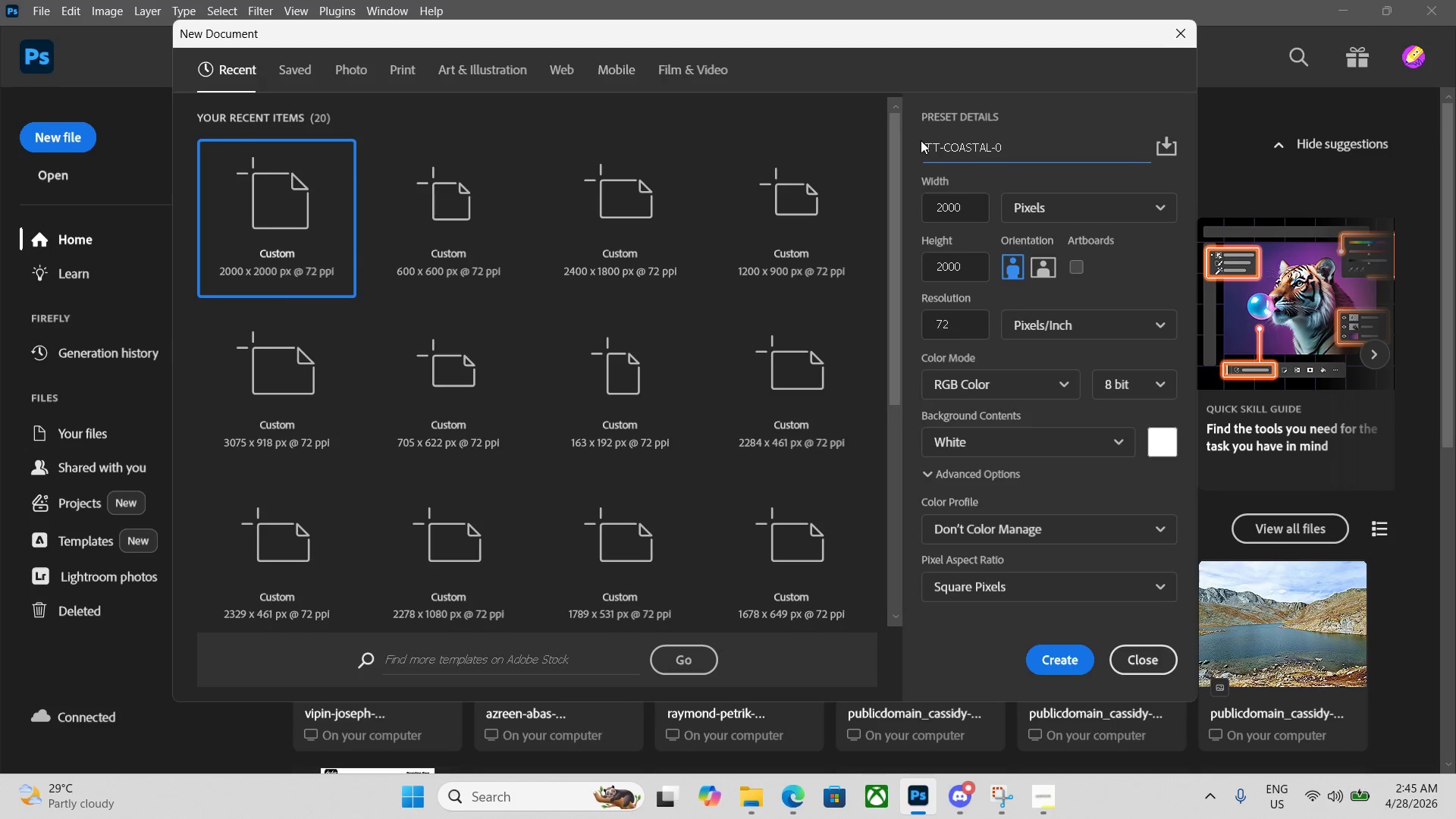 
key(Numpad4)
 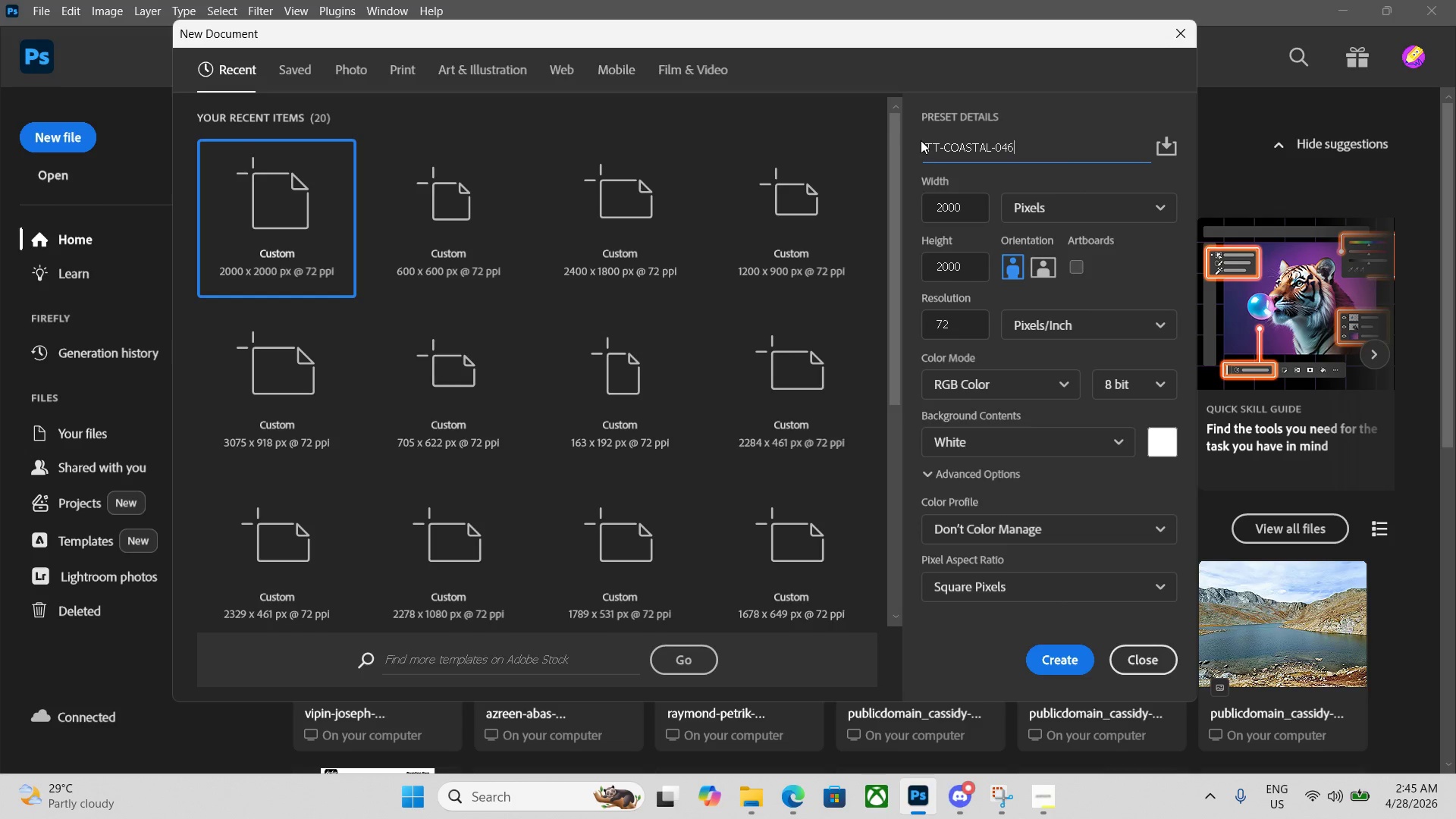 
key(Numpad6)
 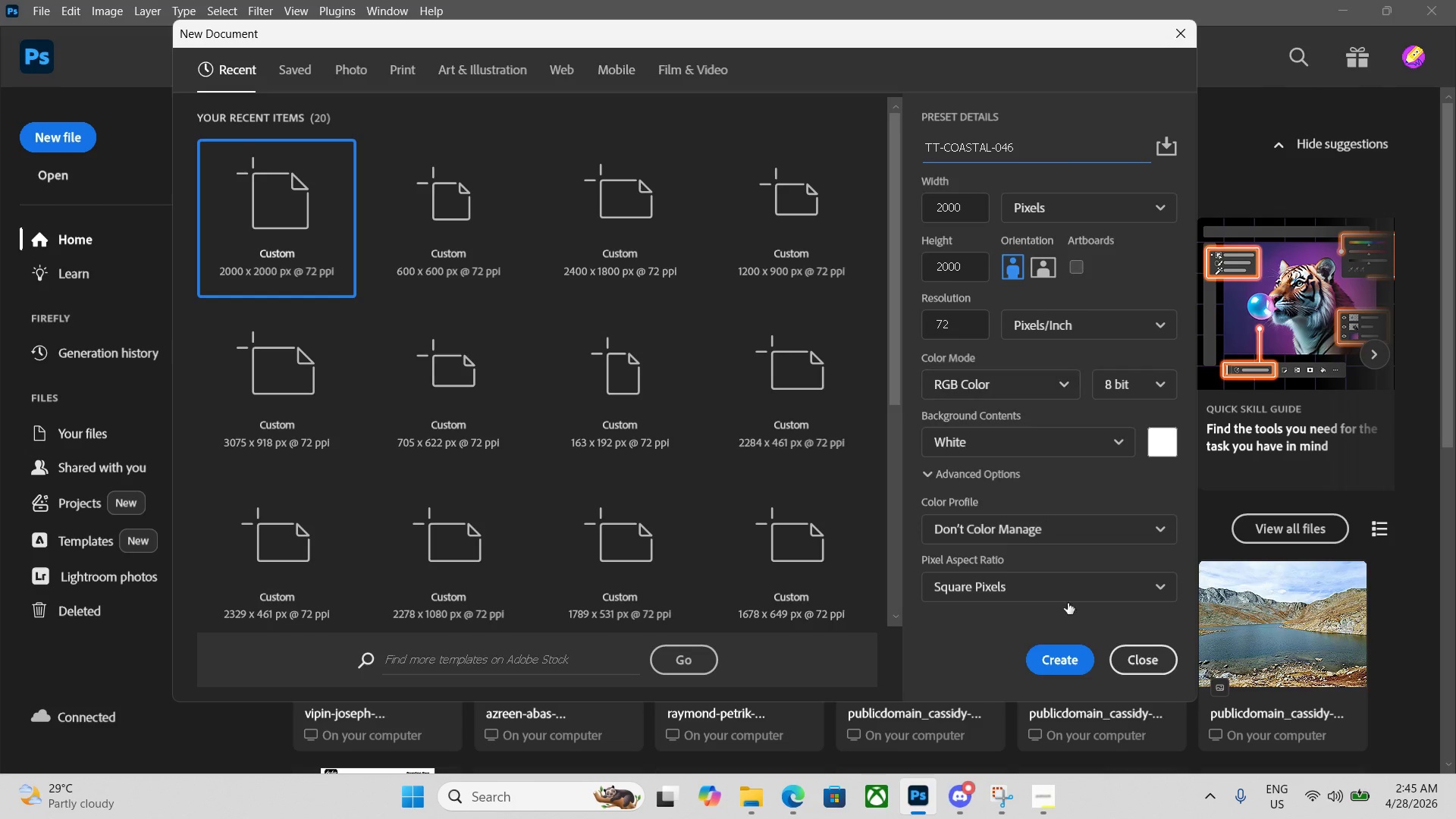 
left_click([1074, 653])
 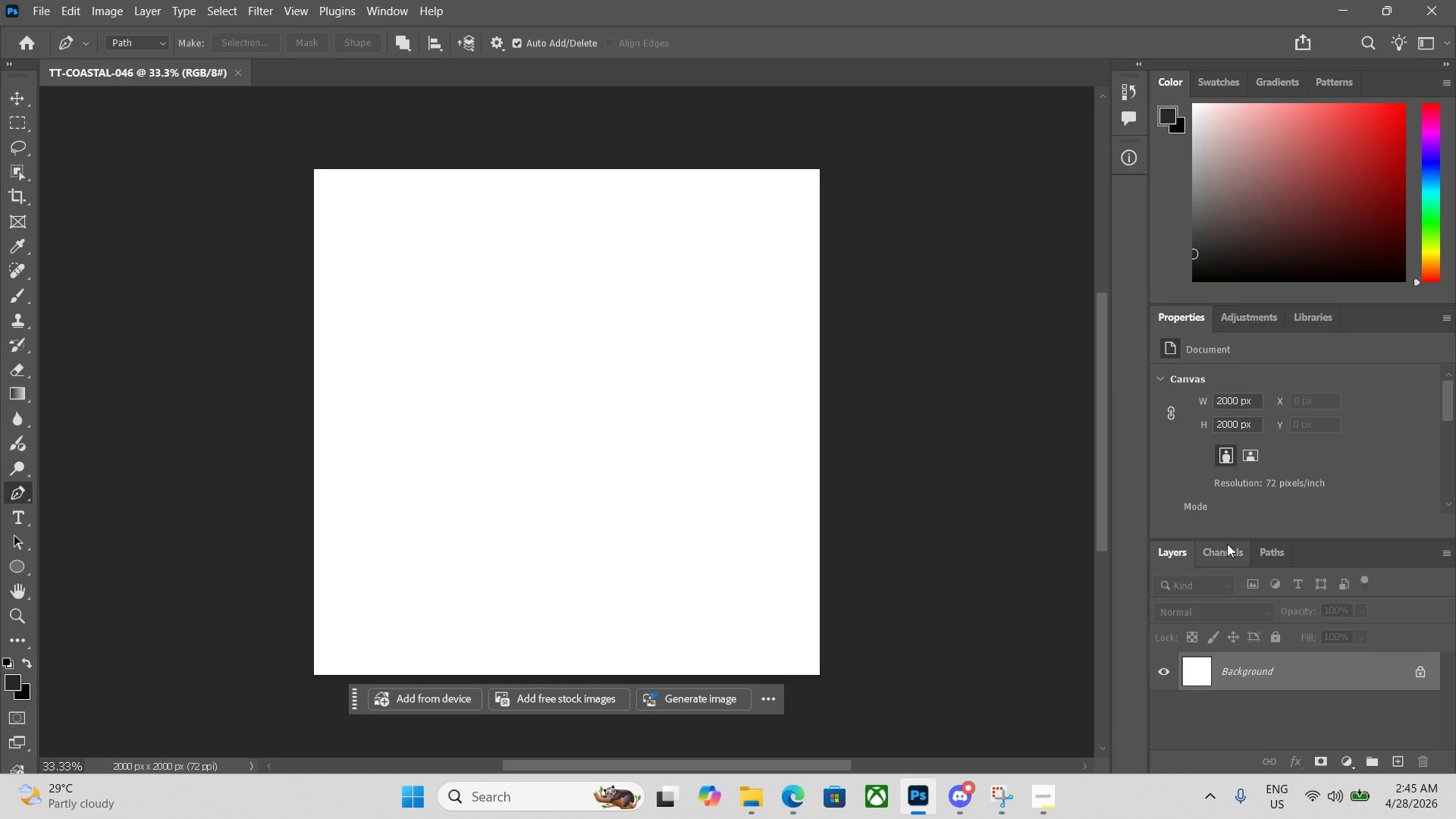 
left_click([1388, 11])
 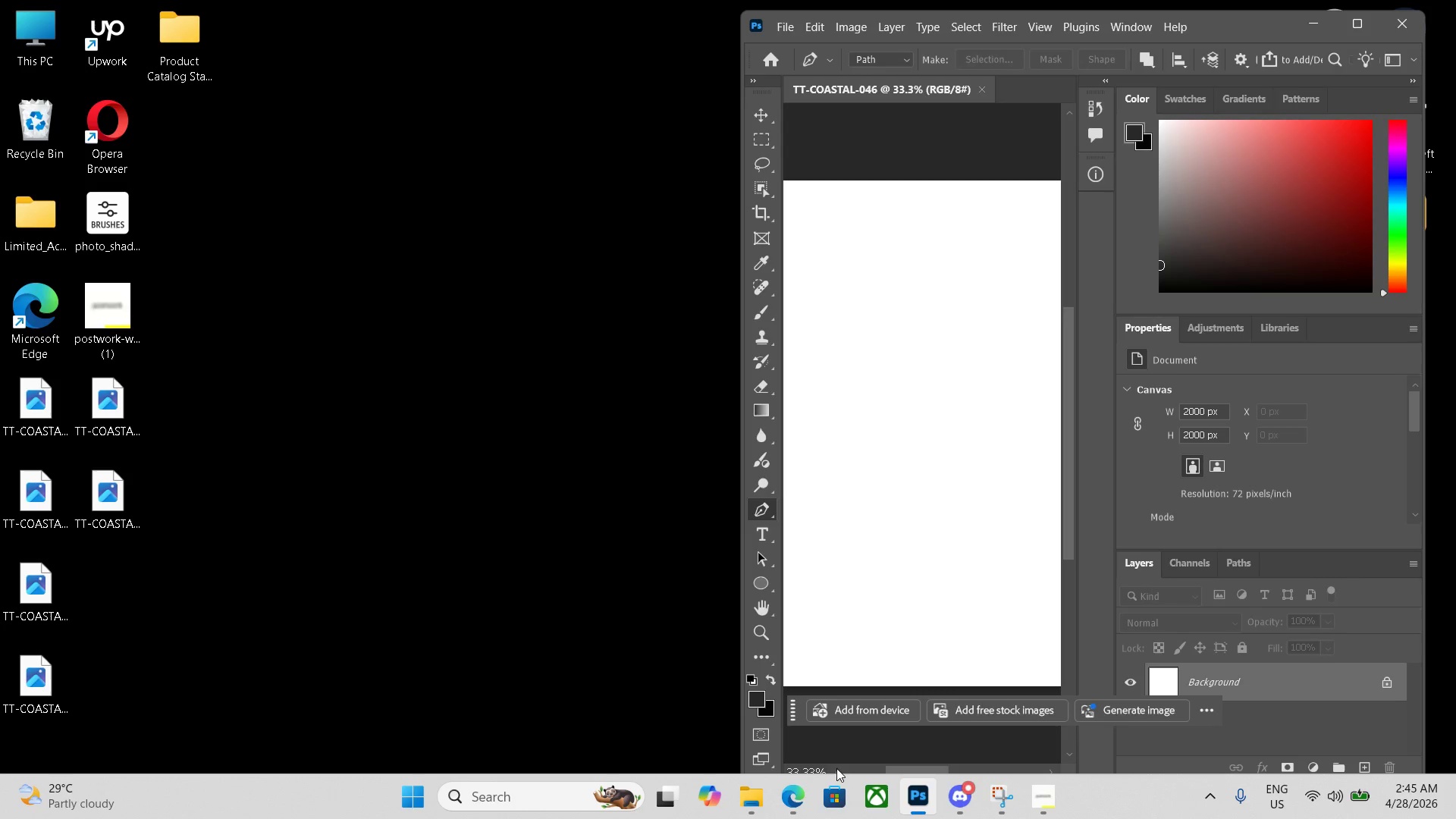 
left_click([798, 797])
 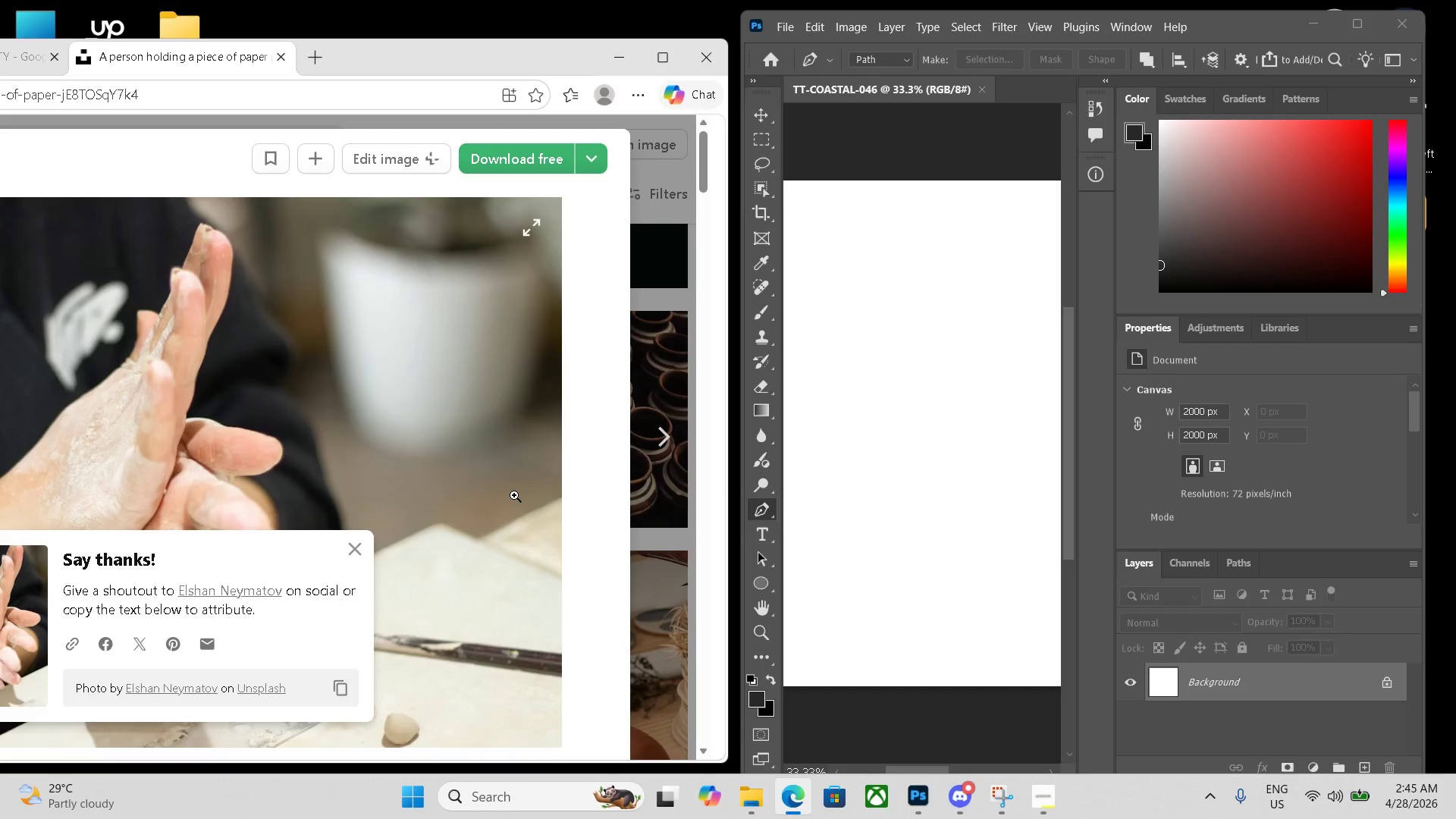 
key(ArrowRight)
 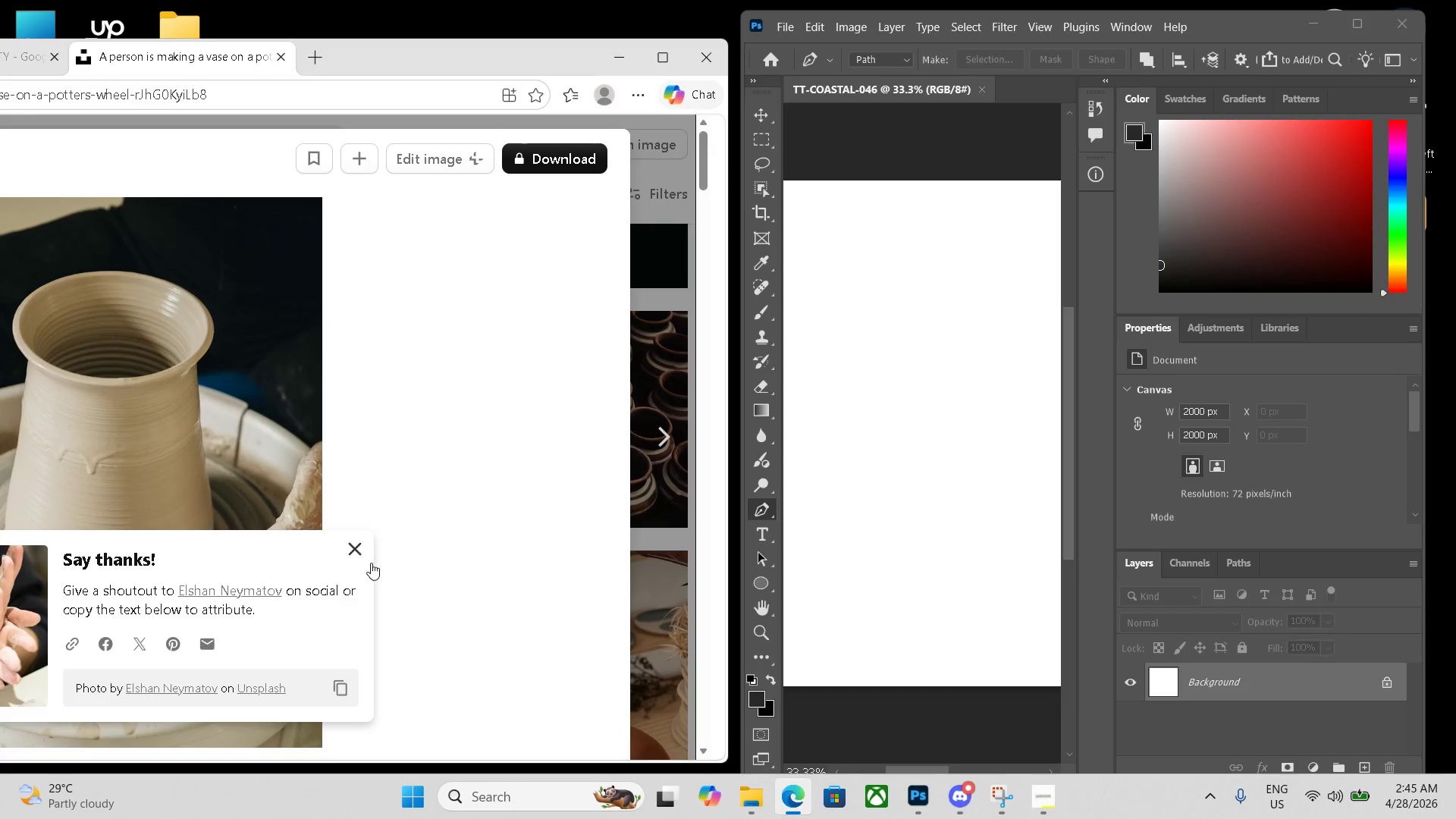 
left_click([362, 555])
 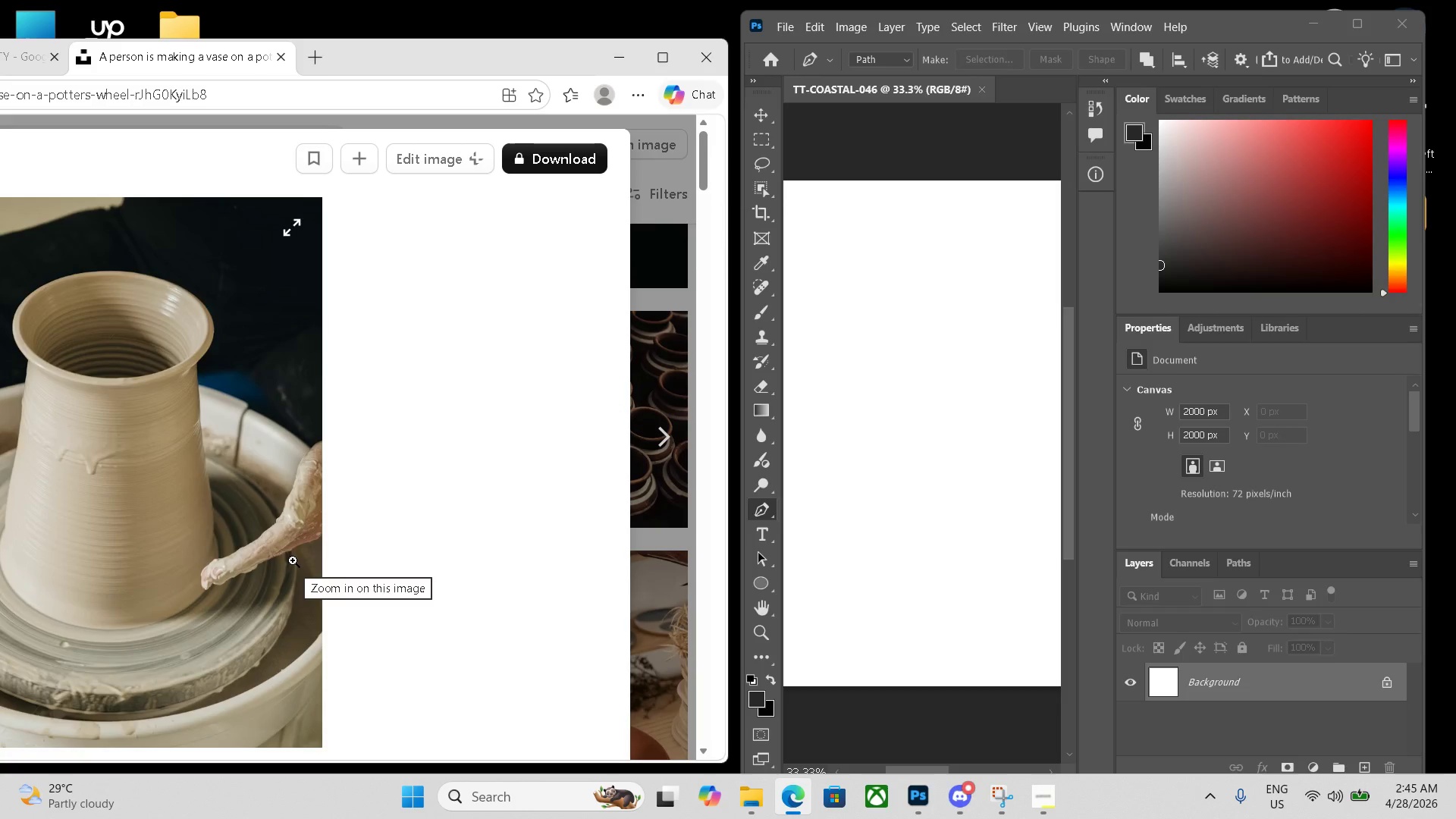 
key(ArrowRight)
 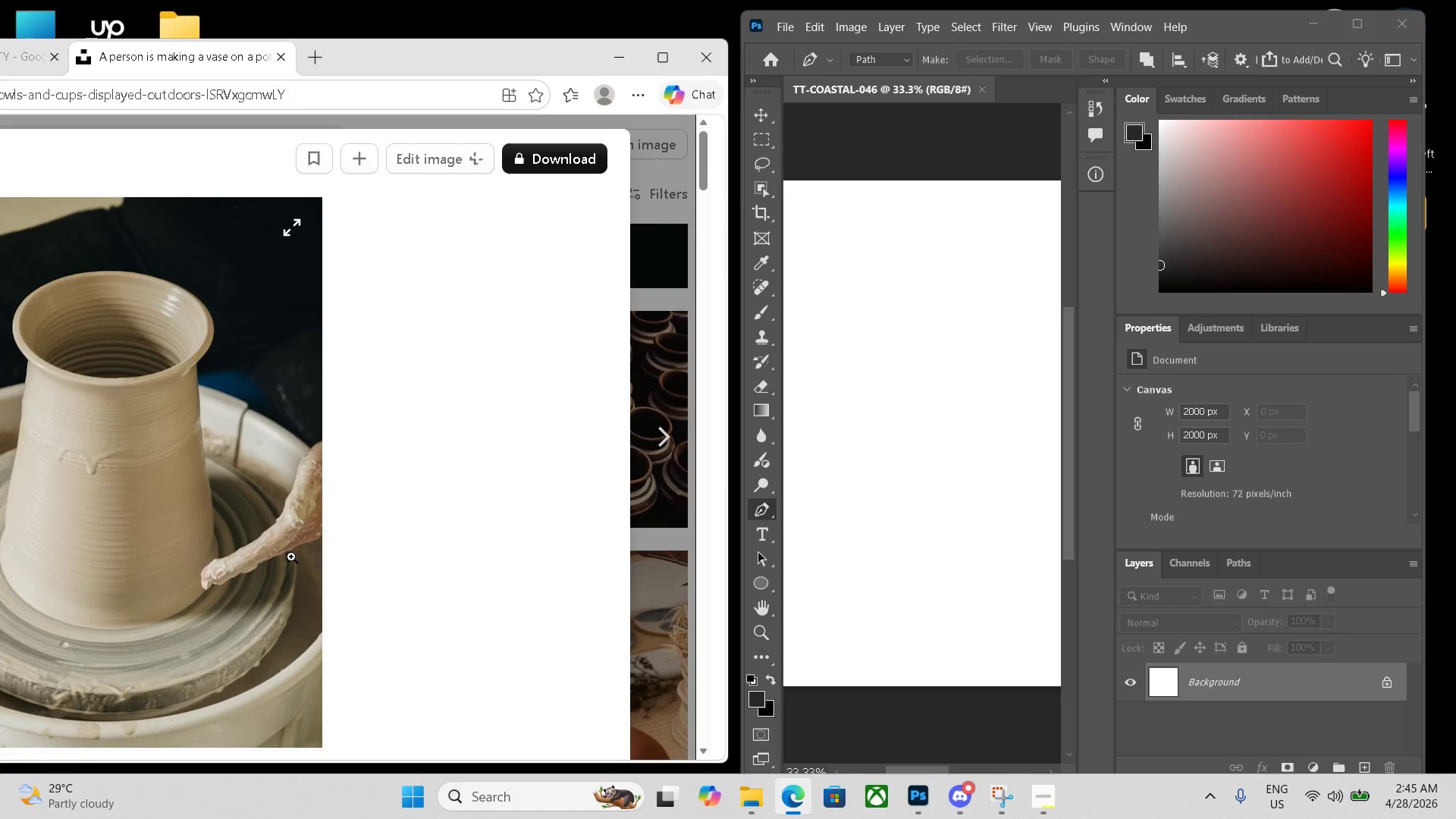 
scroll: coordinate [293, 553], scroll_direction: none, amount: 0.0
 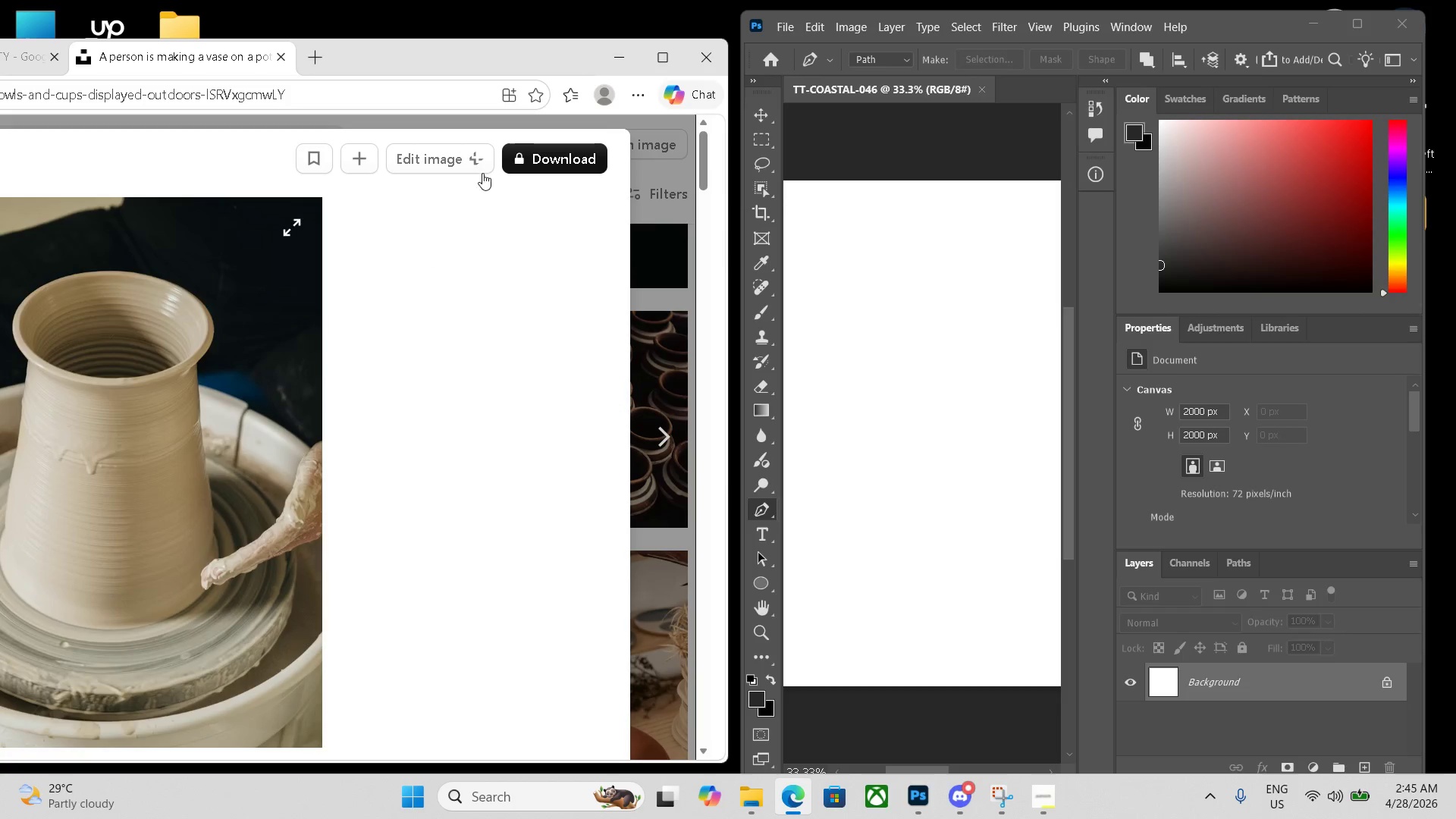 
left_click([485, 169])
 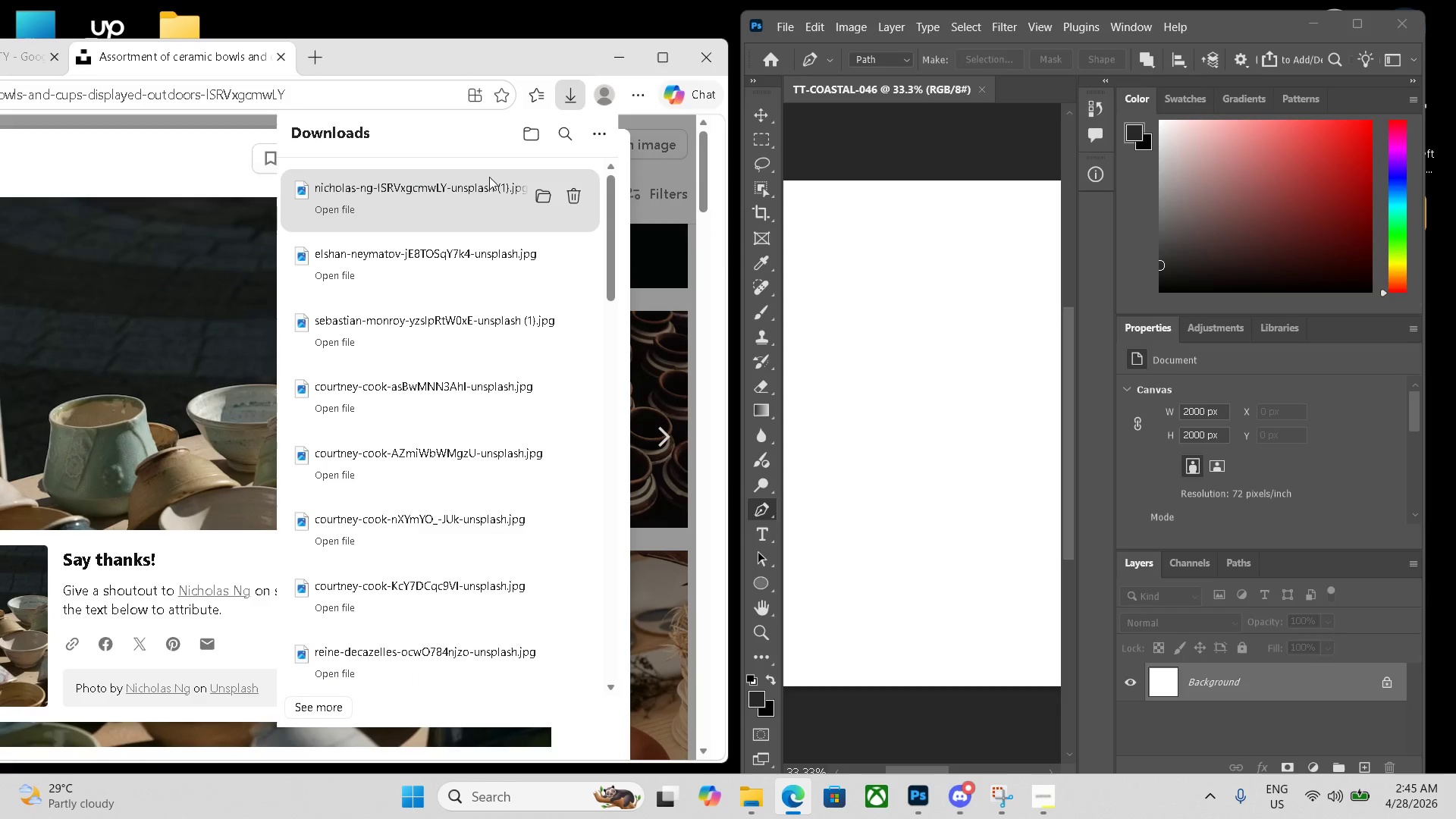 
left_click_drag(start_coordinate=[453, 201], to_coordinate=[972, 303])
 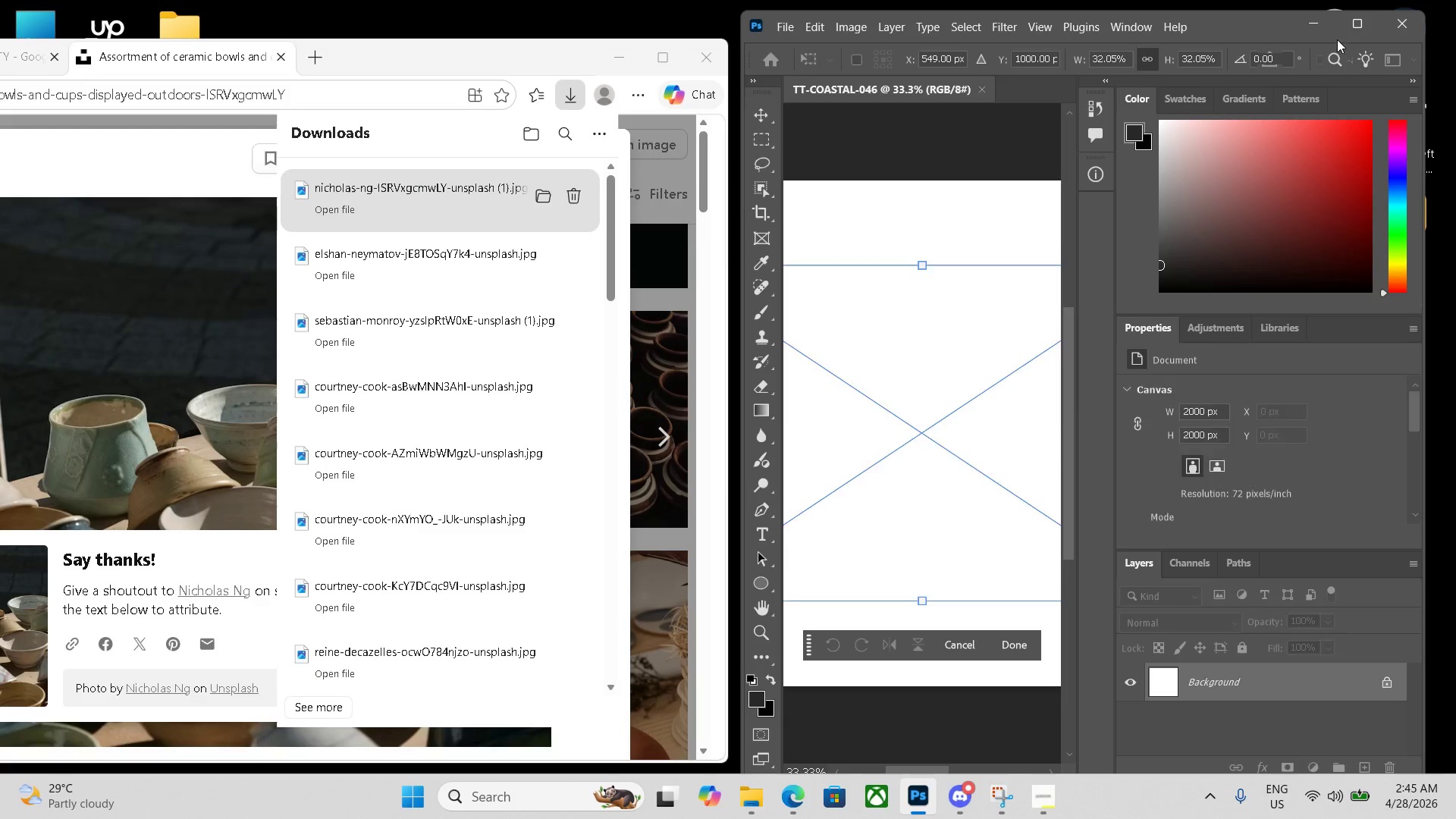 
left_click([1355, 30])
 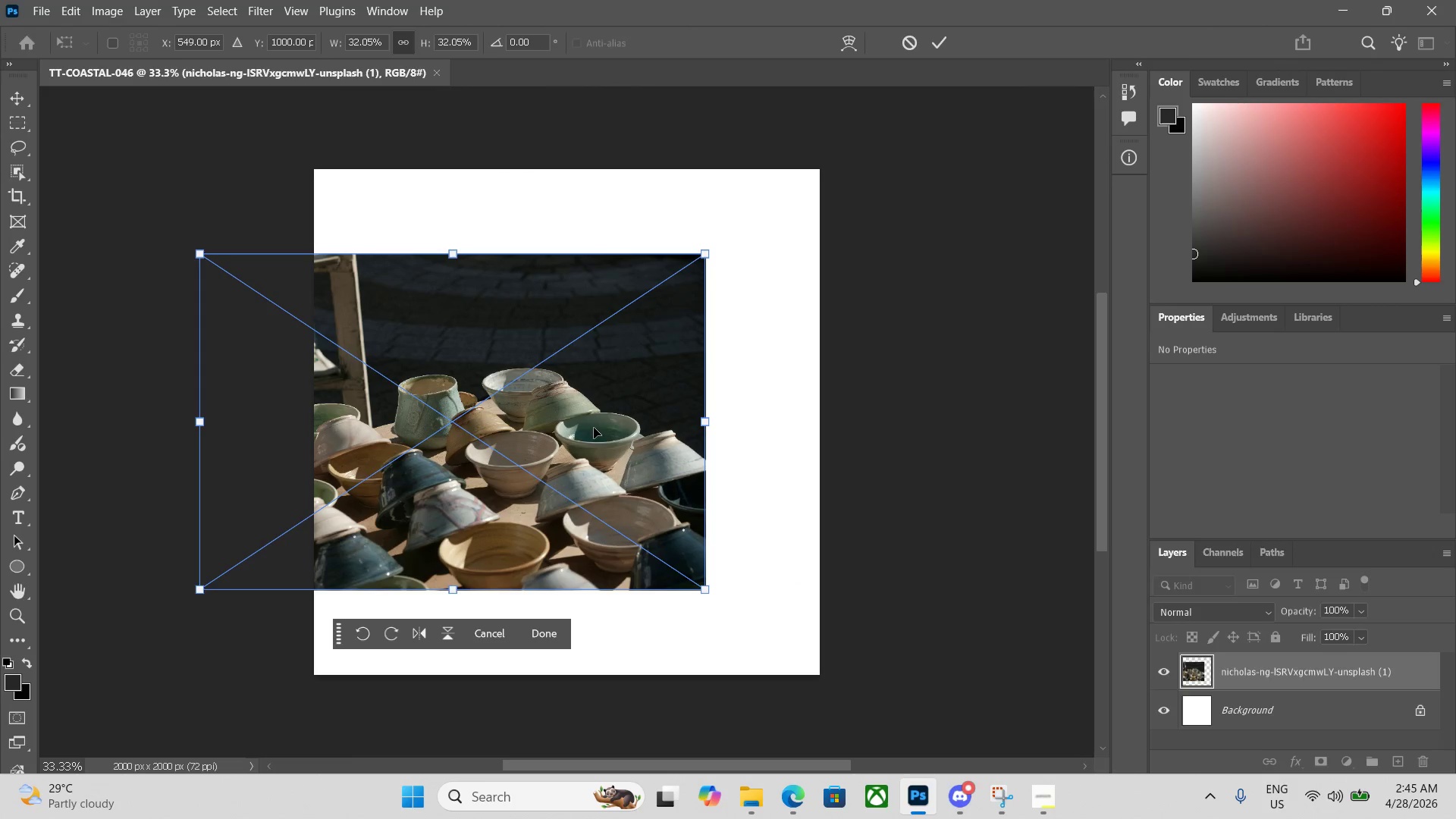 
left_click_drag(start_coordinate=[592, 431], to_coordinate=[708, 431])
 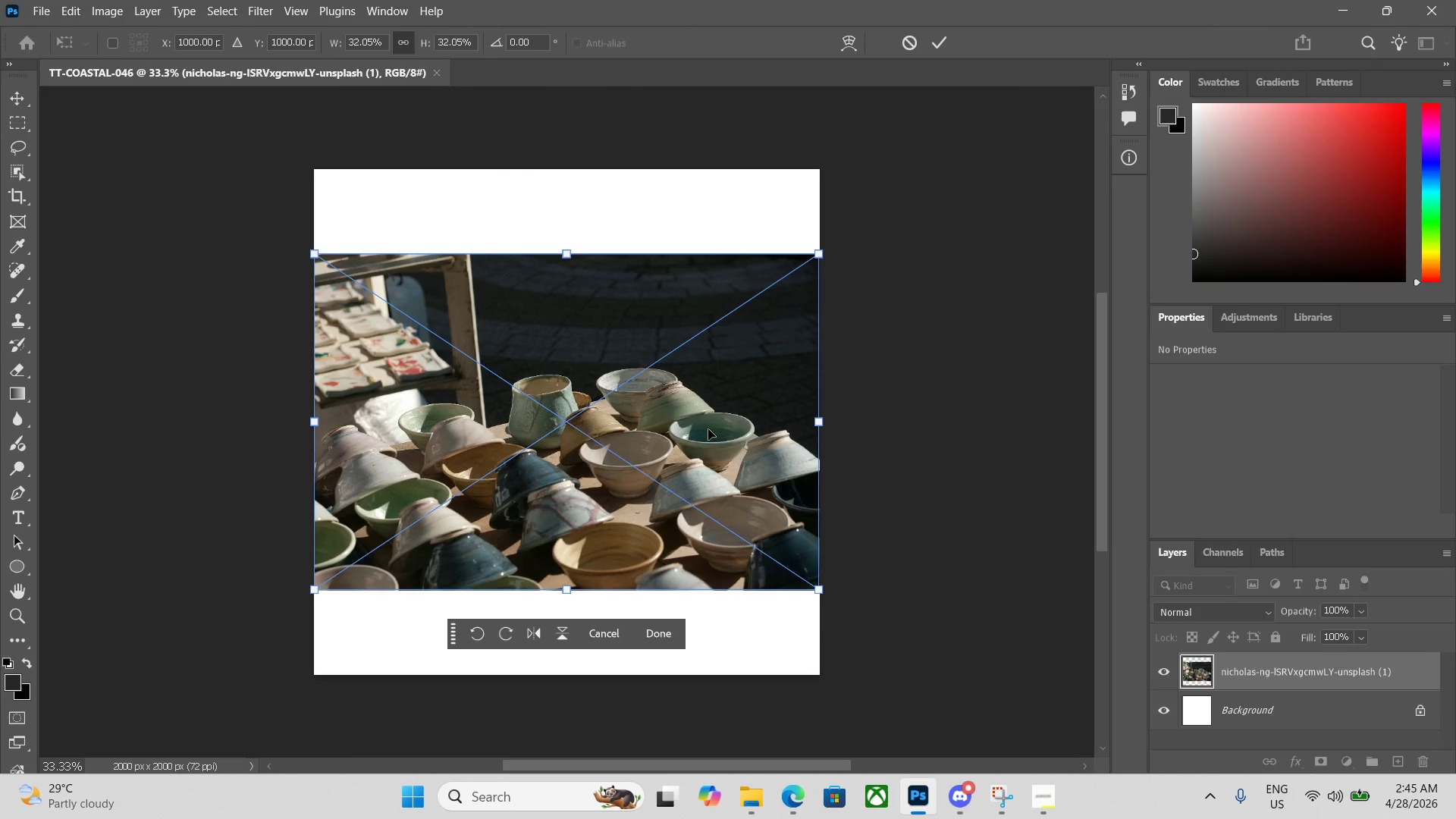 
key(Enter)
 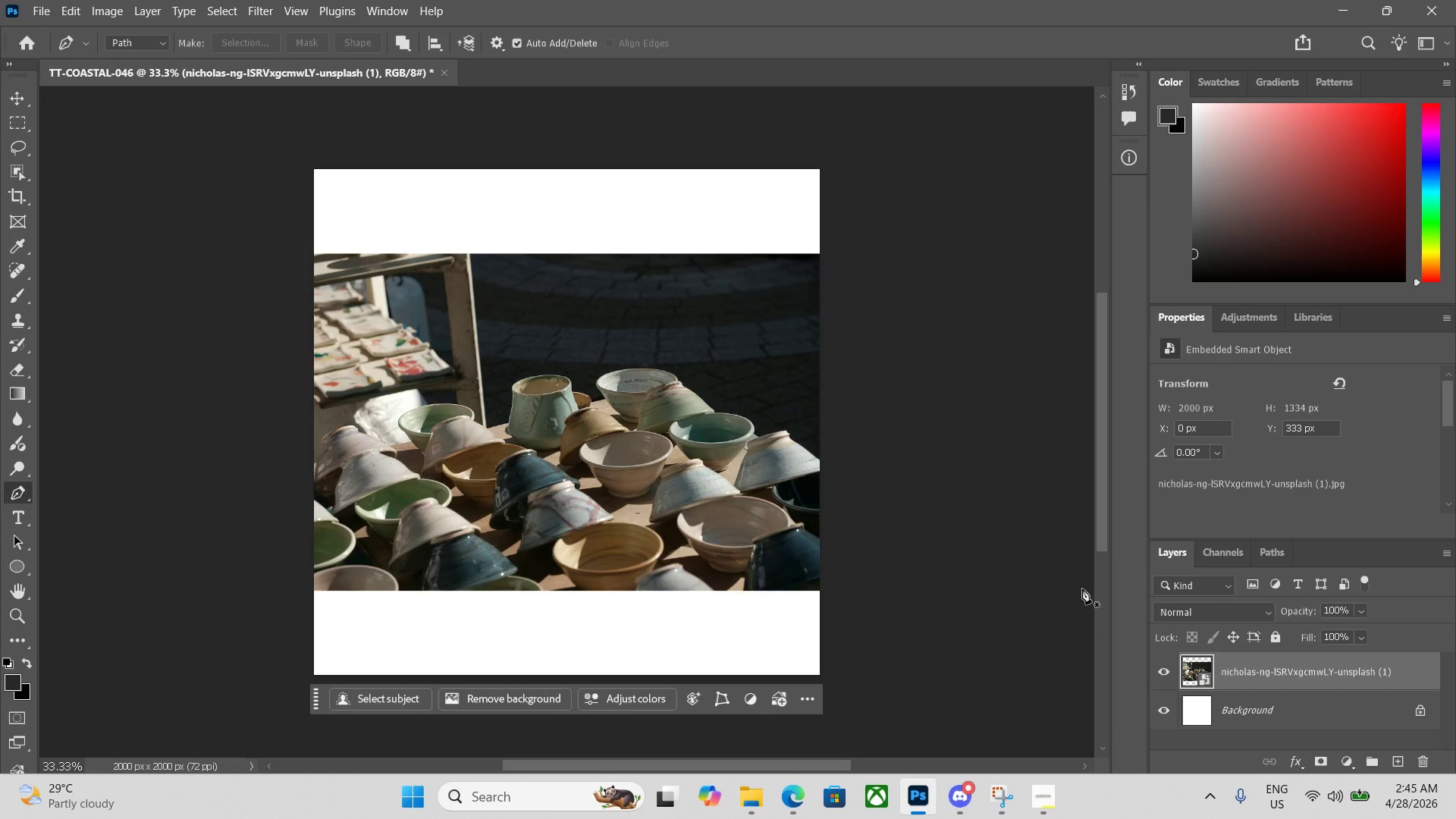 
left_click([1431, 712])
 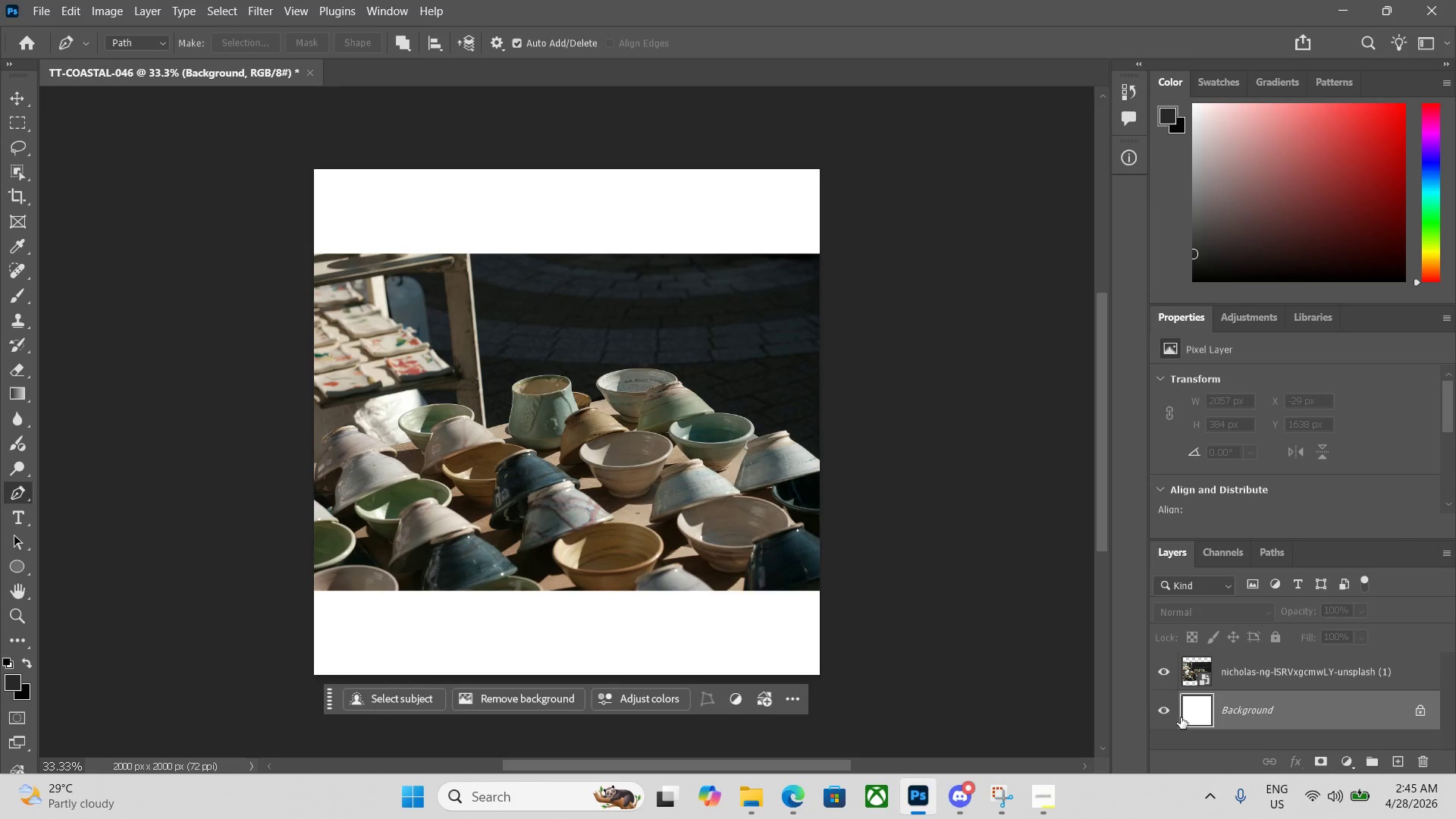 
left_click_drag(start_coordinate=[1159, 711], to_coordinate=[1163, 710])
 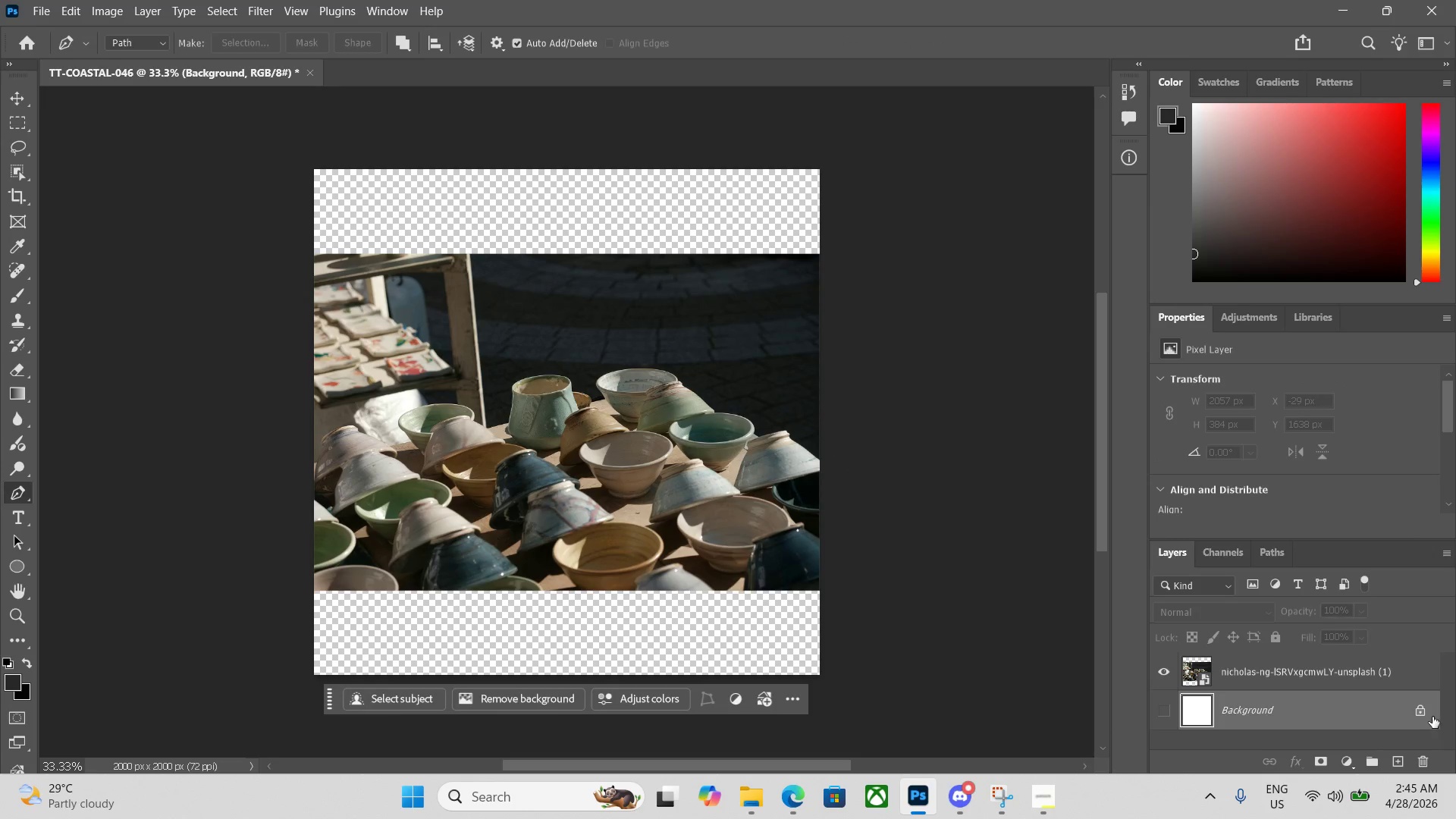 
left_click([1420, 714])
 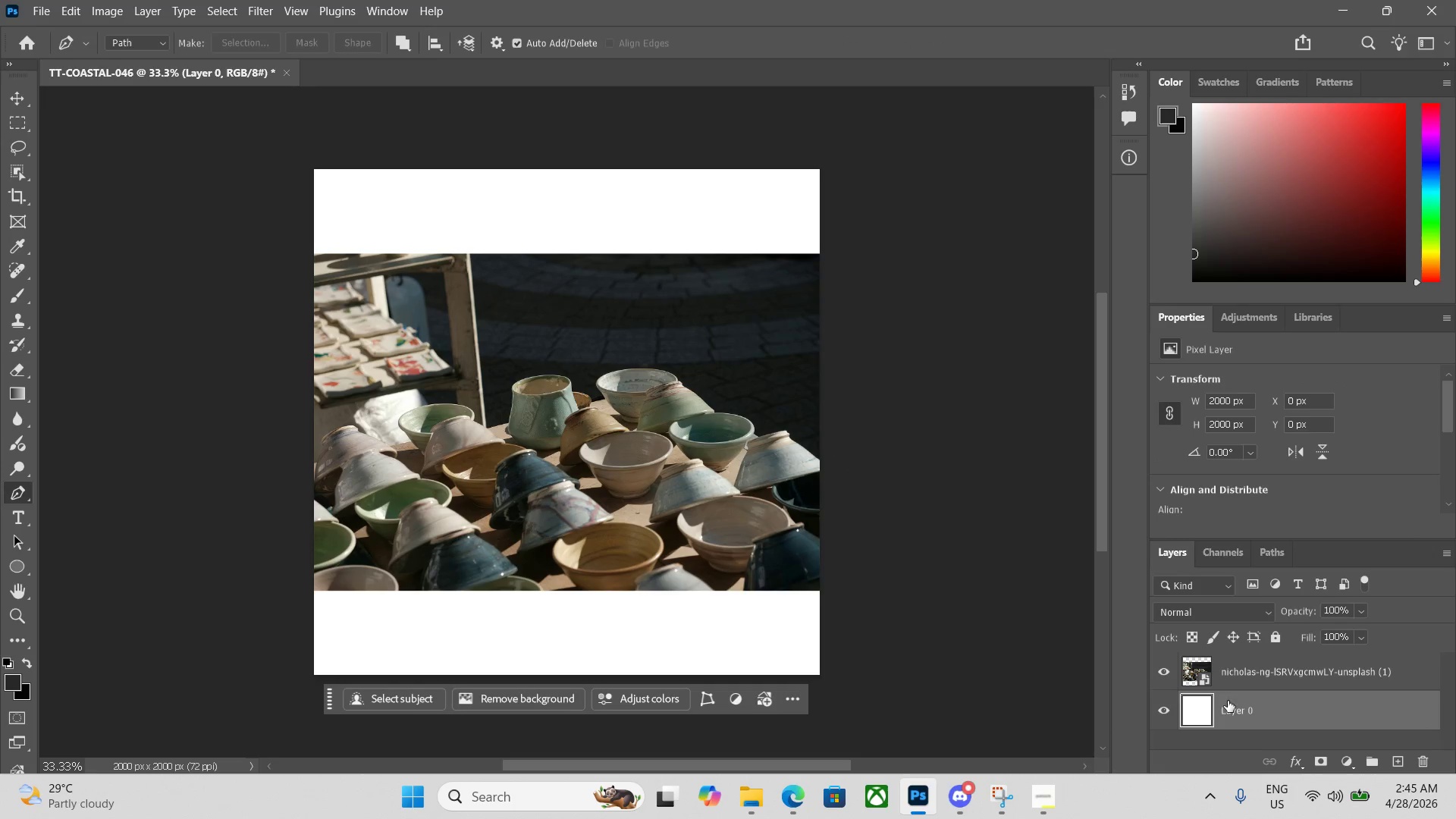 
left_click([1158, 705])
 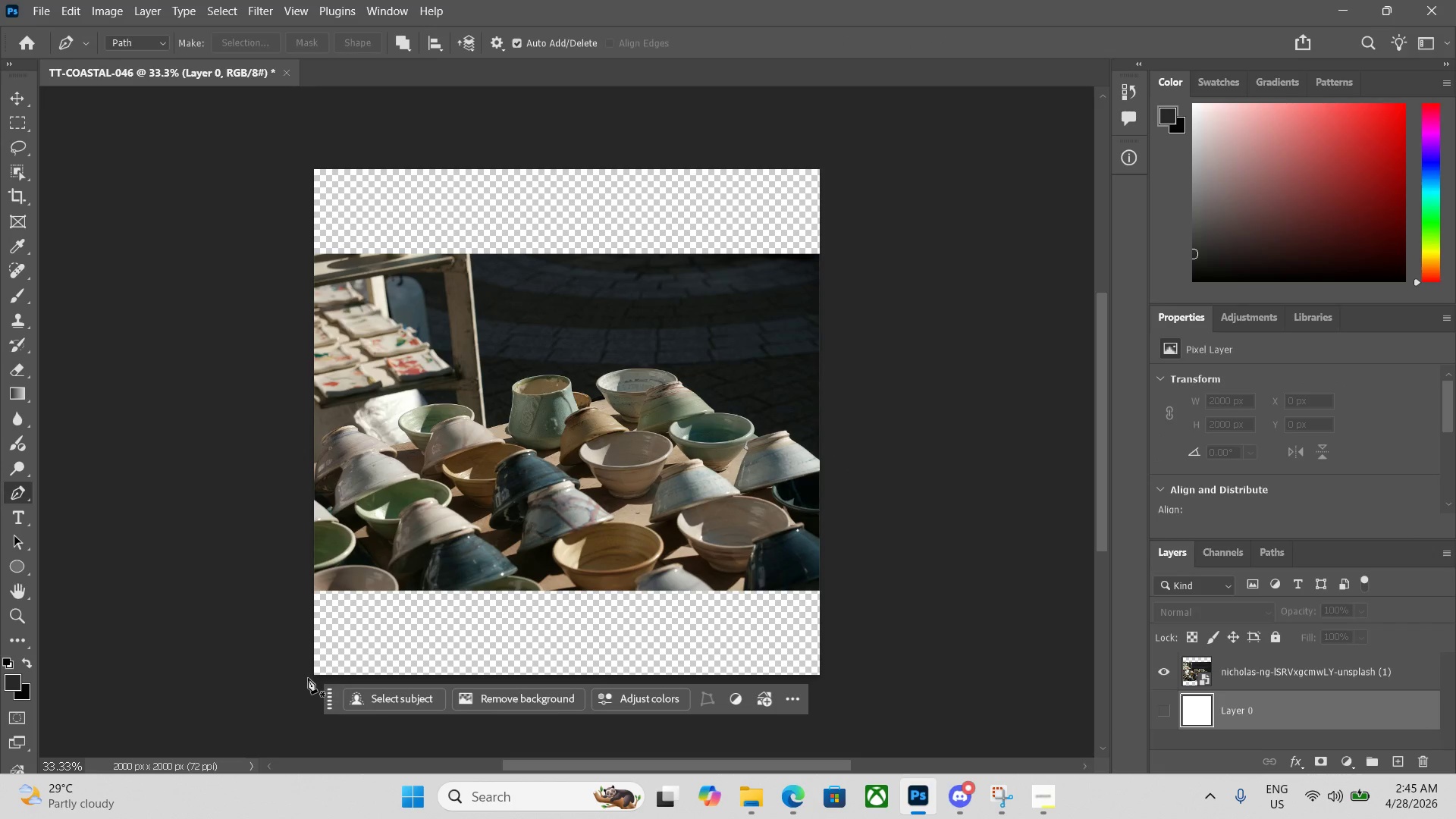 
left_click_drag(start_coordinate=[328, 696], to_coordinate=[322, 726])
 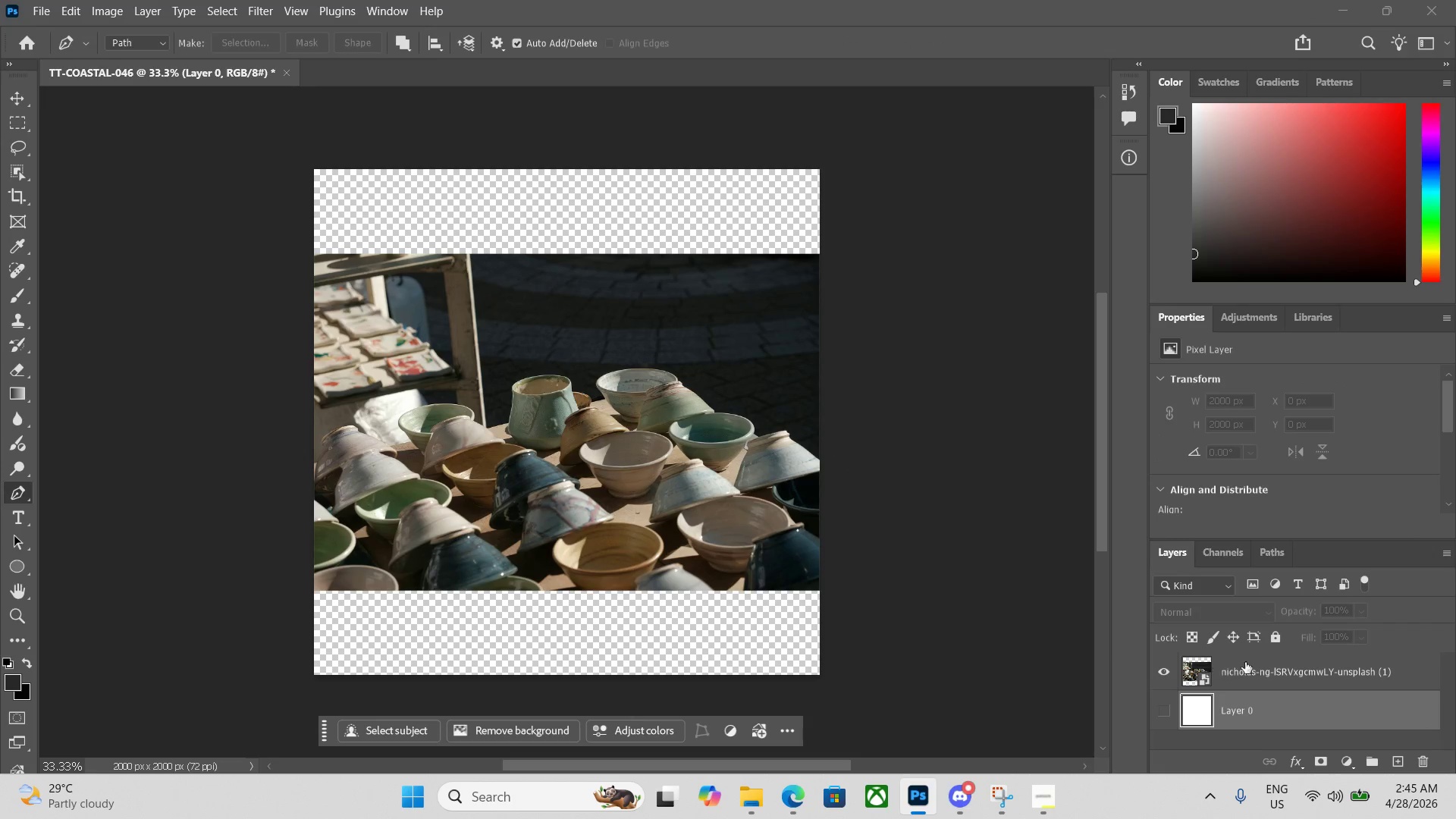 
left_click([1274, 677])
 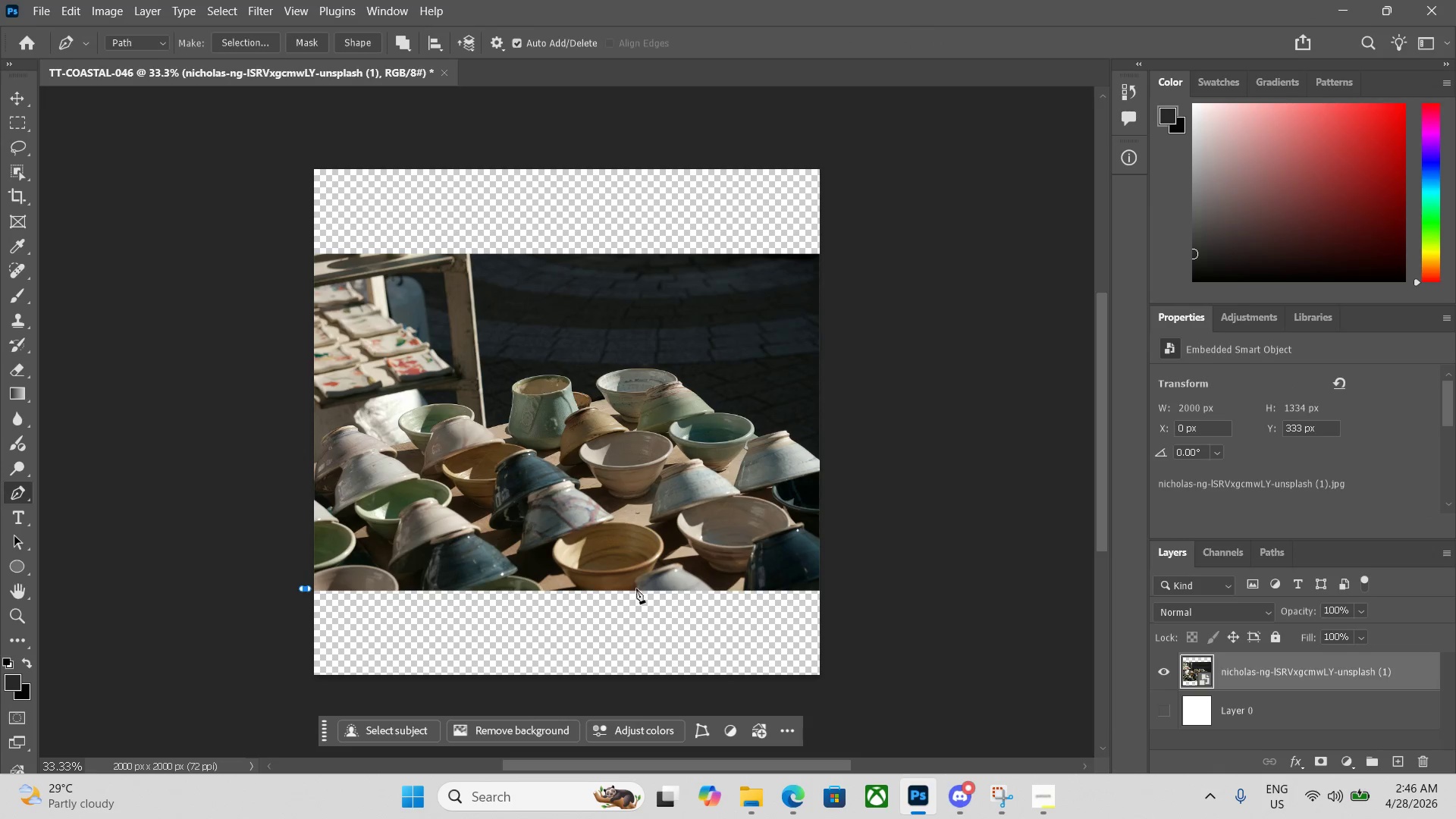 
left_click([826, 588])
 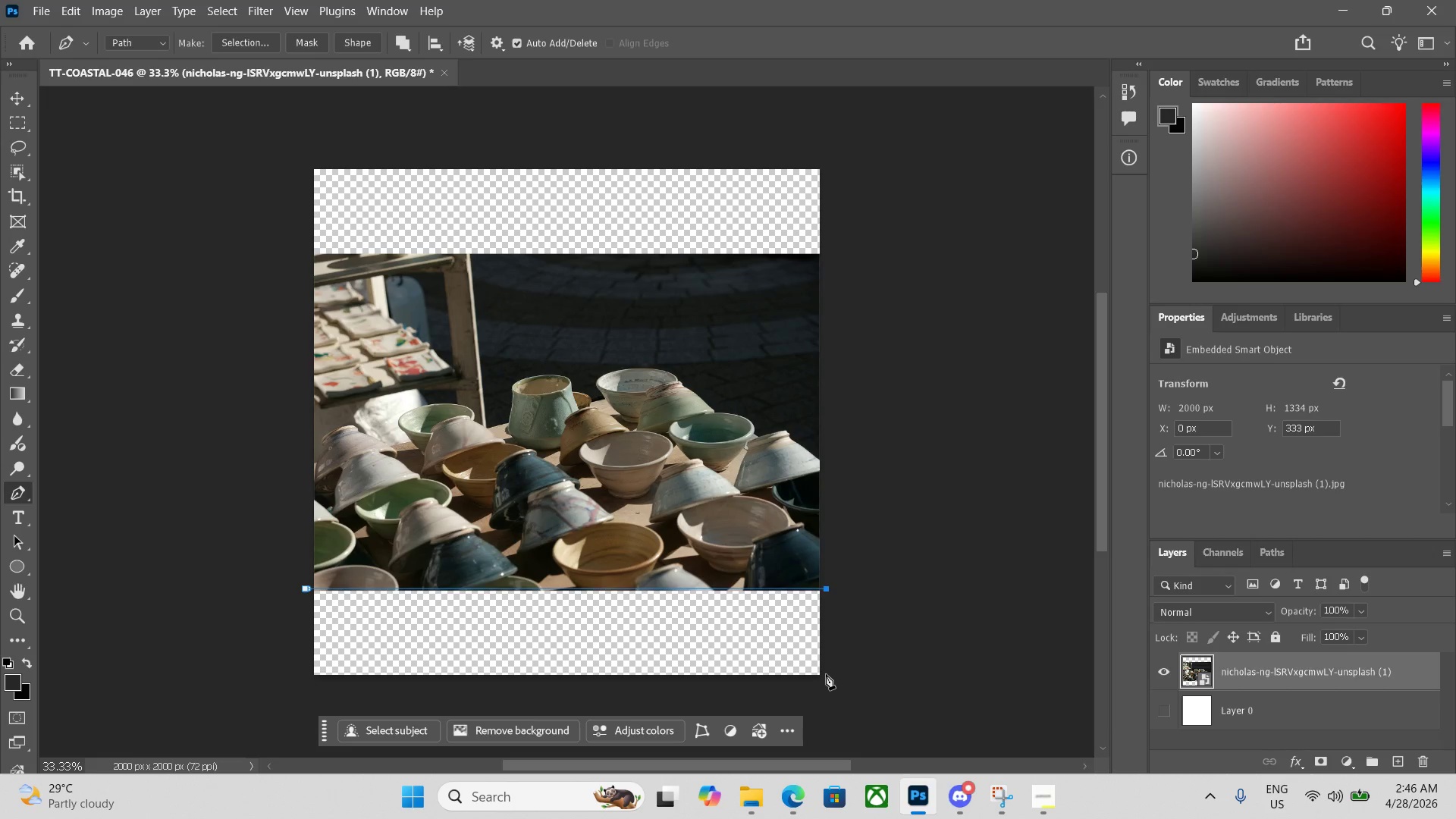 
left_click([826, 679])
 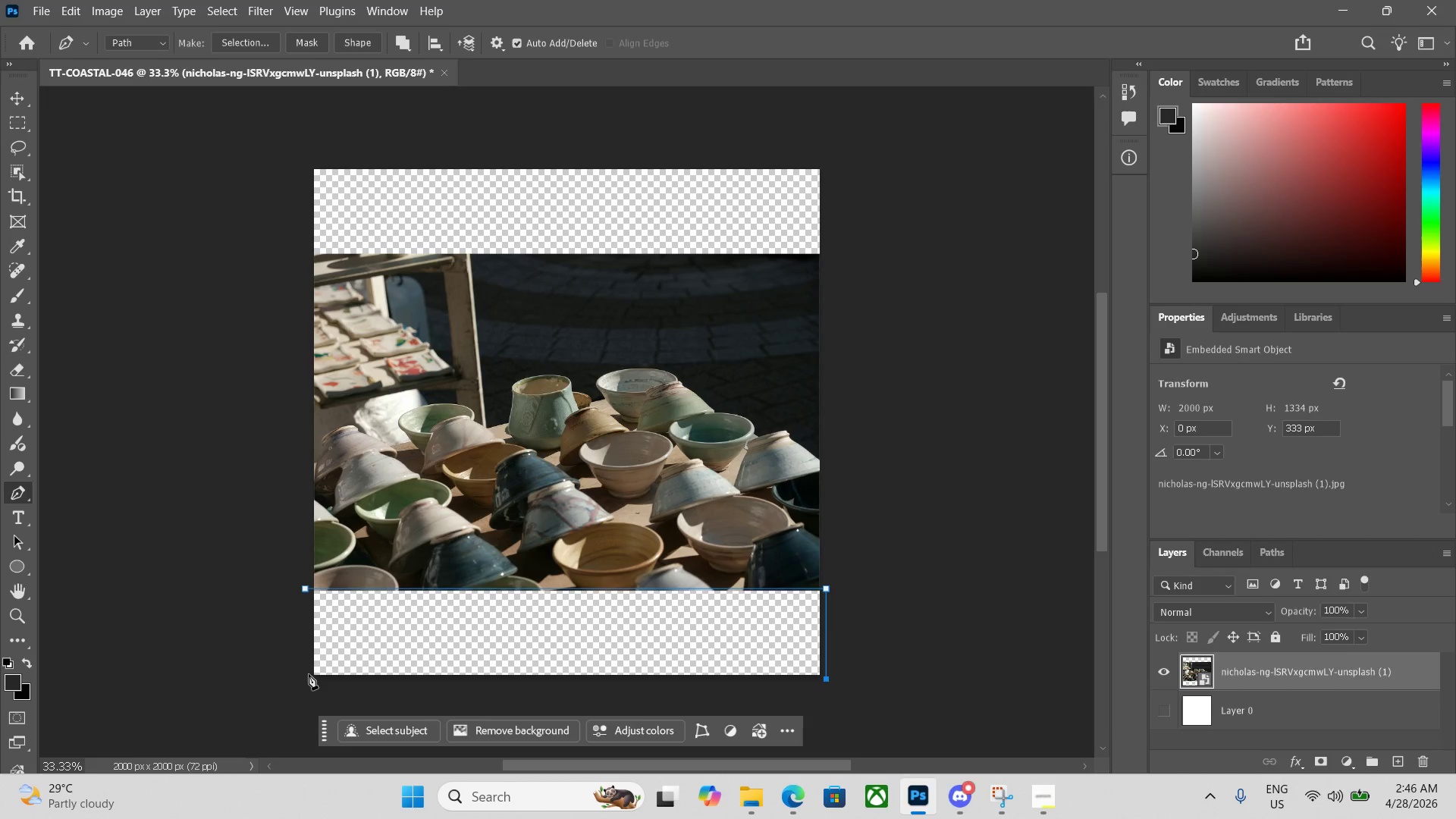 
left_click([311, 677])
 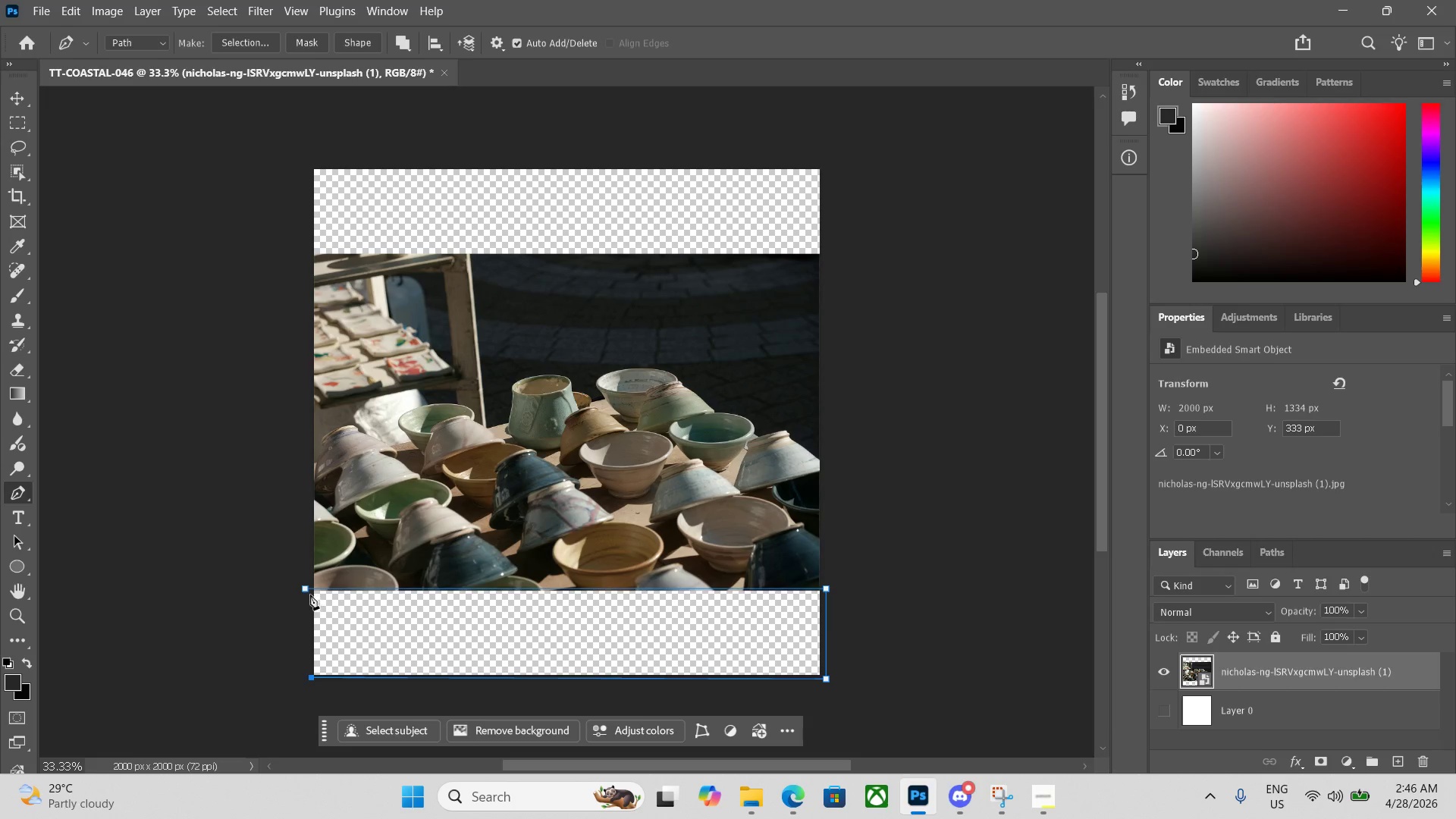 
left_click([307, 592])
 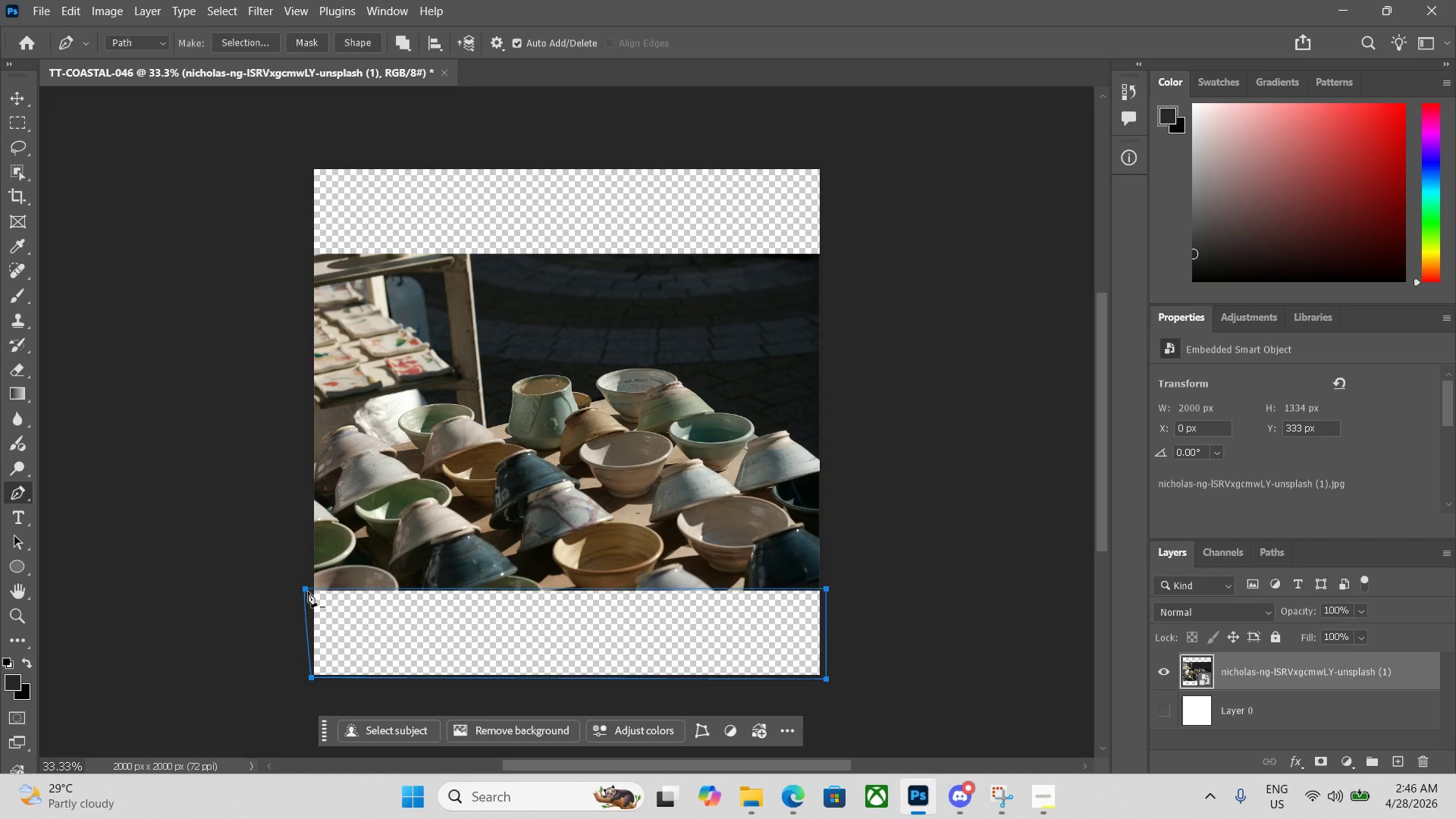 
key(Control+Enter)
 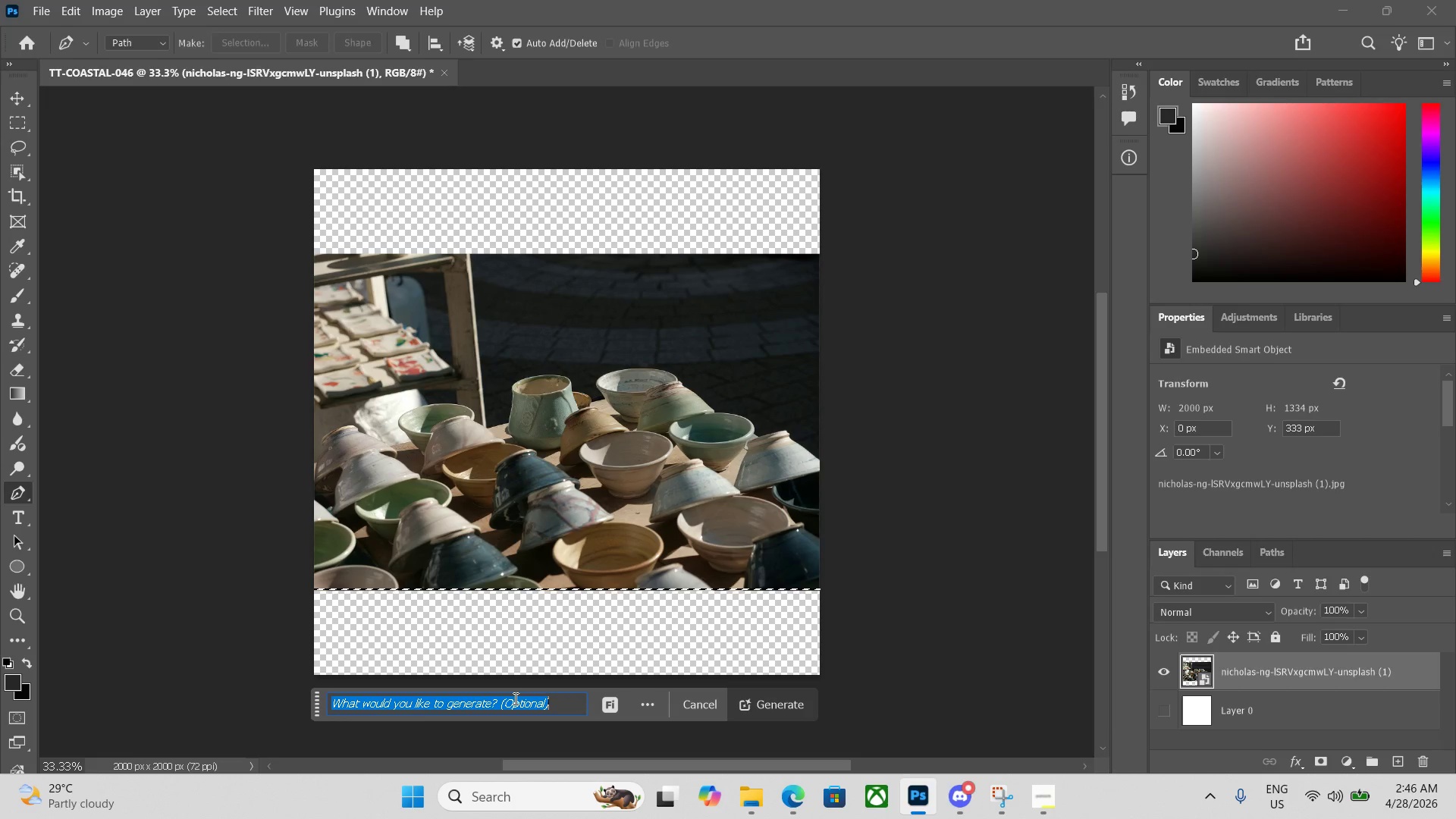 
key(Enter)
 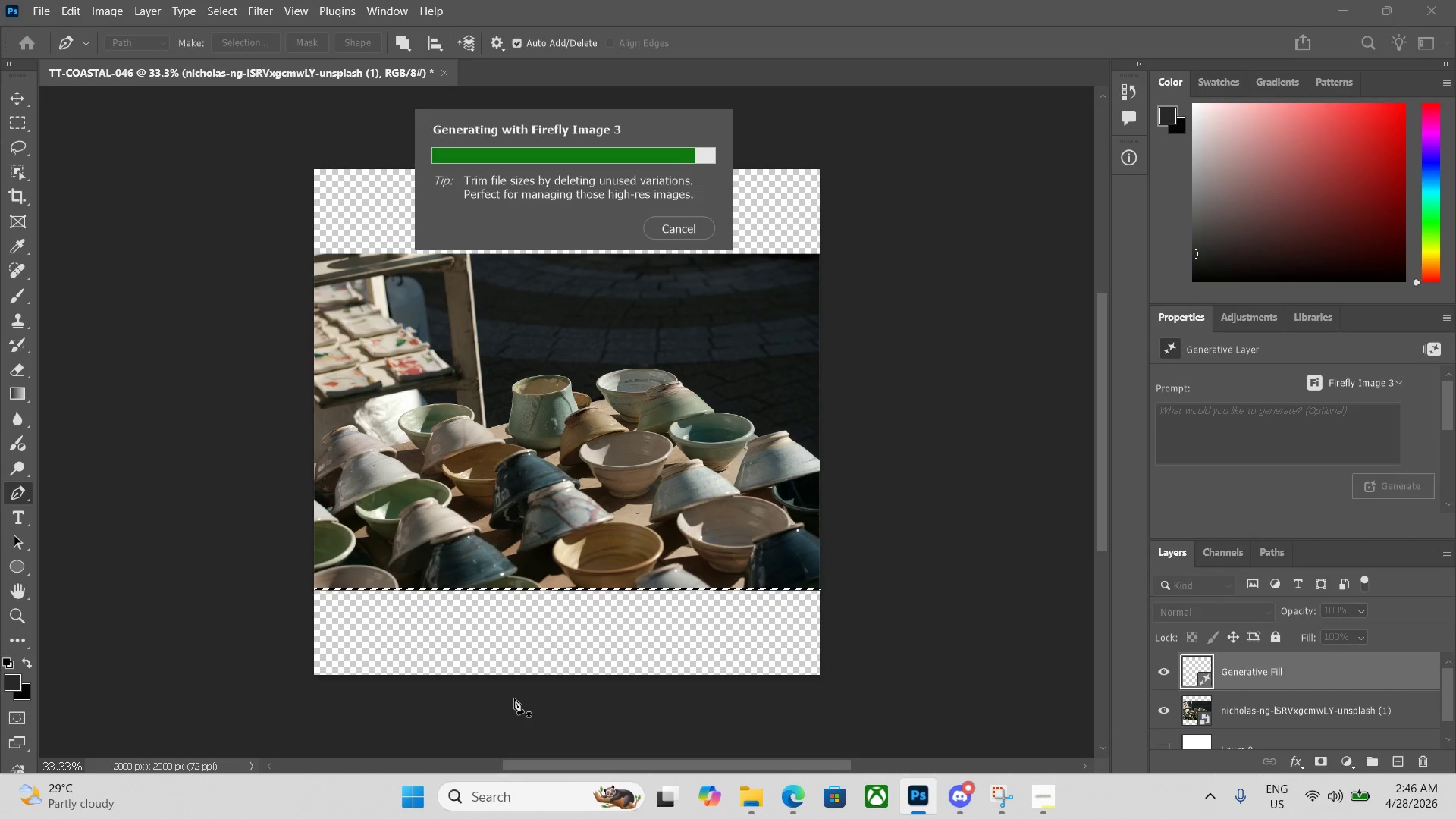 
wait(24.47)
 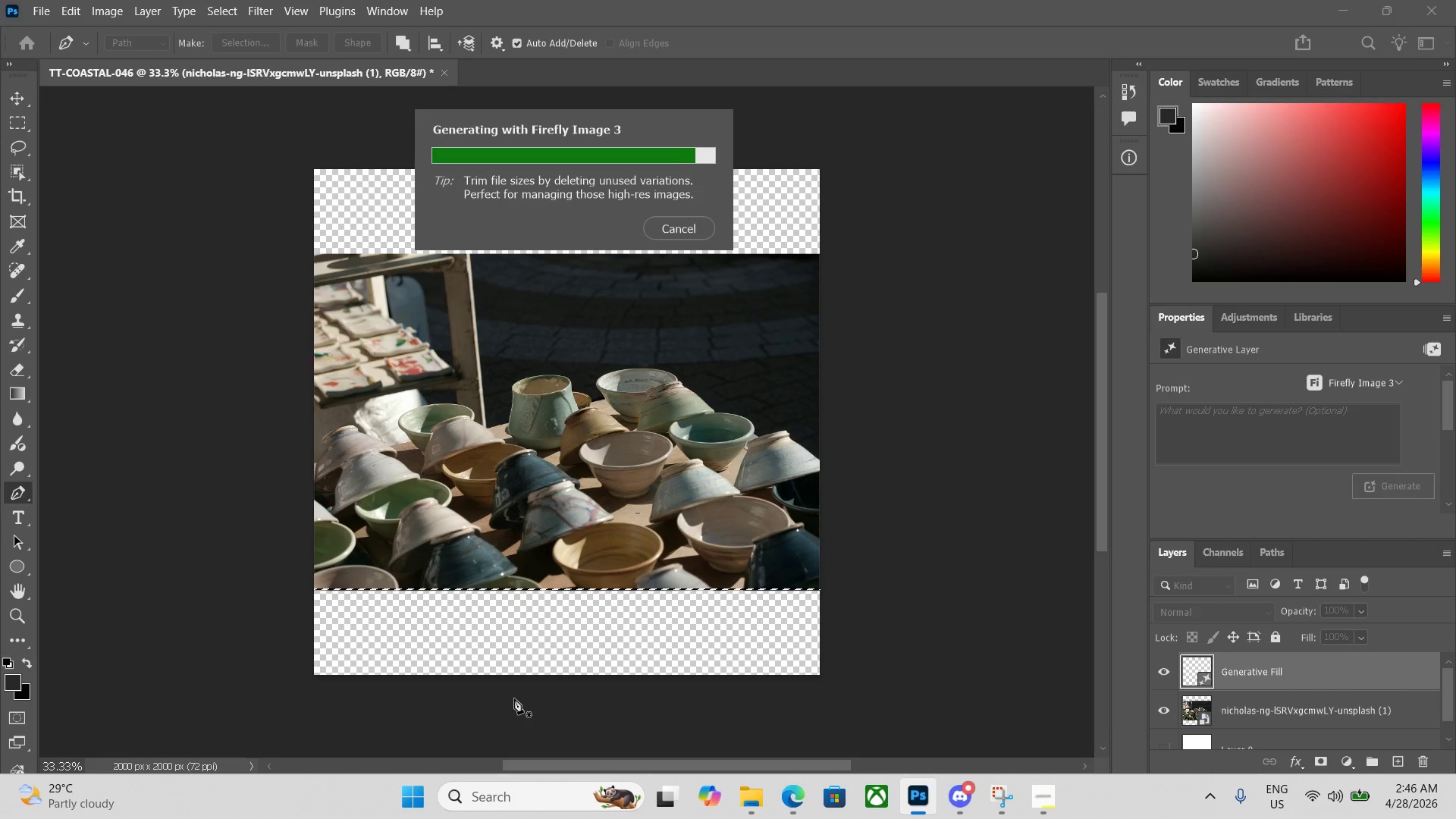 
scroll: coordinate [639, 632], scroll_direction: down, amount: 1.0
 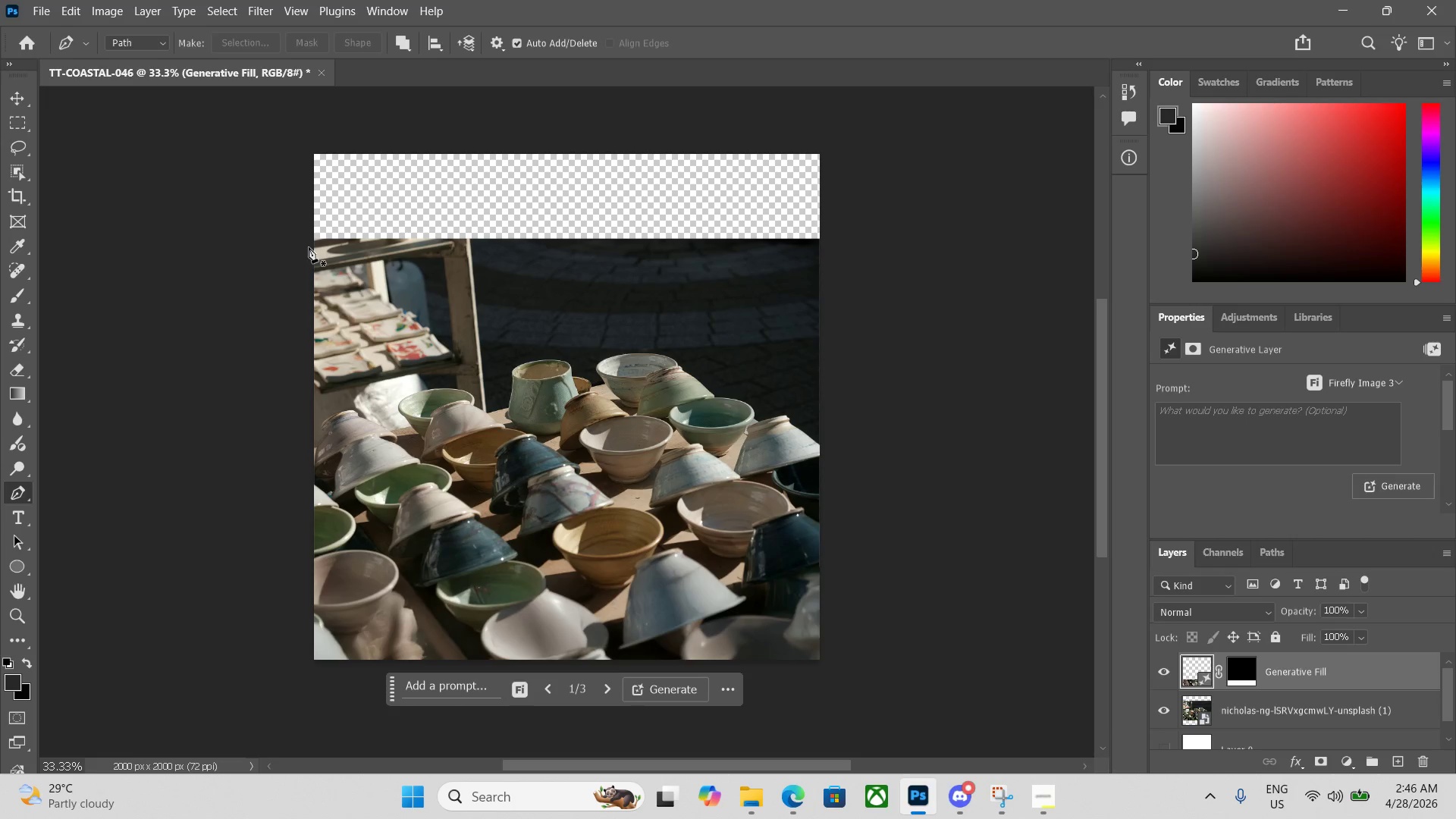 
left_click([310, 243])
 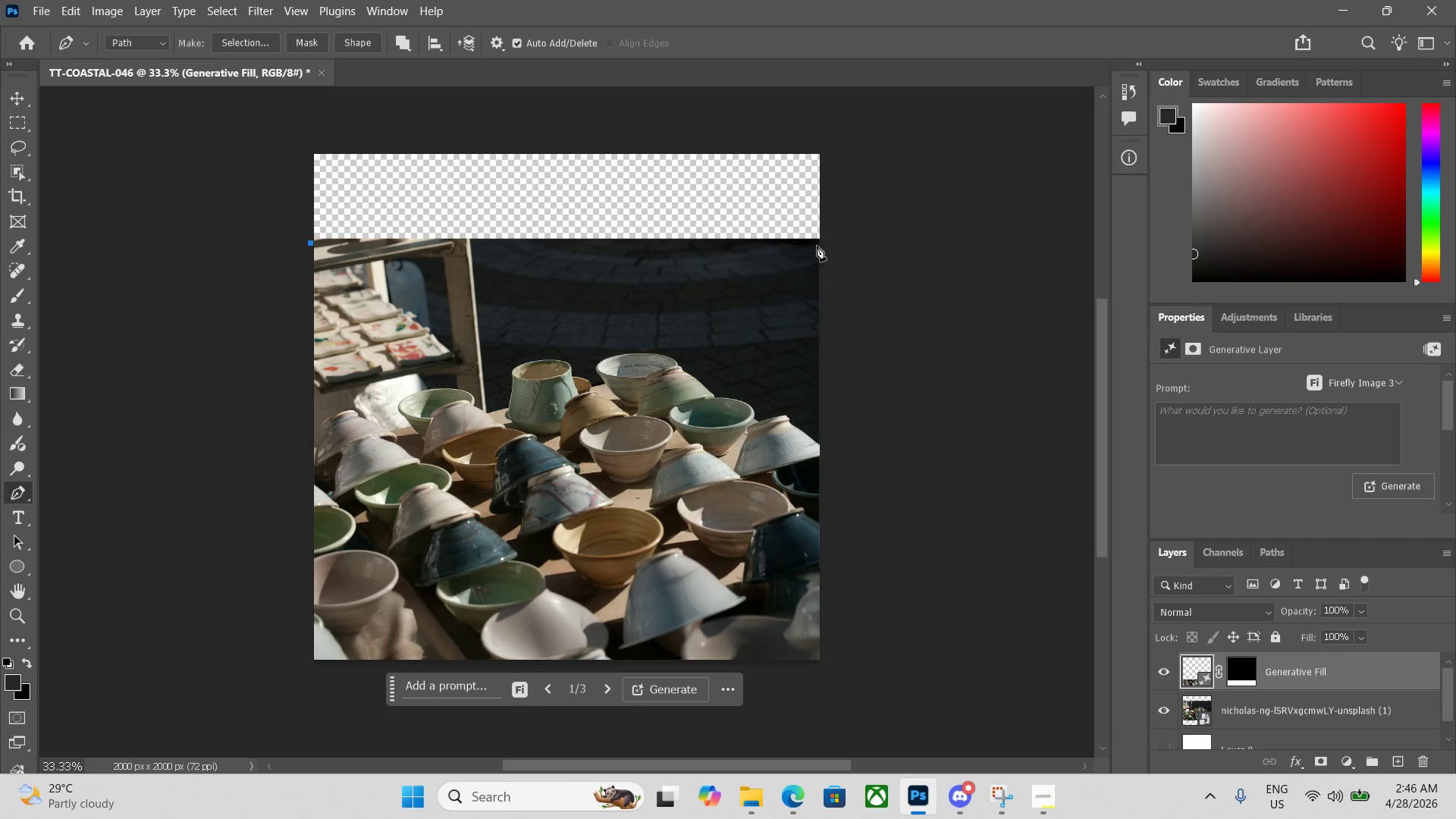 
left_click([822, 245])
 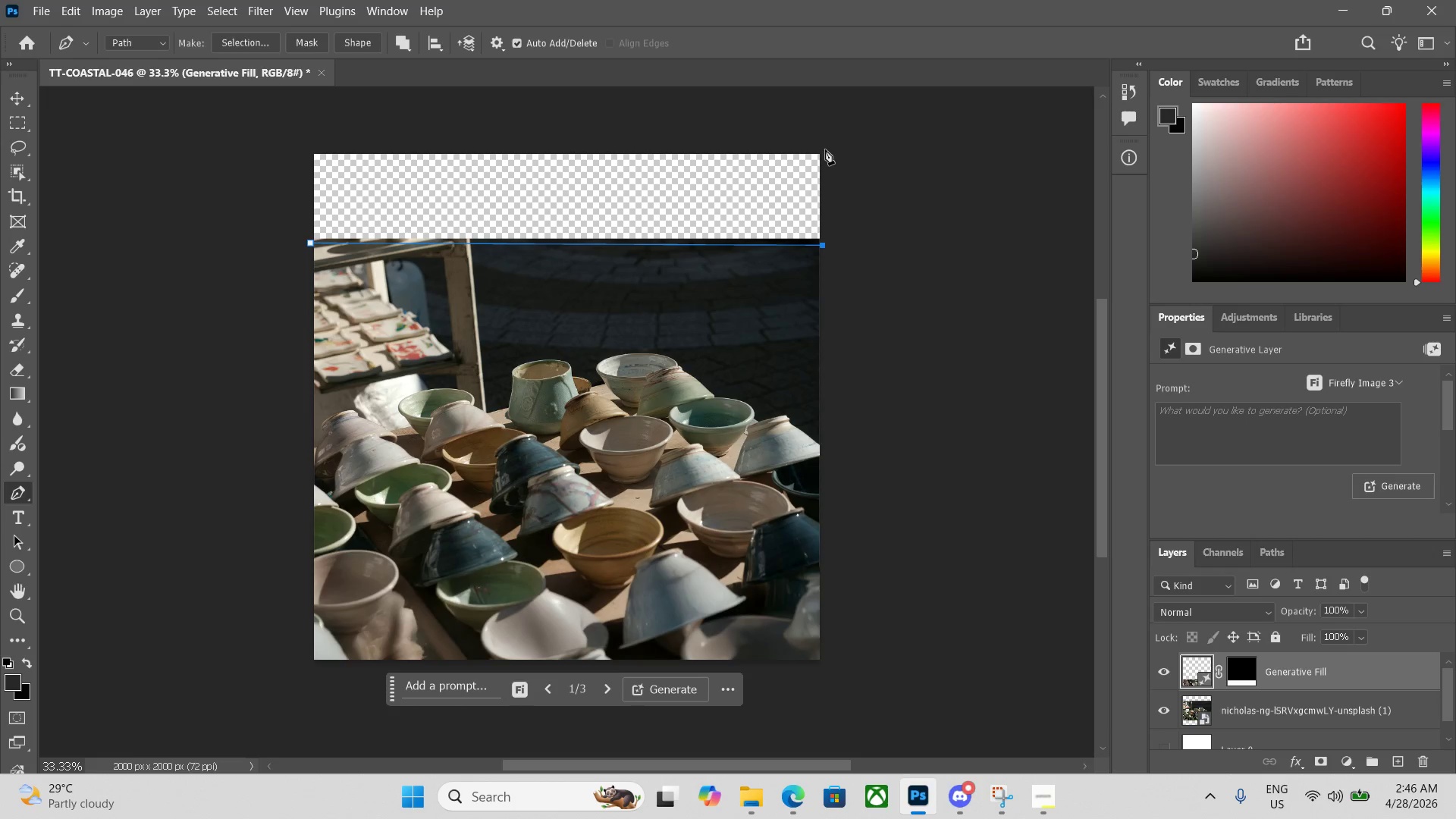 
left_click([825, 149])
 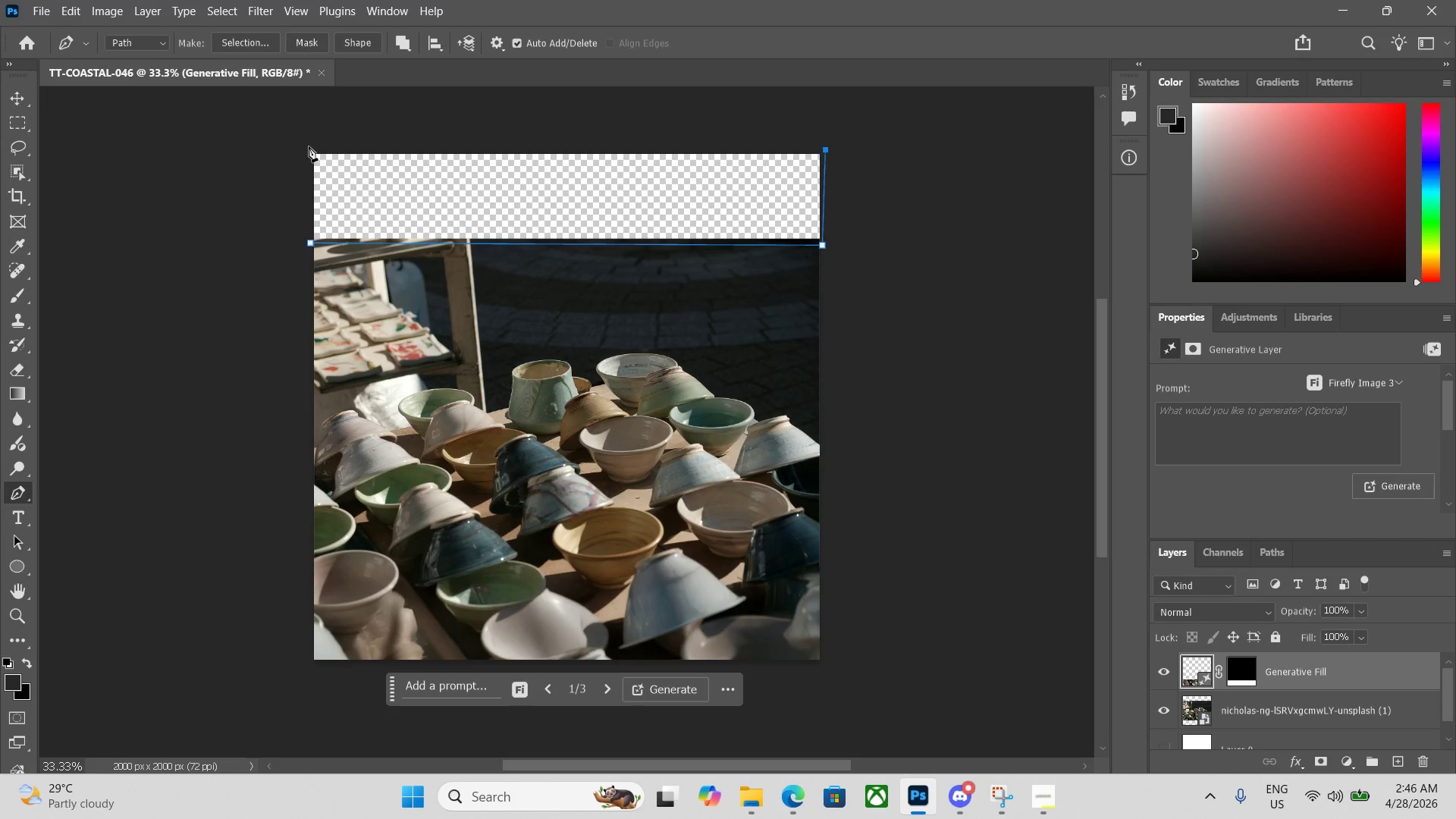 
left_click([309, 149])
 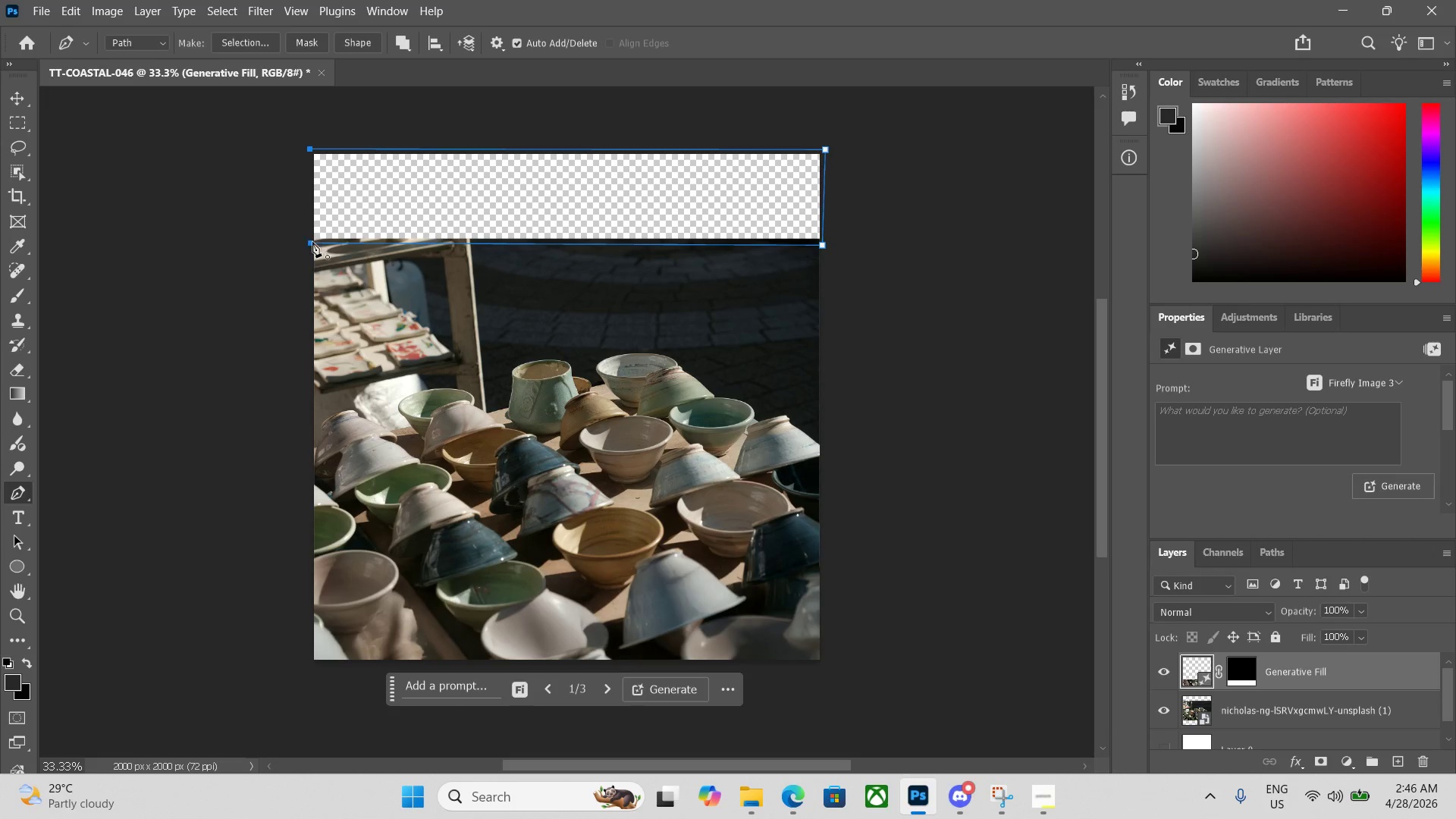 
left_click([309, 247])
 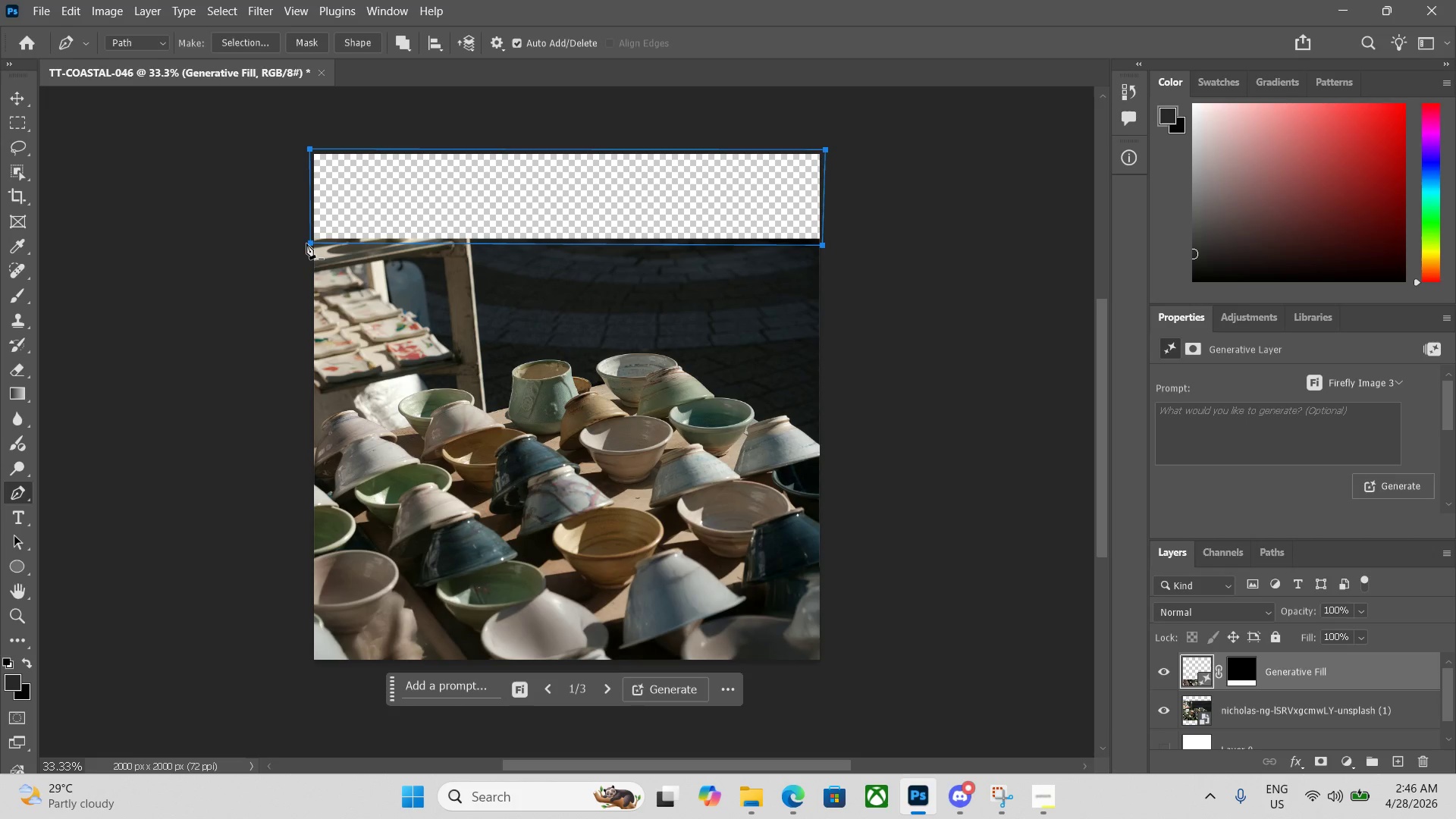 
key(Control+Enter)
 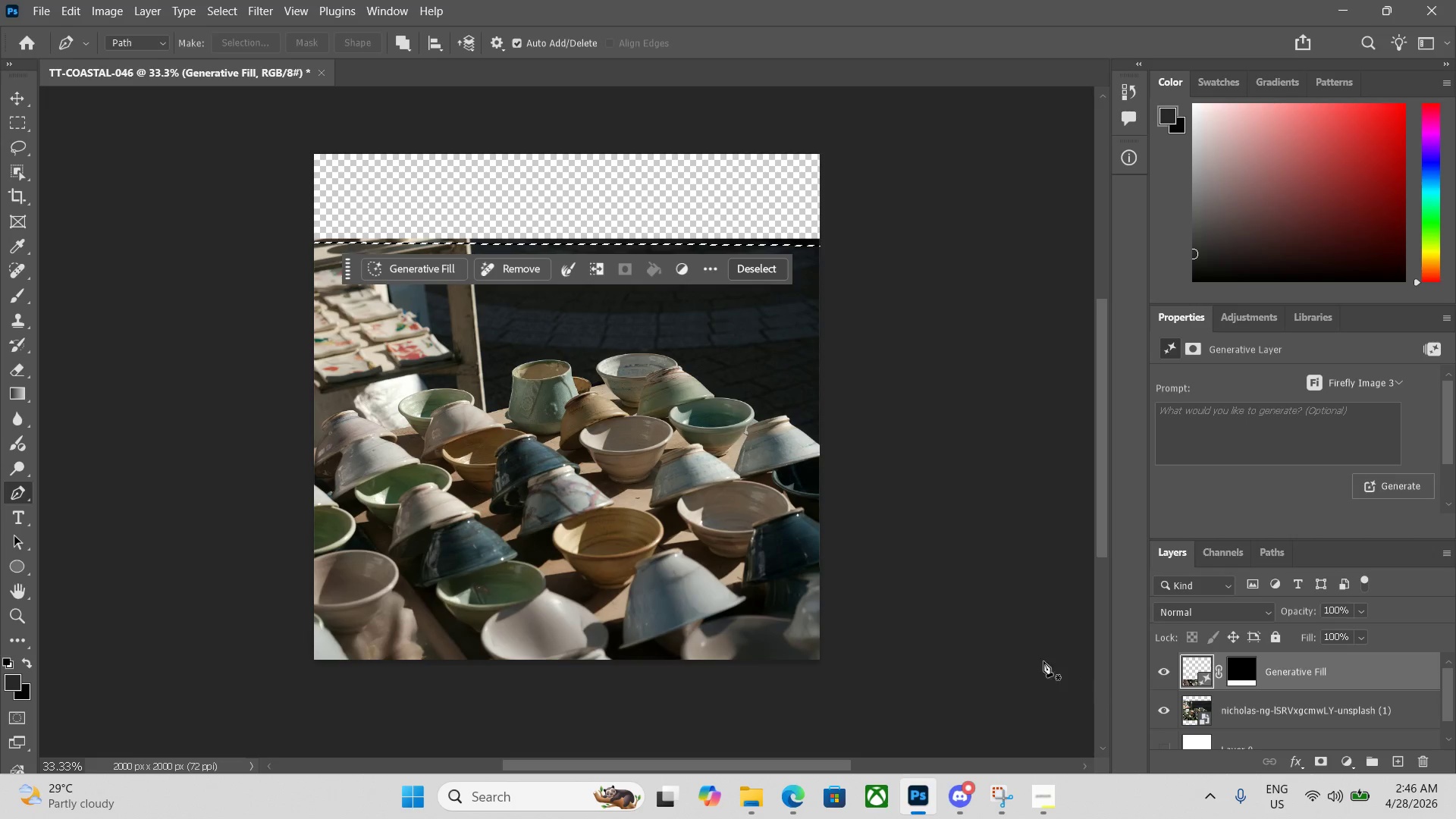 
left_click([423, 277])
 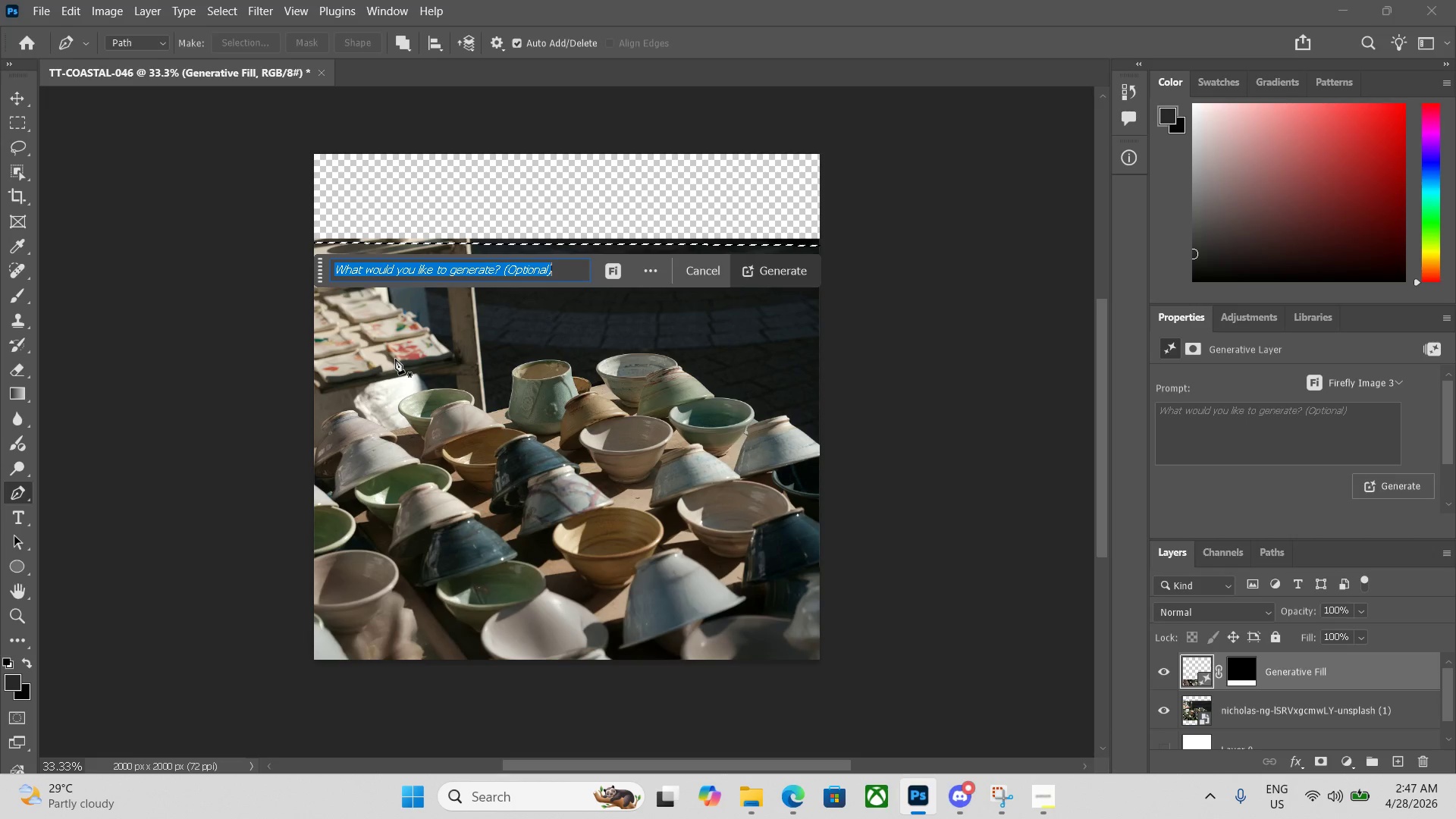 
wait(75.38)
 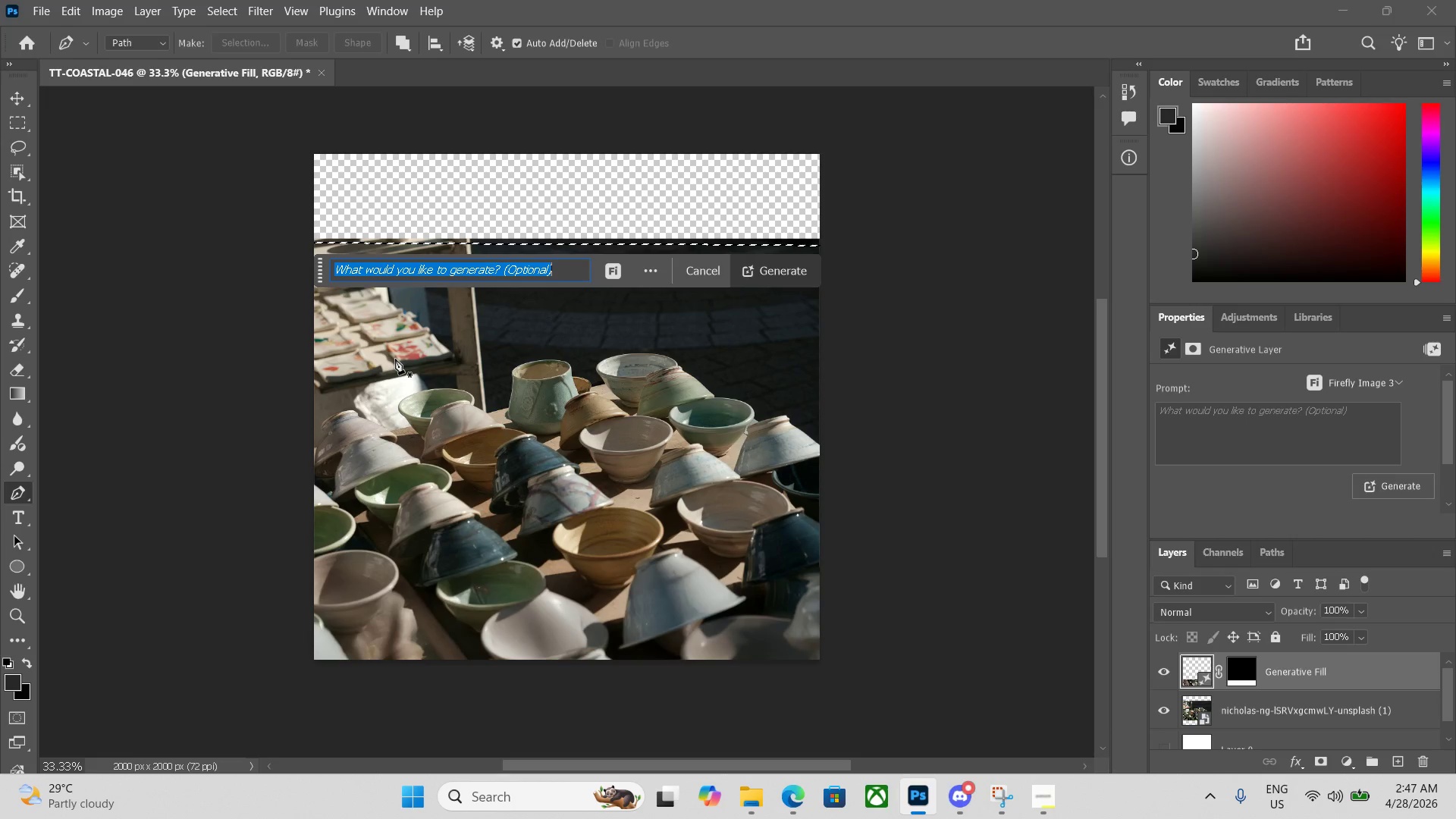 
key(Enter)
 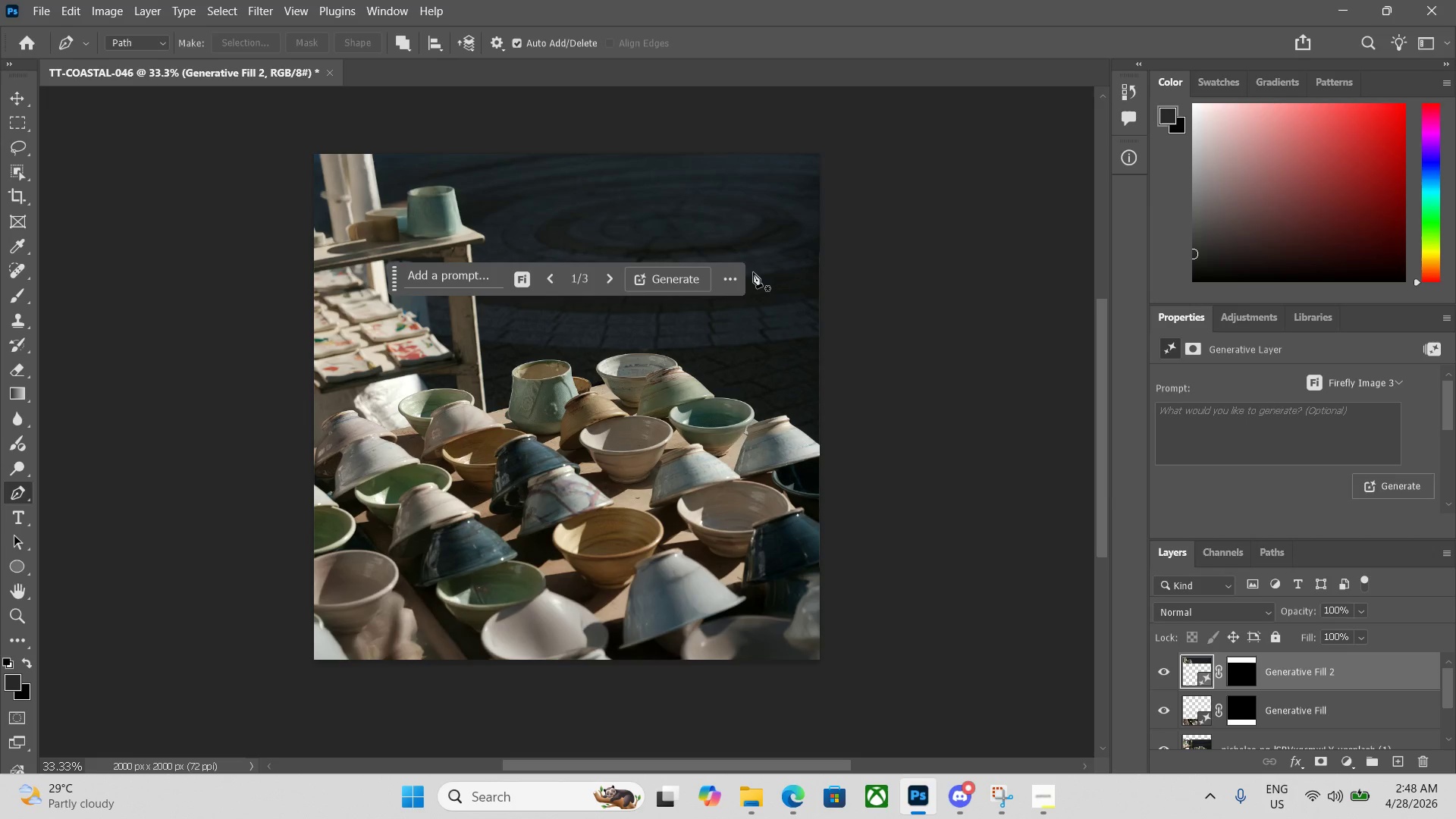 
wait(45.7)
 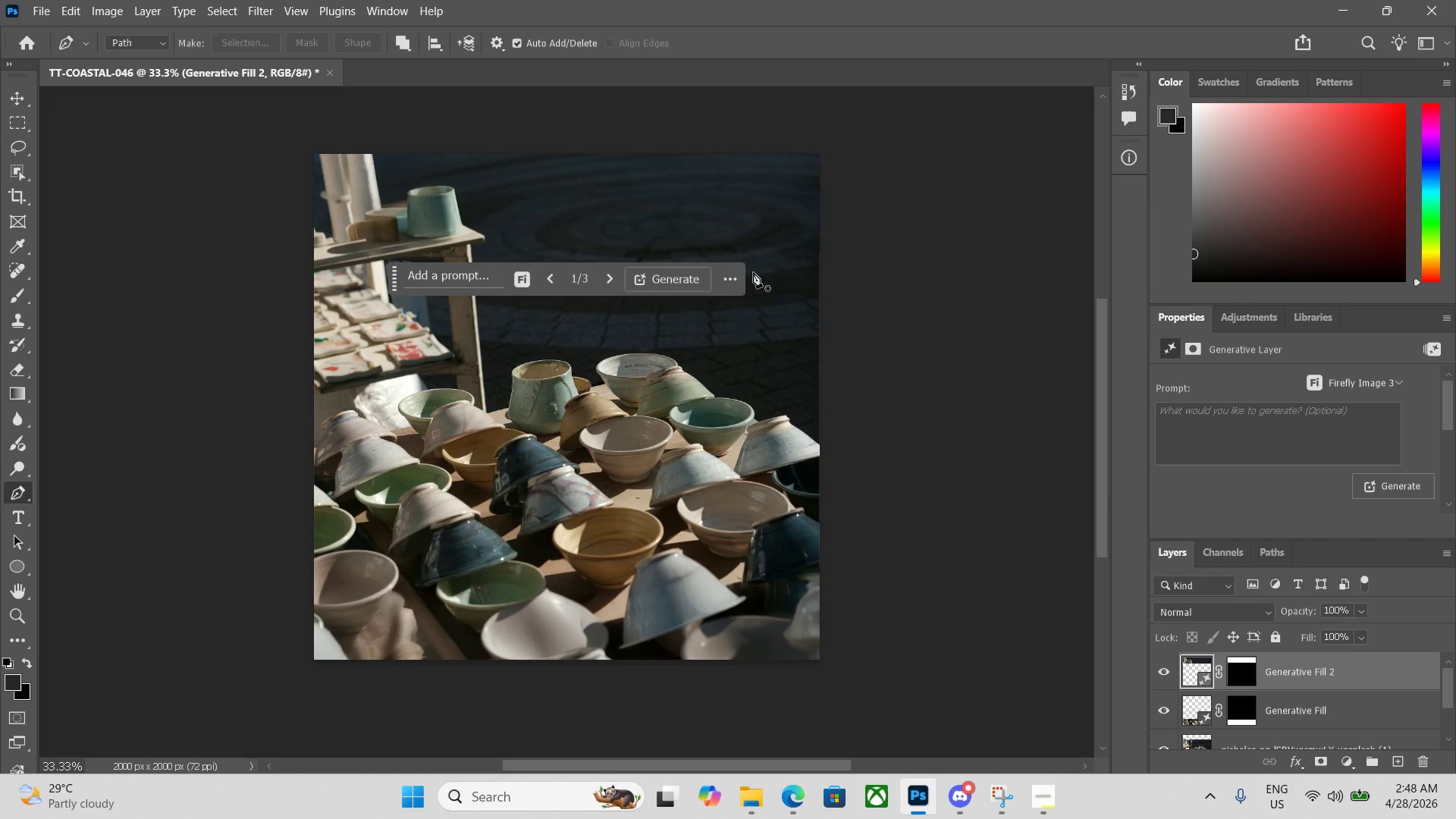 
left_click([1346, 762])
 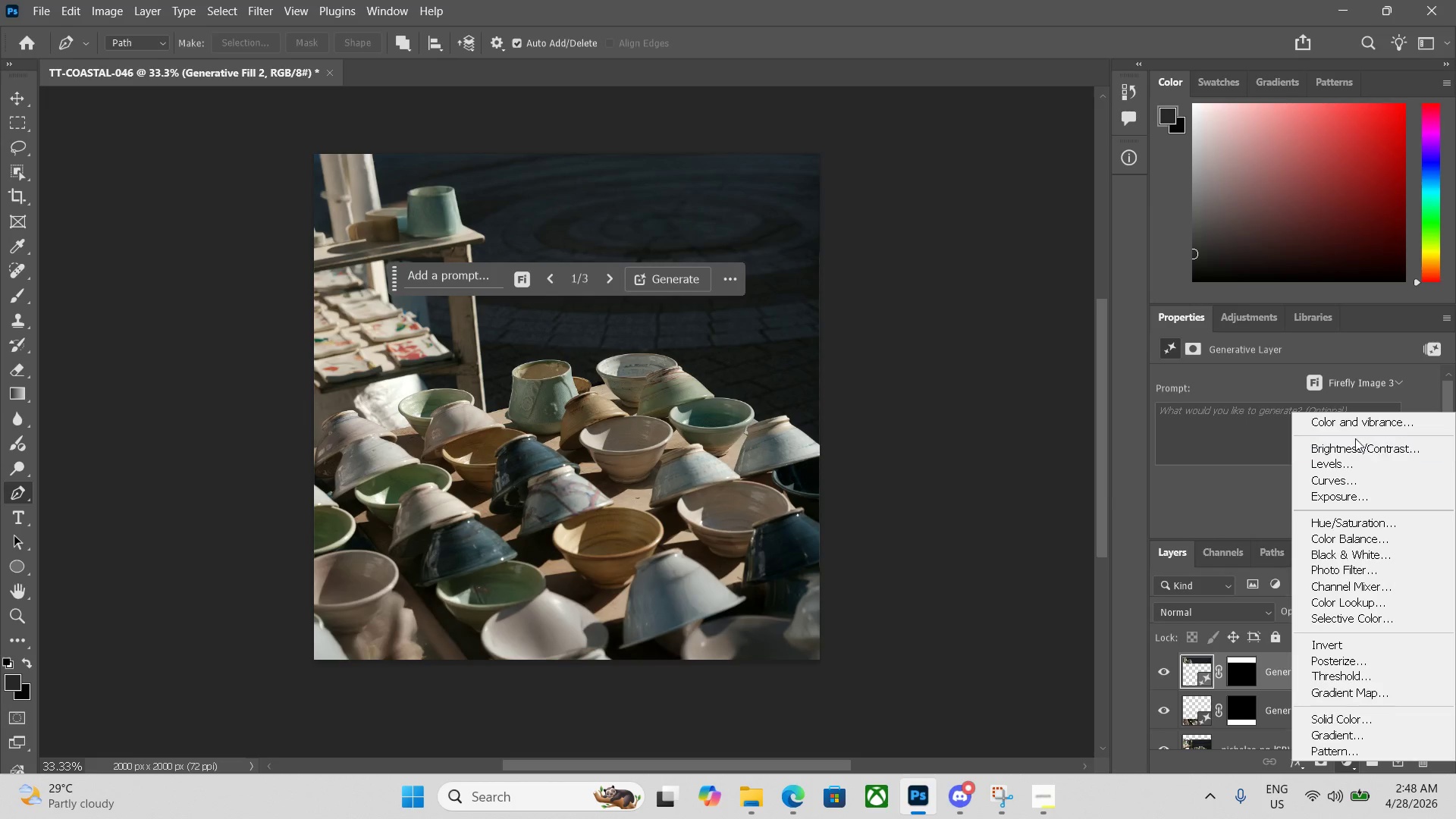 
left_click([1355, 422])
 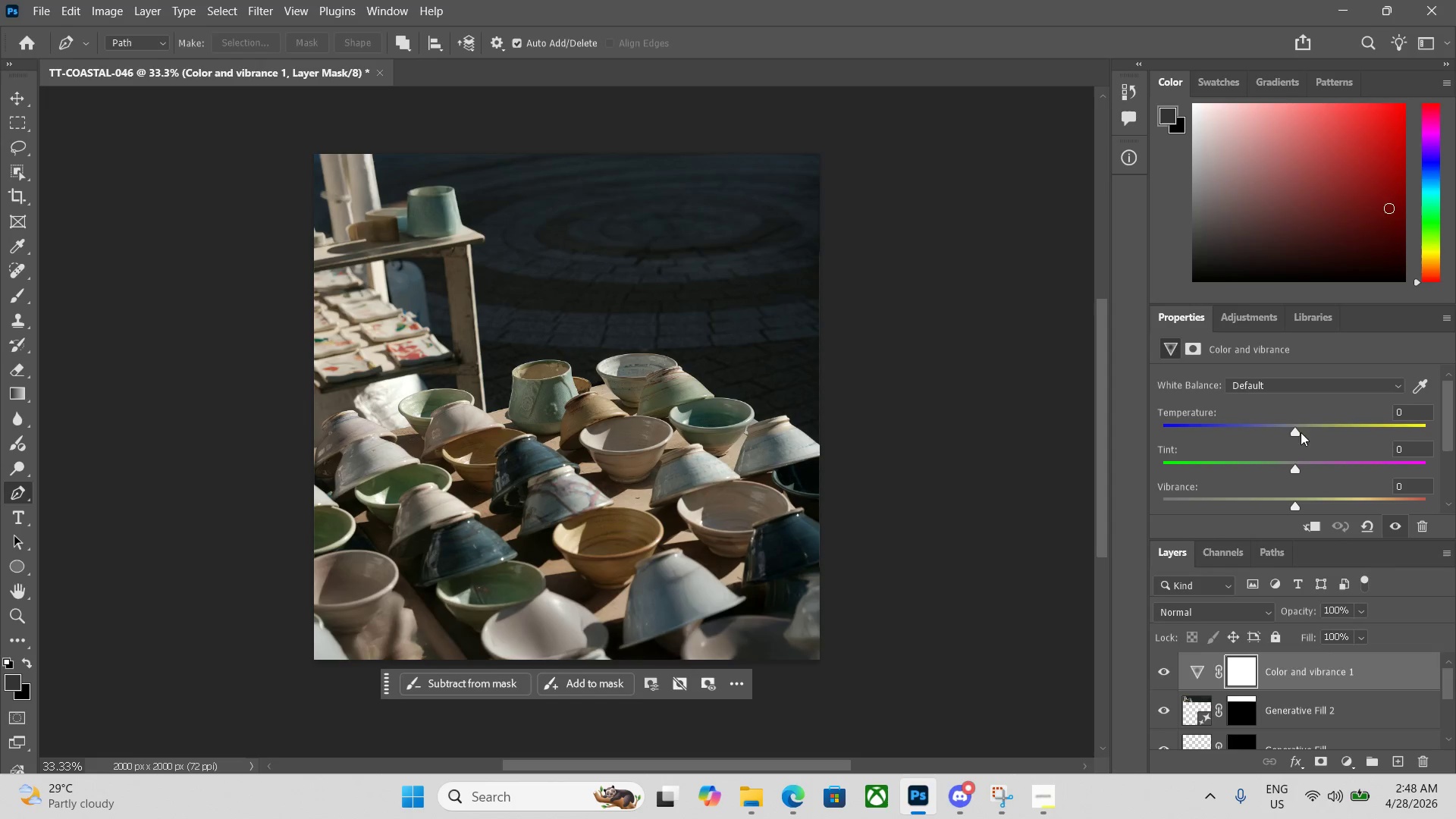 
left_click_drag(start_coordinate=[1293, 429], to_coordinate=[1328, 429])
 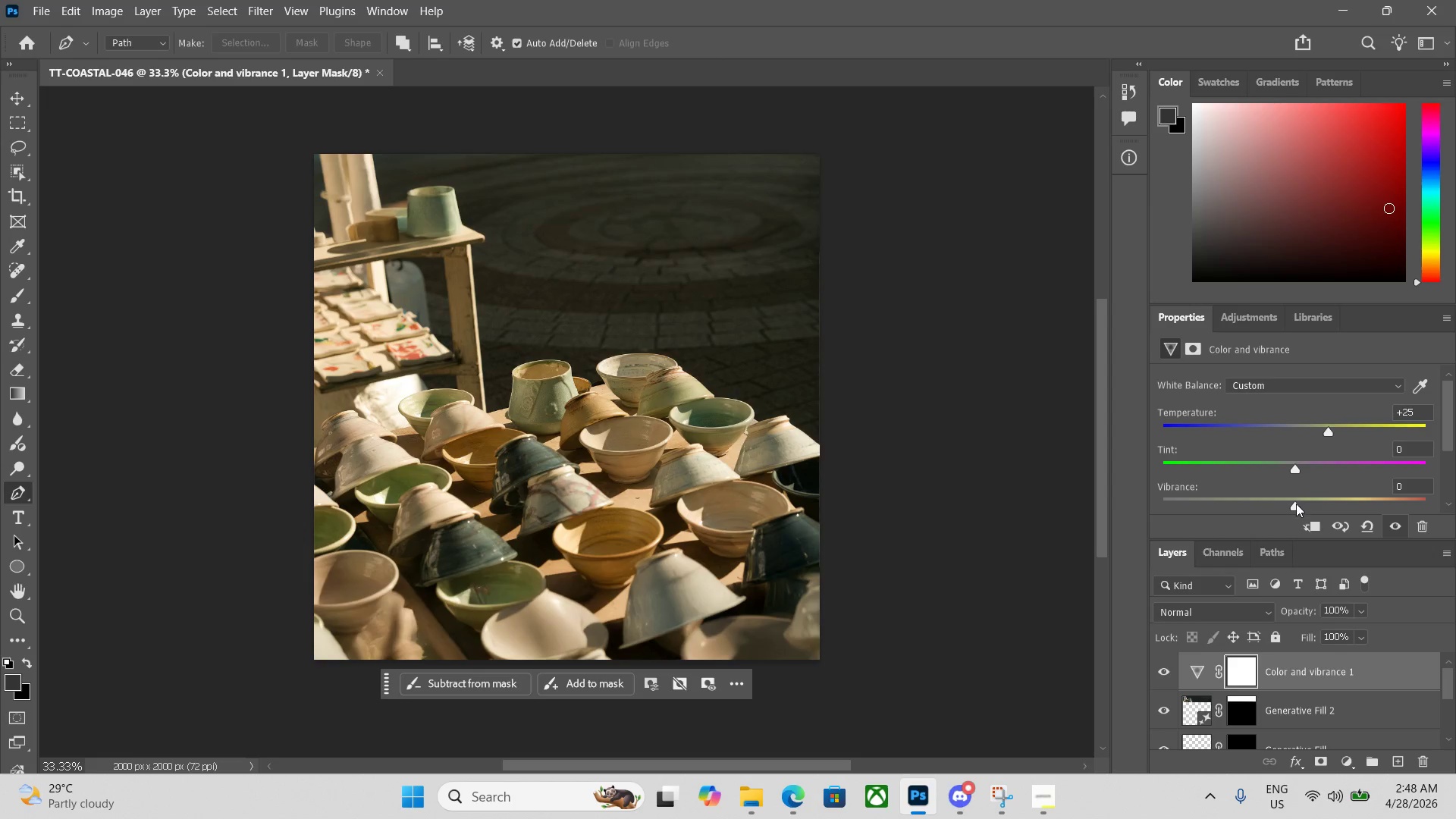 
left_click_drag(start_coordinate=[1295, 505], to_coordinate=[1344, 504])
 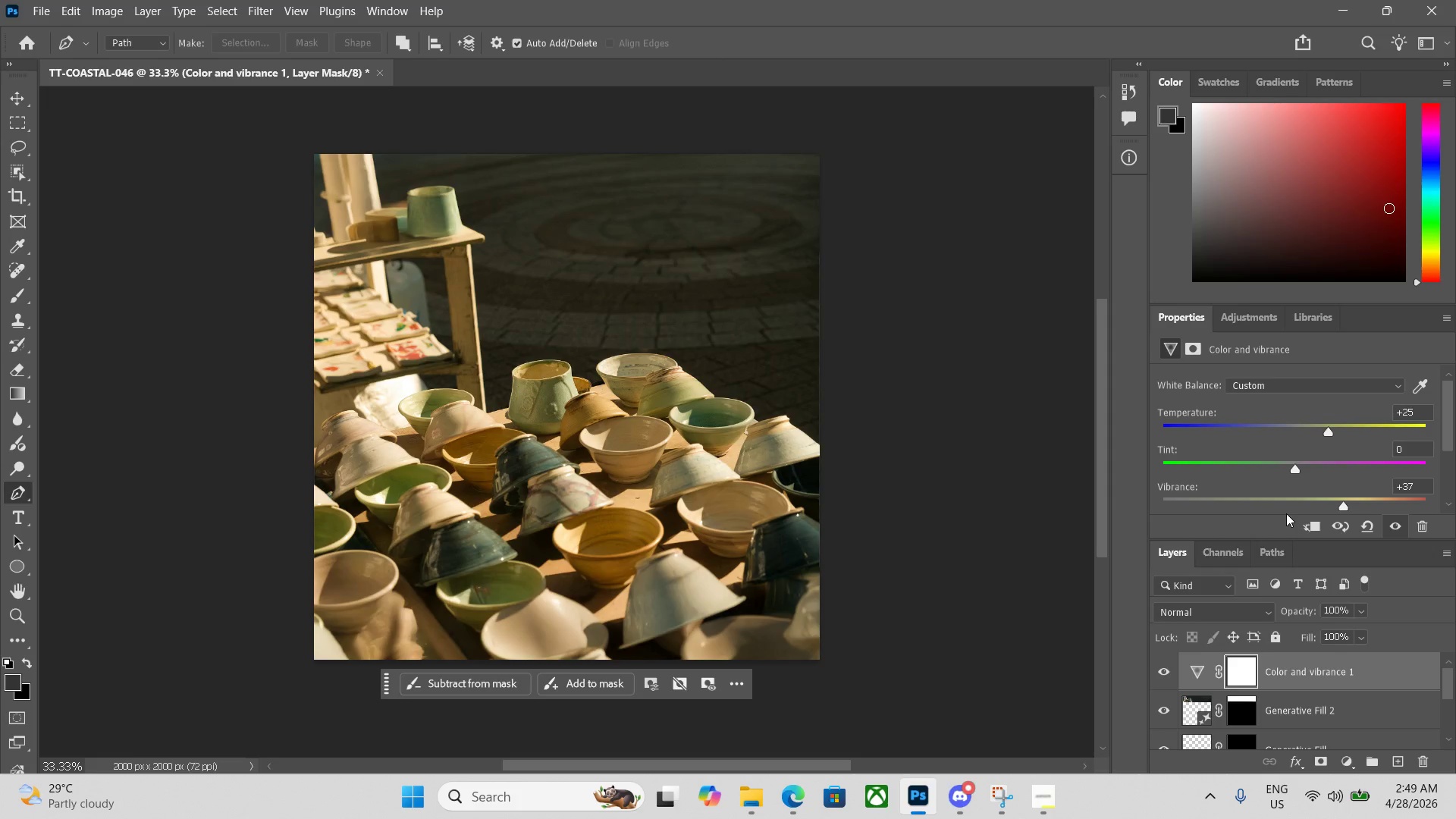 
wait(28.22)
 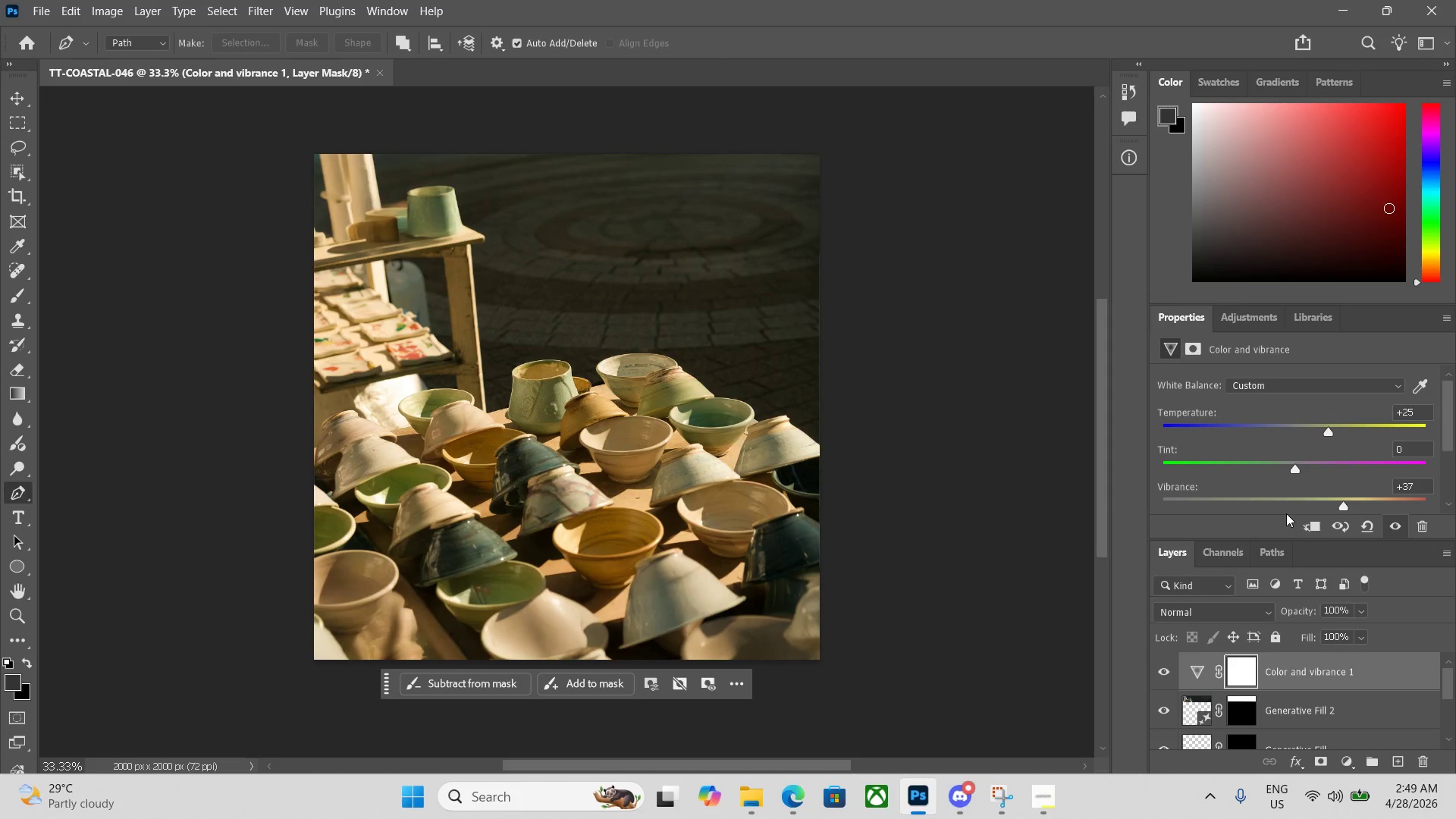 
hold_key(key=AltLeft, duration=2.0)
 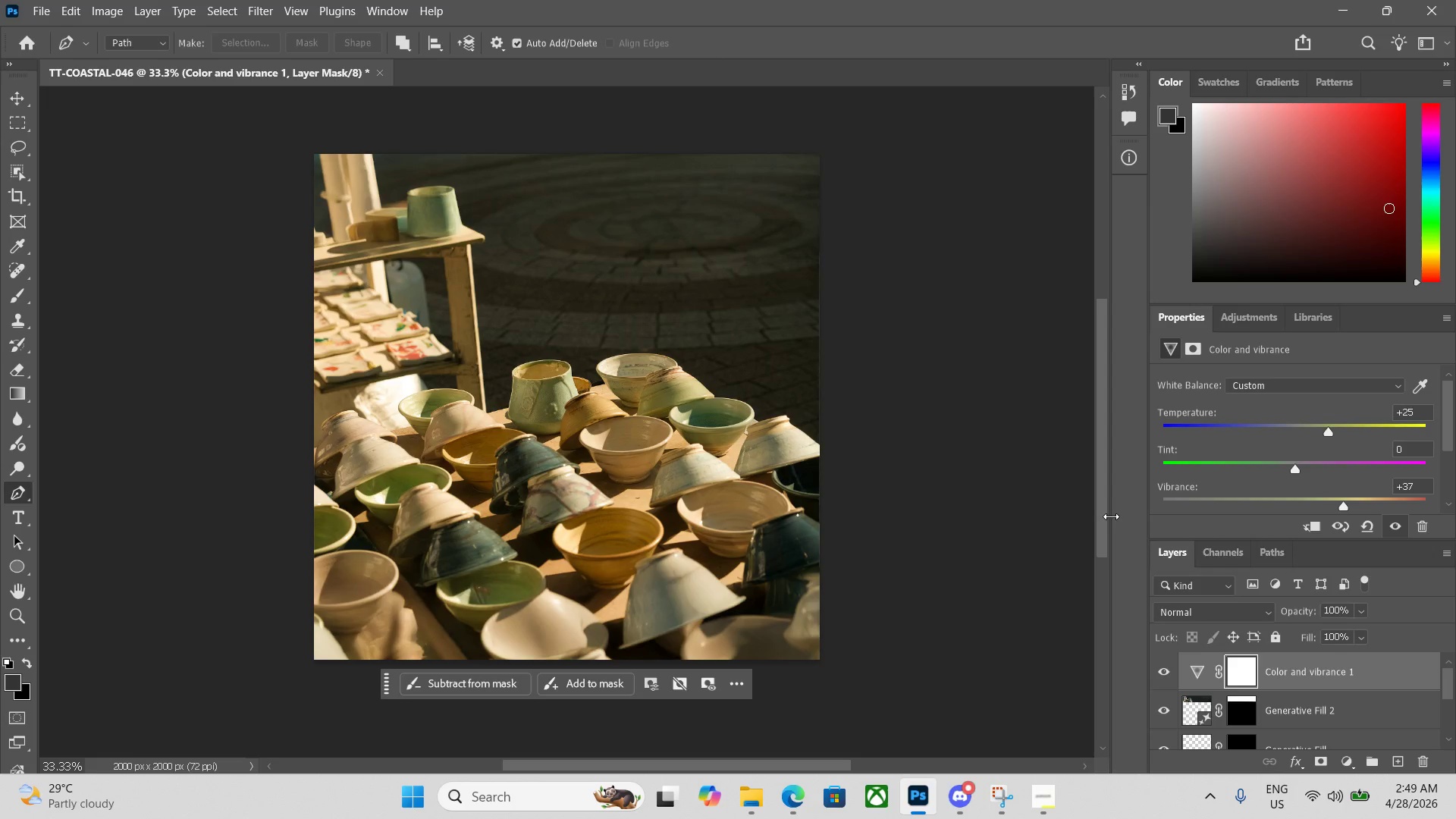 
hold_key(key=ControlLeft, duration=2.08)
 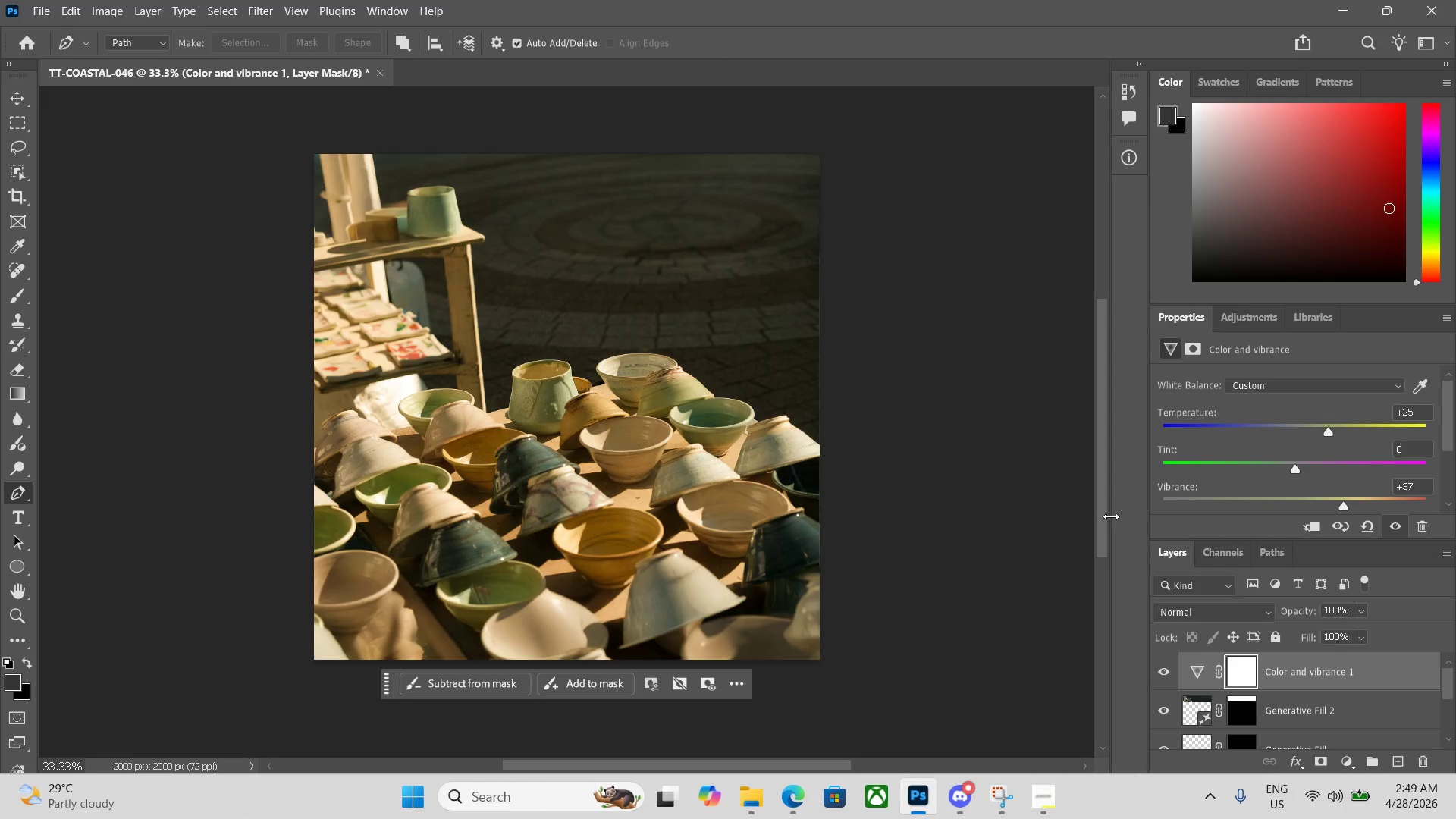 
hold_key(key=ShiftLeft, duration=1.69)
 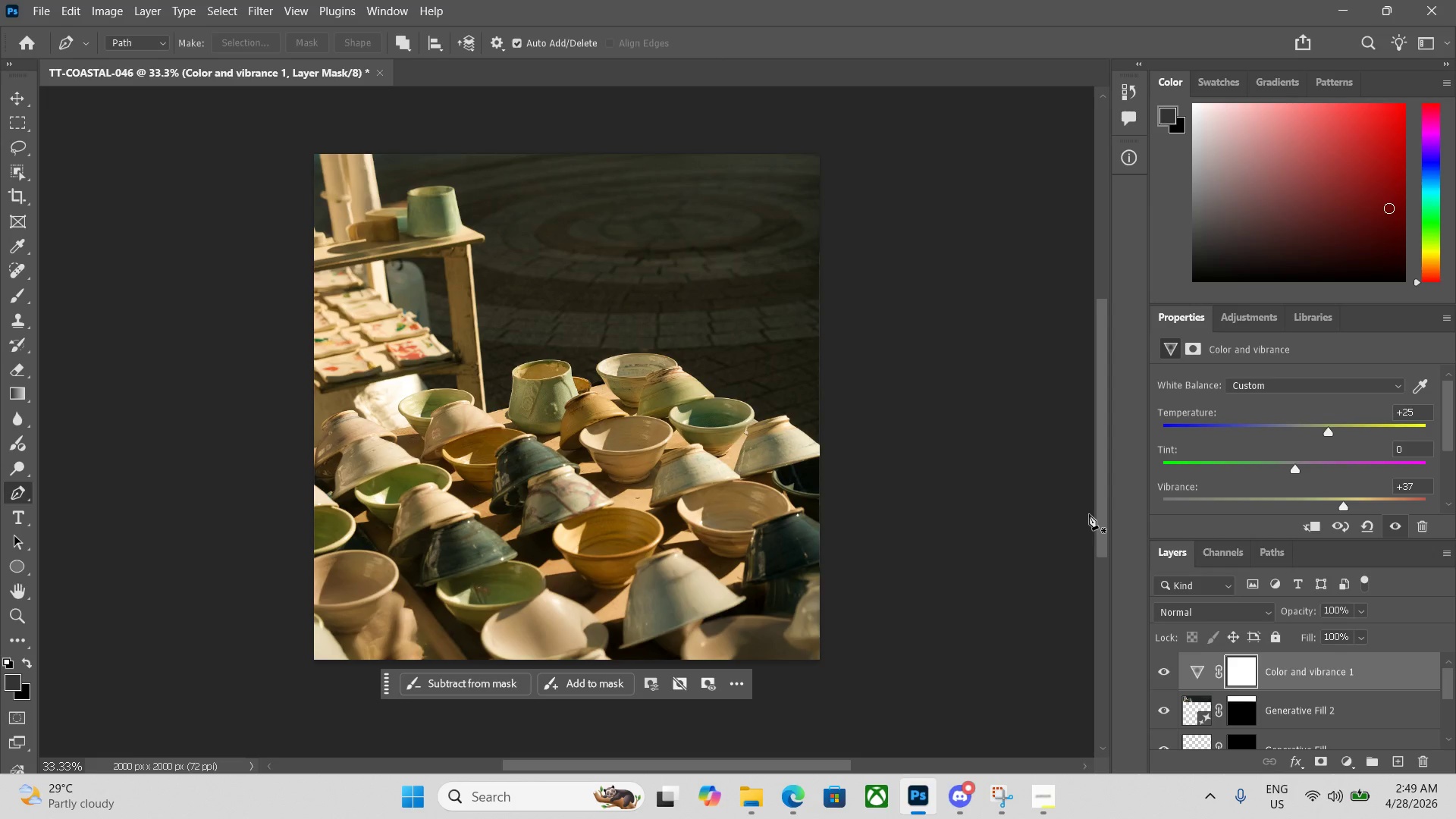 
key(Alt+Control+Shift+W)
 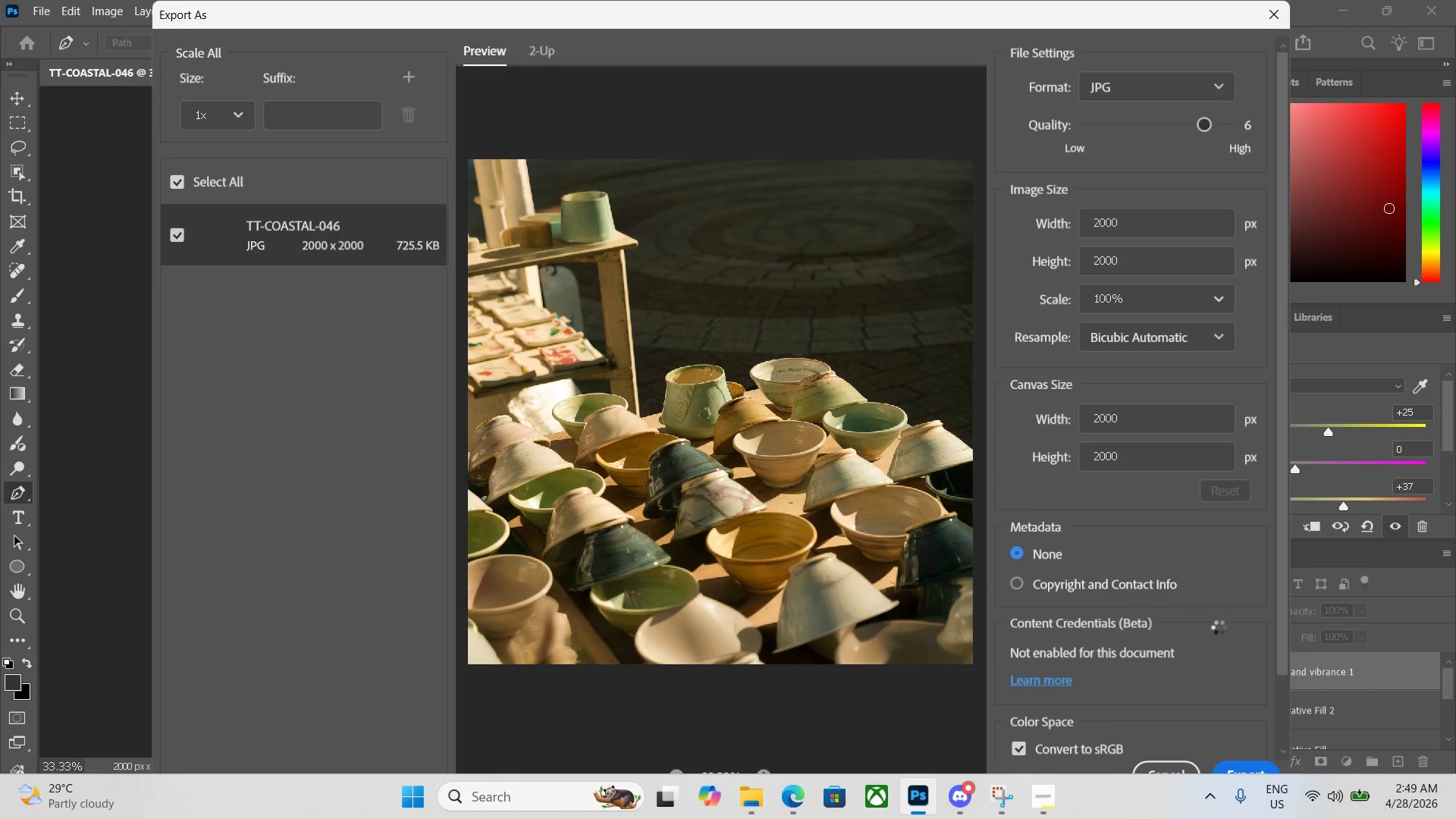 
left_click([1245, 761])
 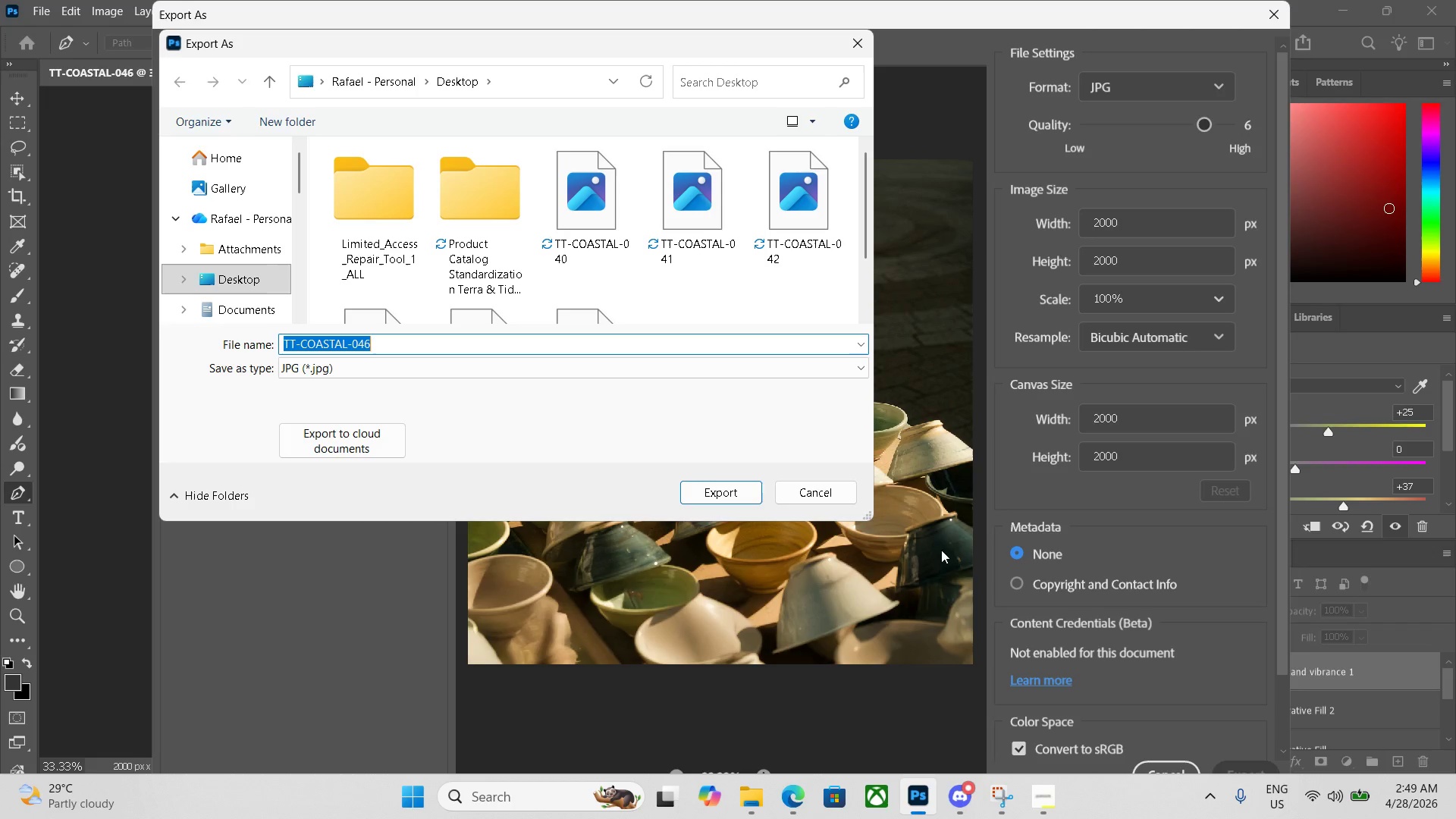 
left_click([732, 497])
 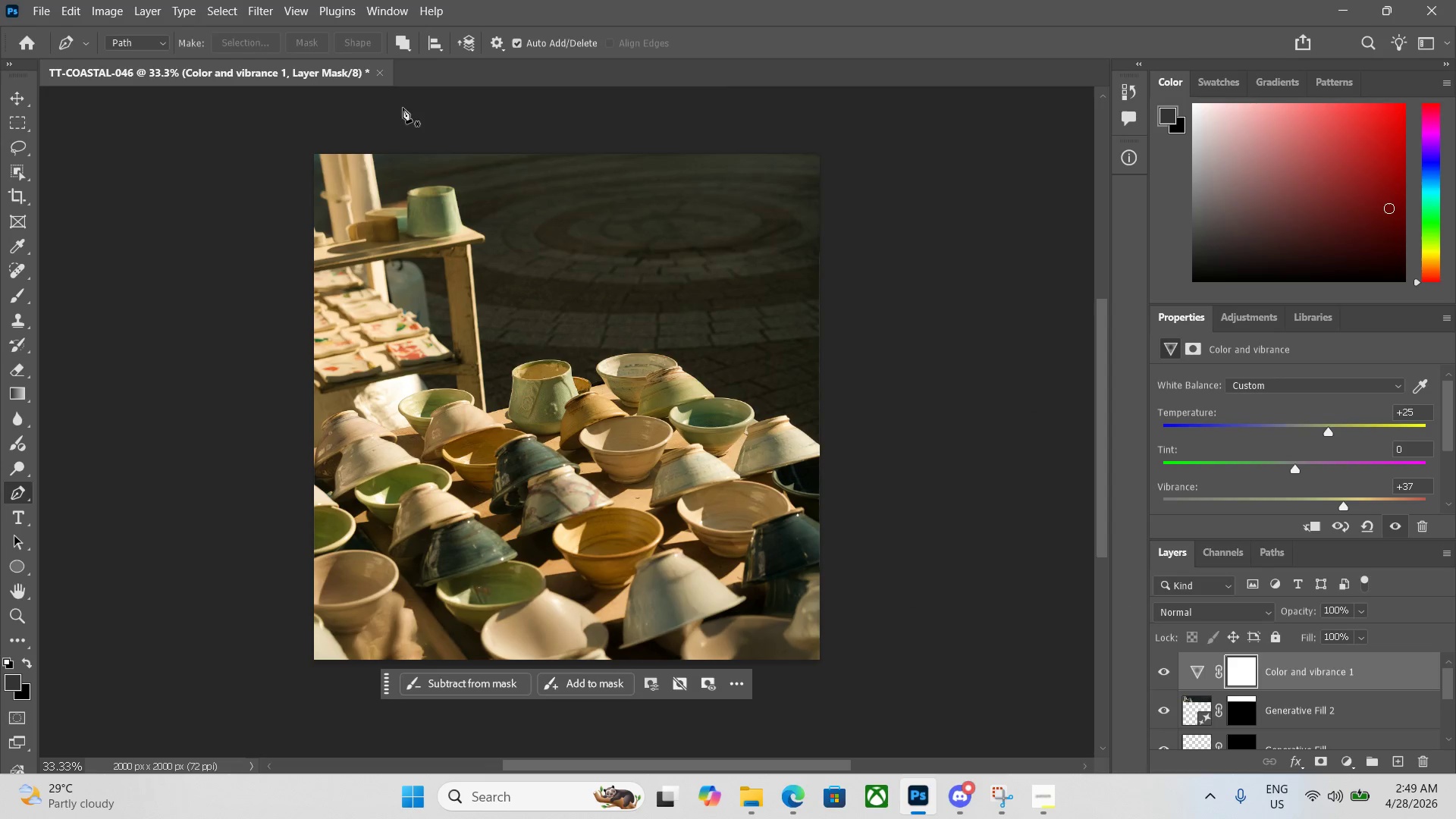 
left_click([381, 74])
 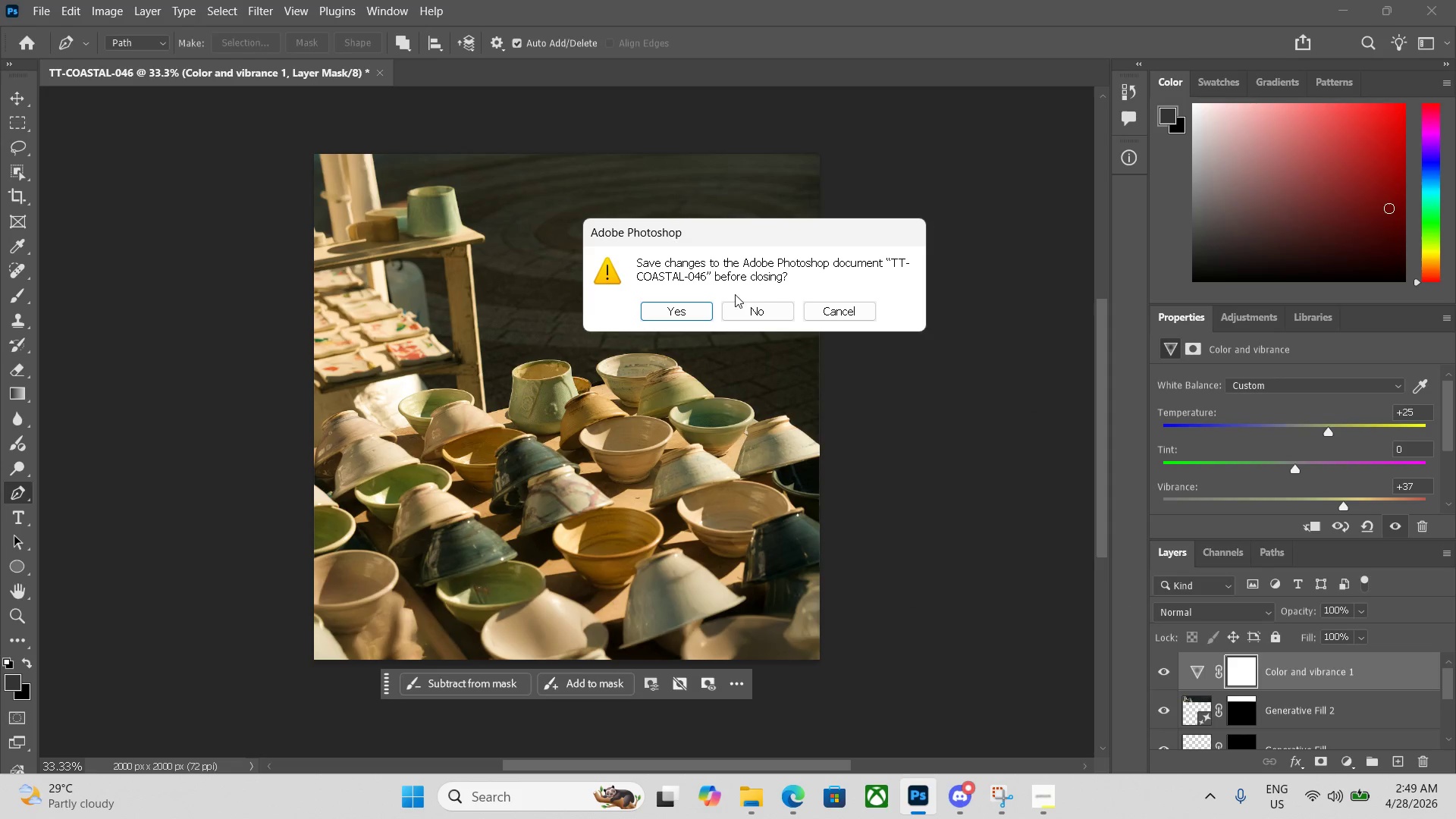 
left_click([757, 313])
 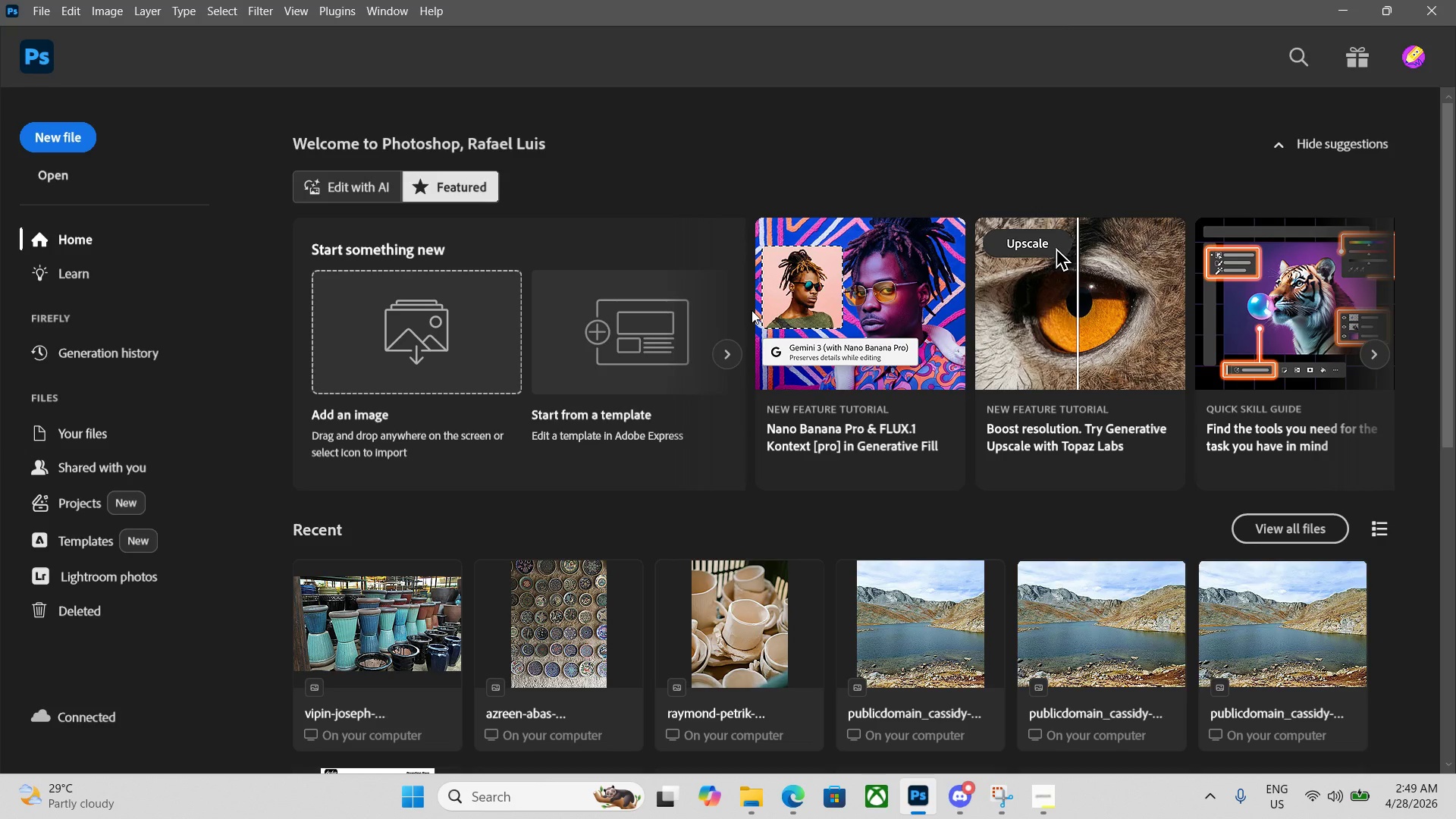 
key(Control+N)
 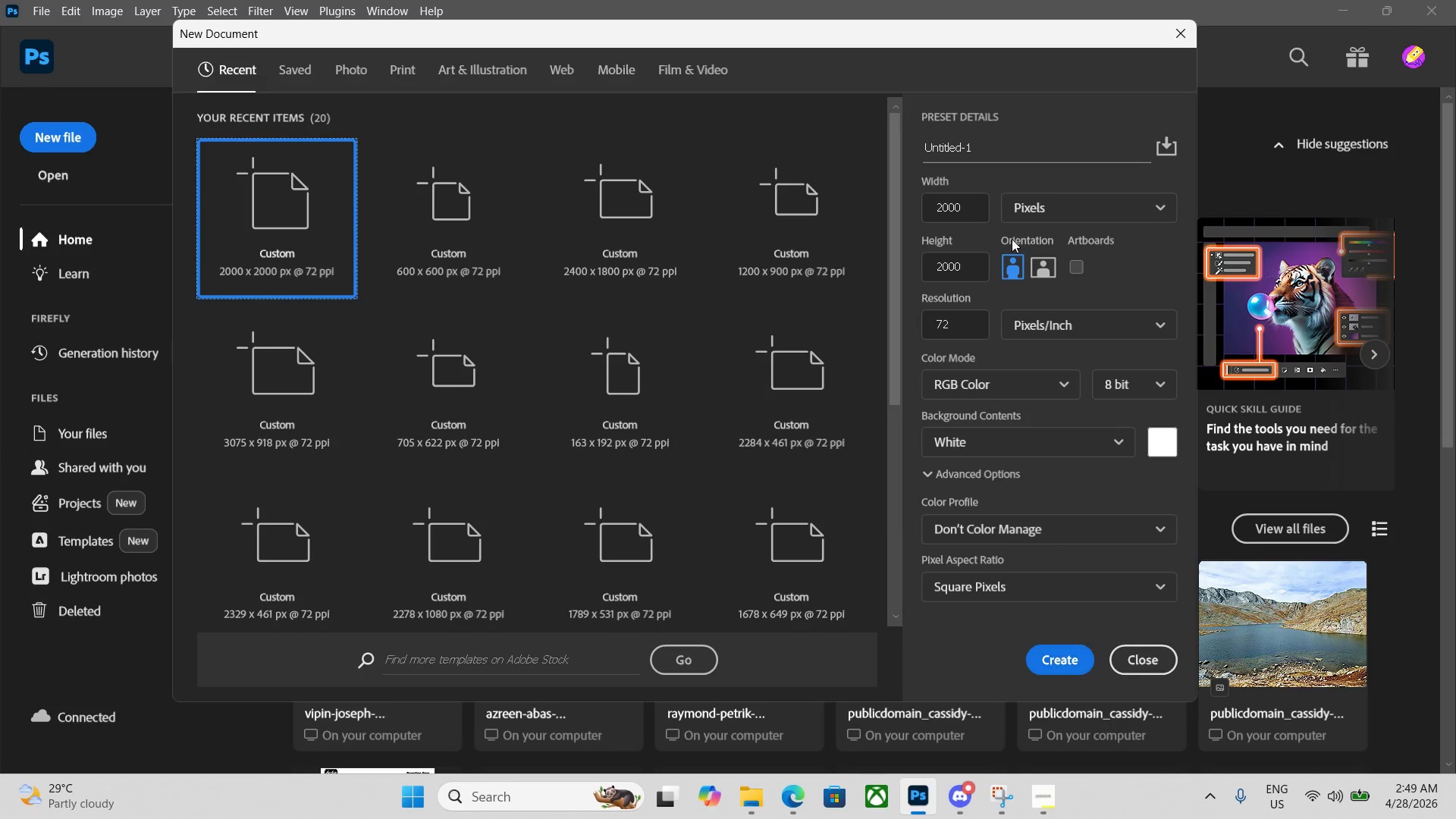 
left_click_drag(start_coordinate=[992, 143], to_coordinate=[857, 143])
 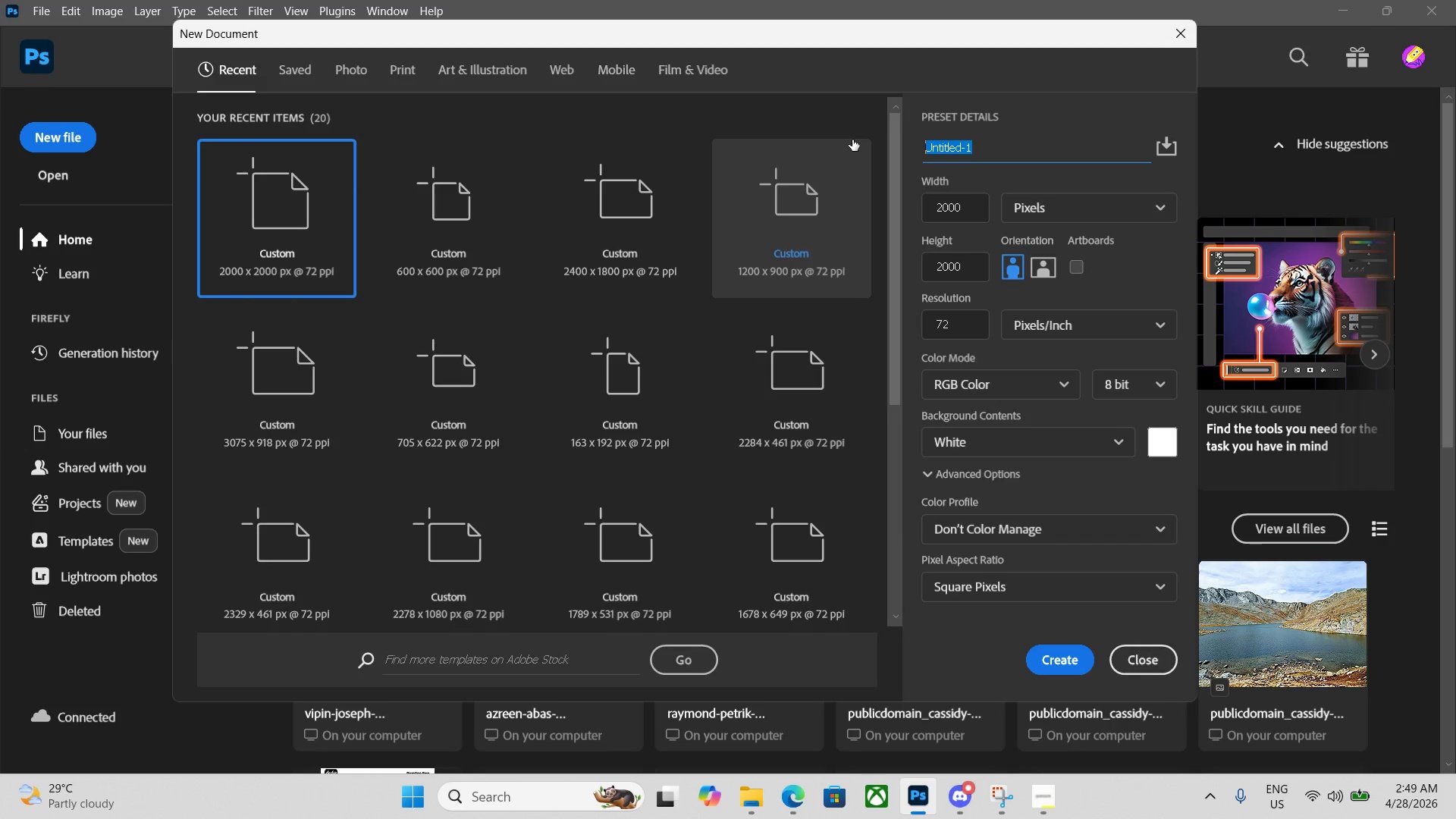 
key(Backspace)
 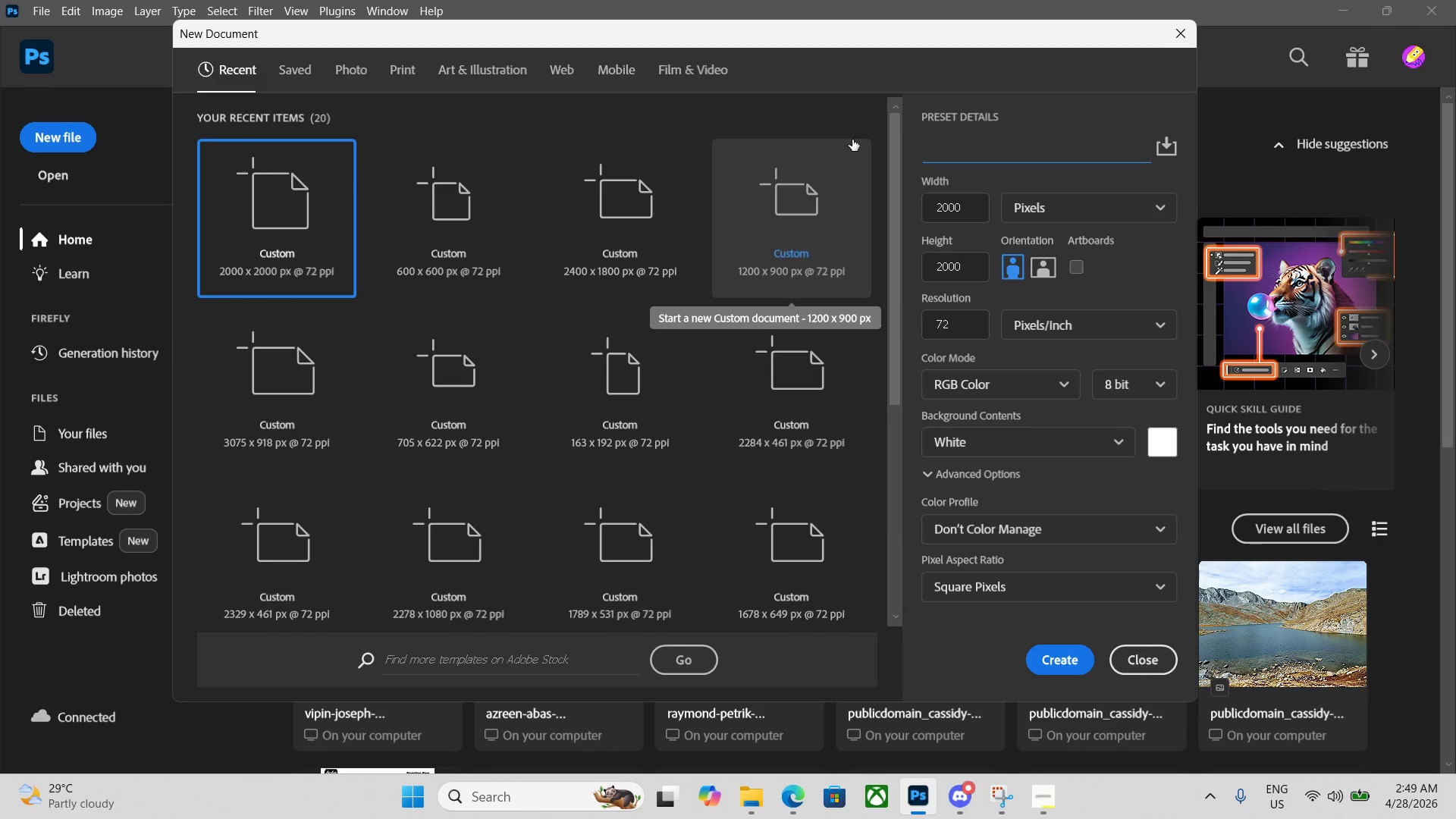 
key(Control+V)
 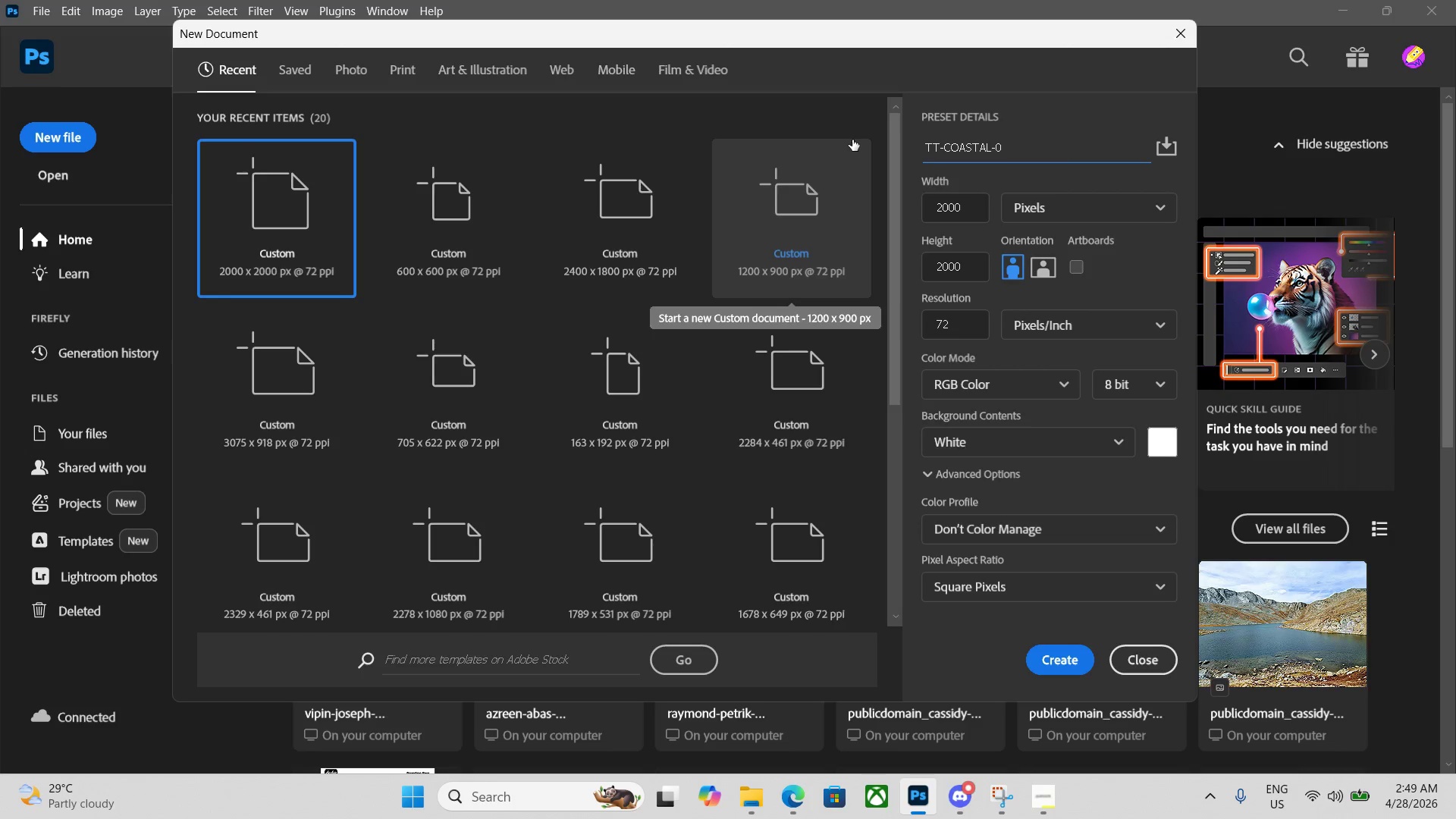 
key(Numpad4)
 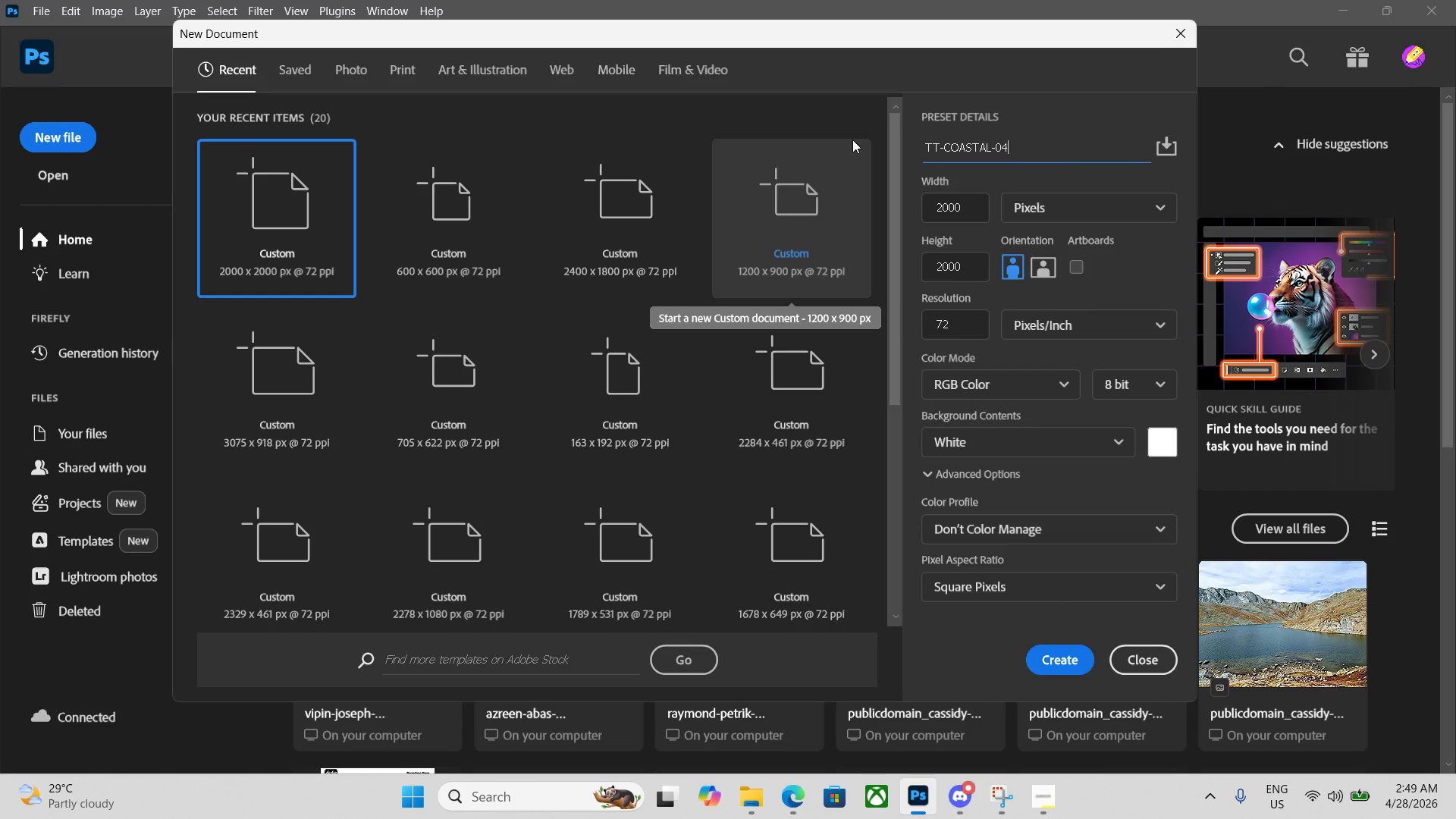 
key(Numpad7)
 